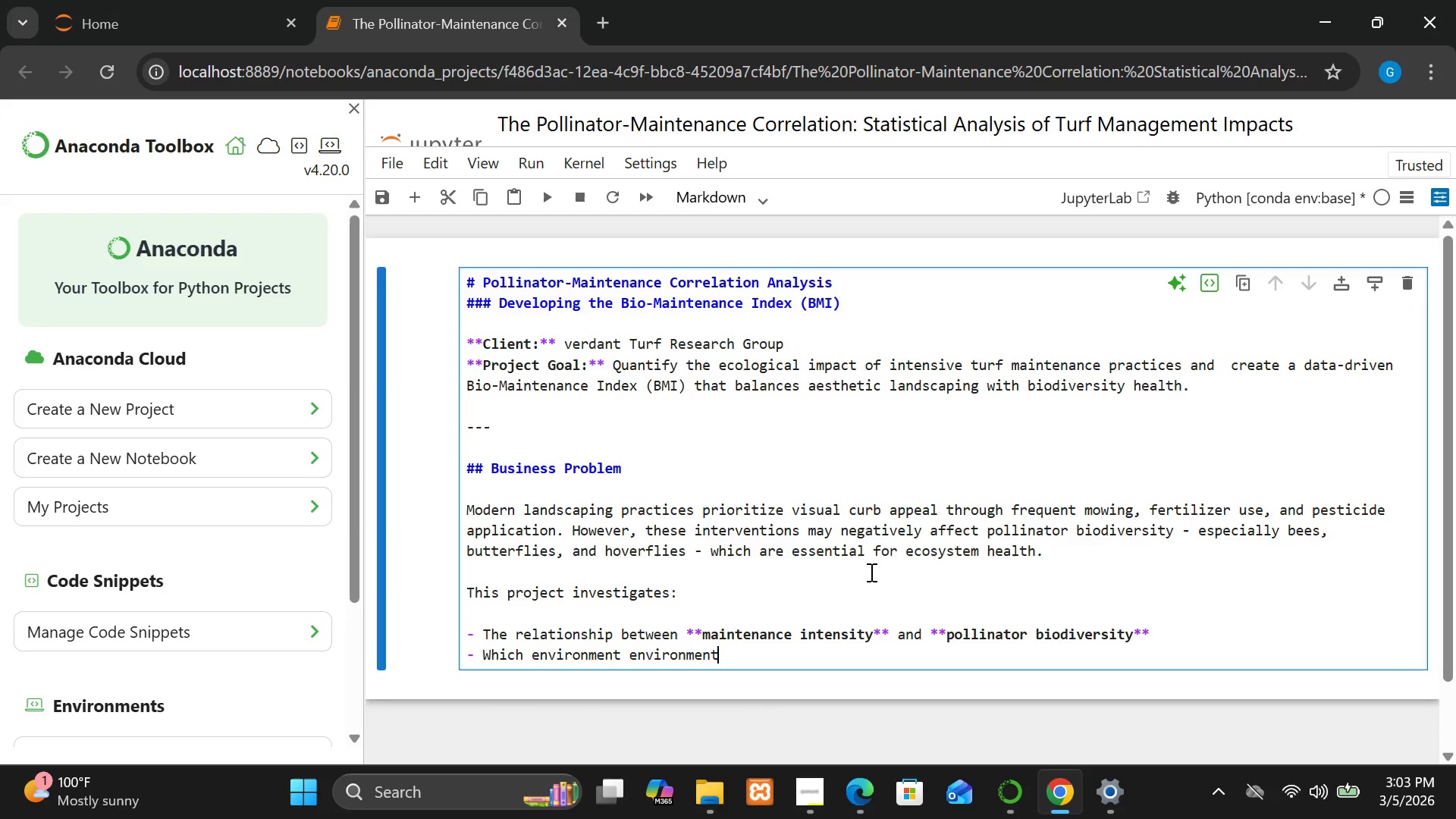 
type(al)
 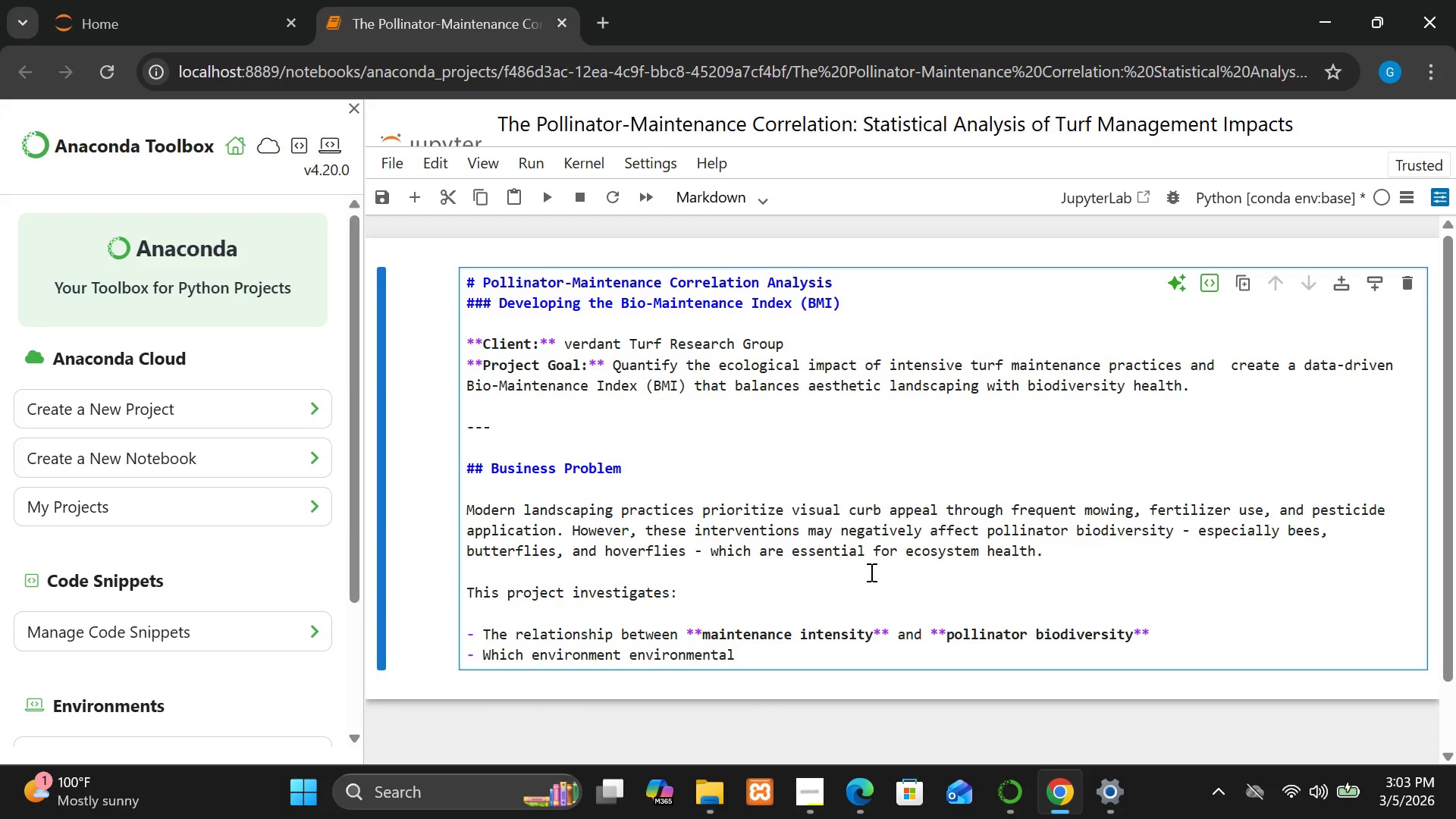 
type( and maintenance variables ^^)
key(Backspace)
key(Backspace)
type(**)
 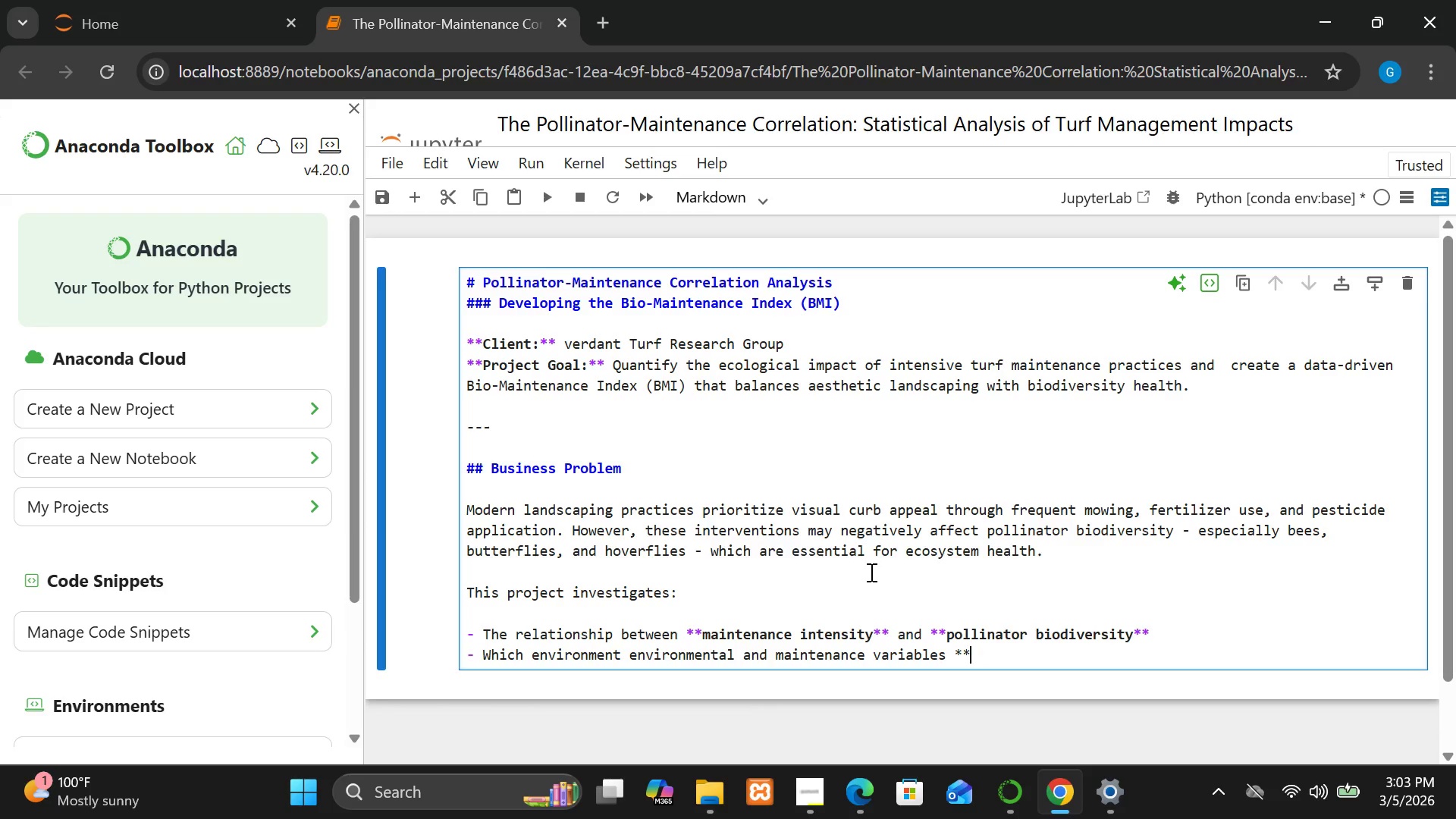 
type(most strongly)
 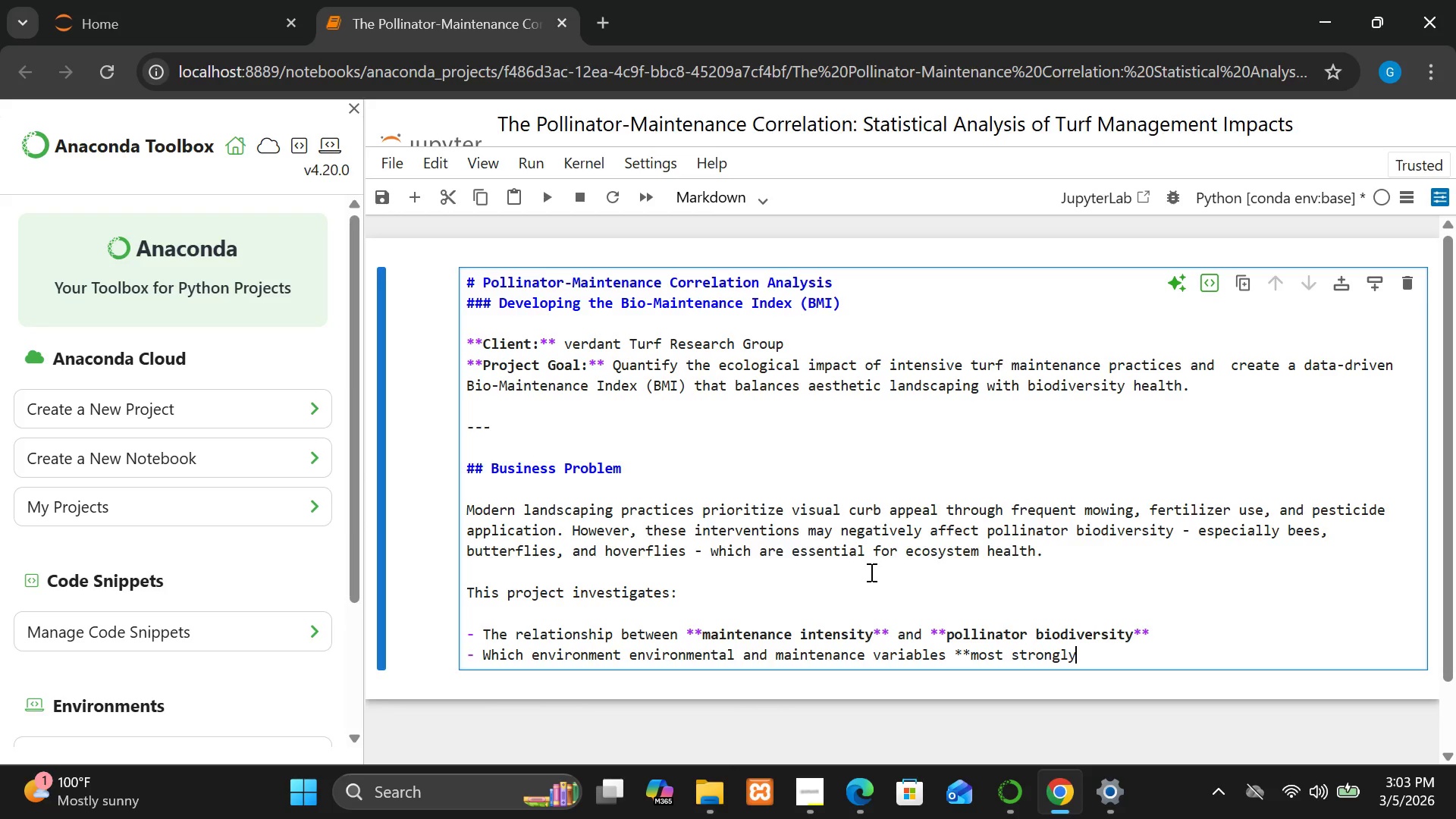 
type( influenc)
 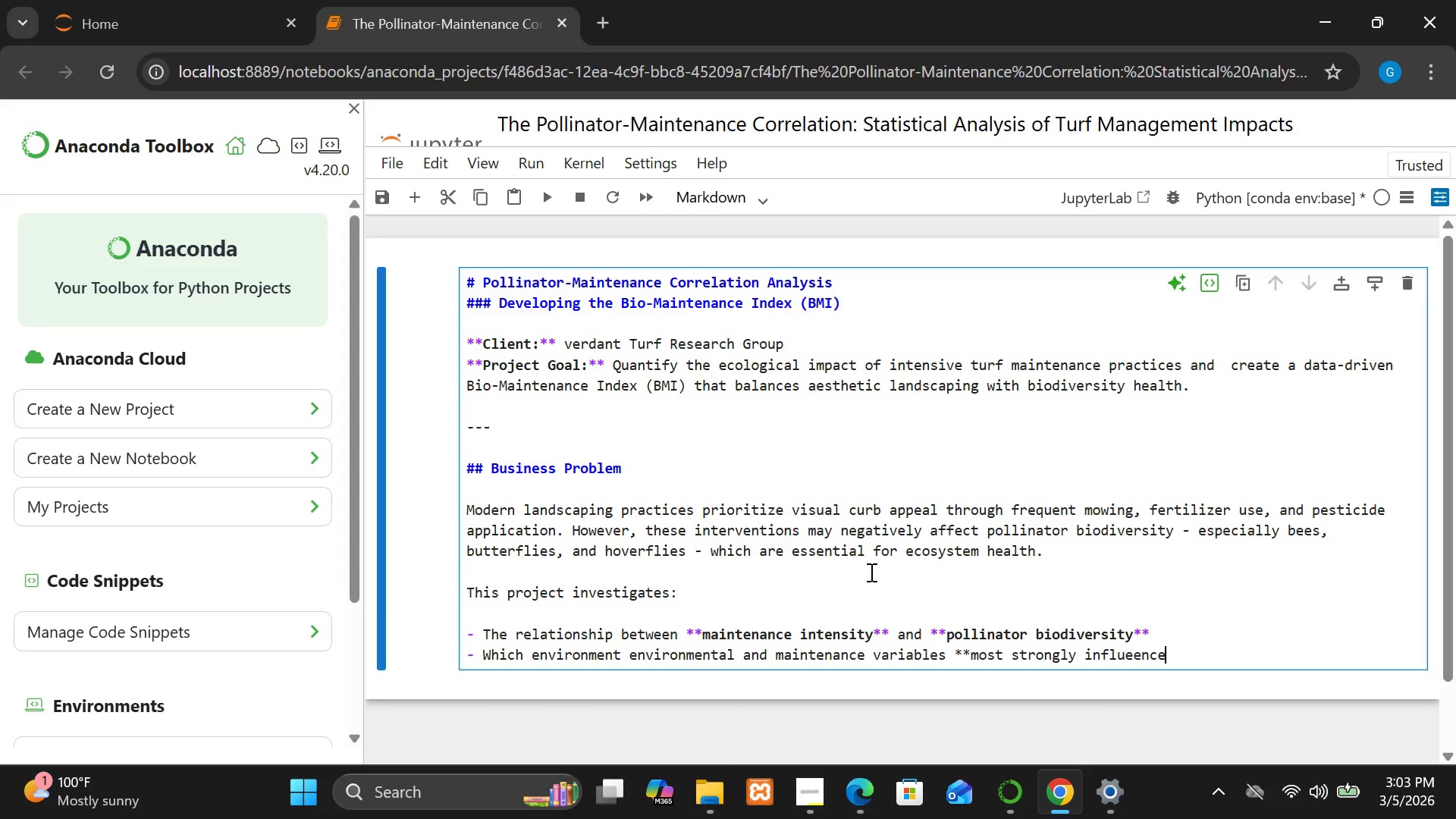 
hold_key(key=E, duration=1.17)
 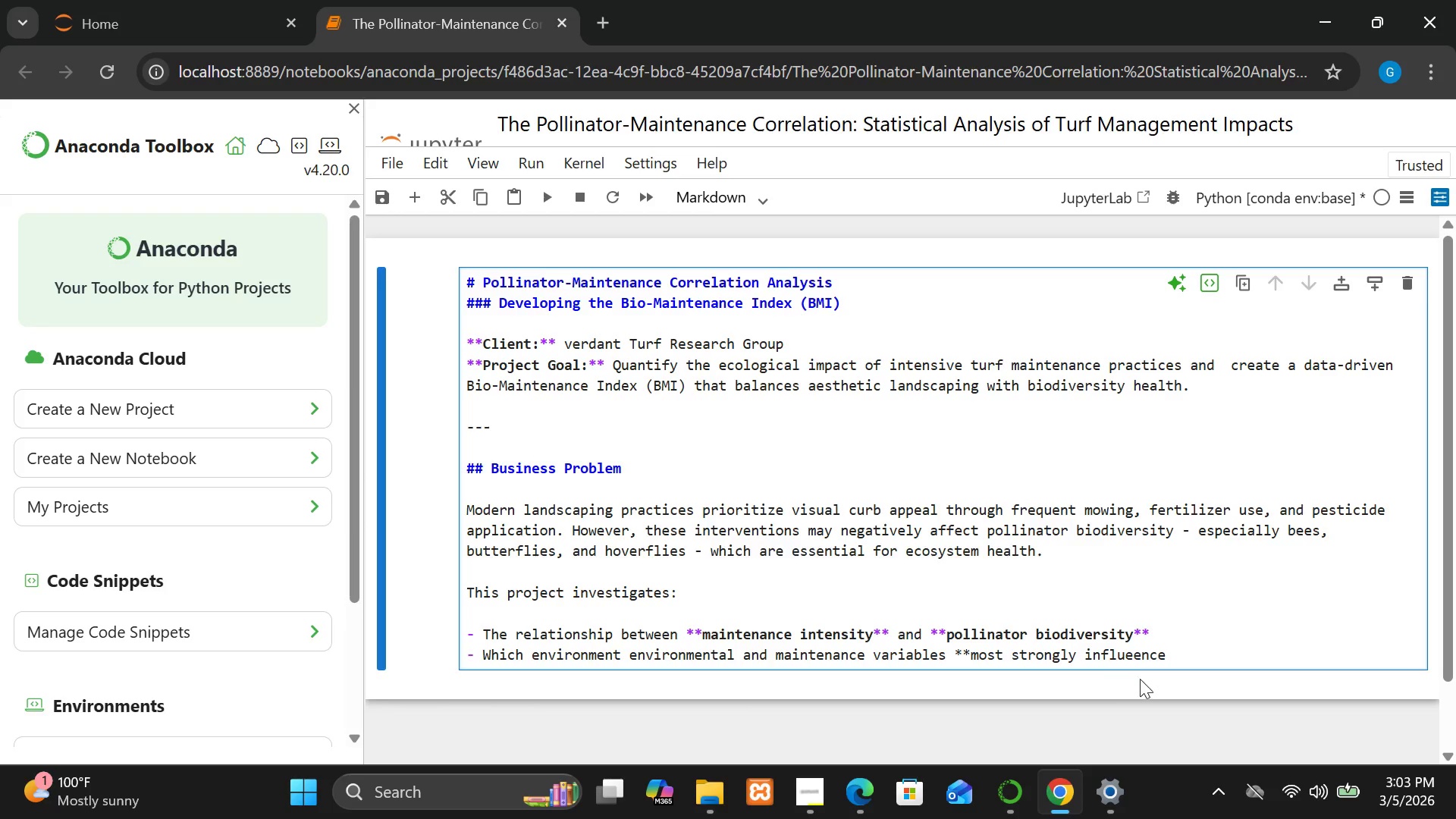 
left_click([1141, 654])
 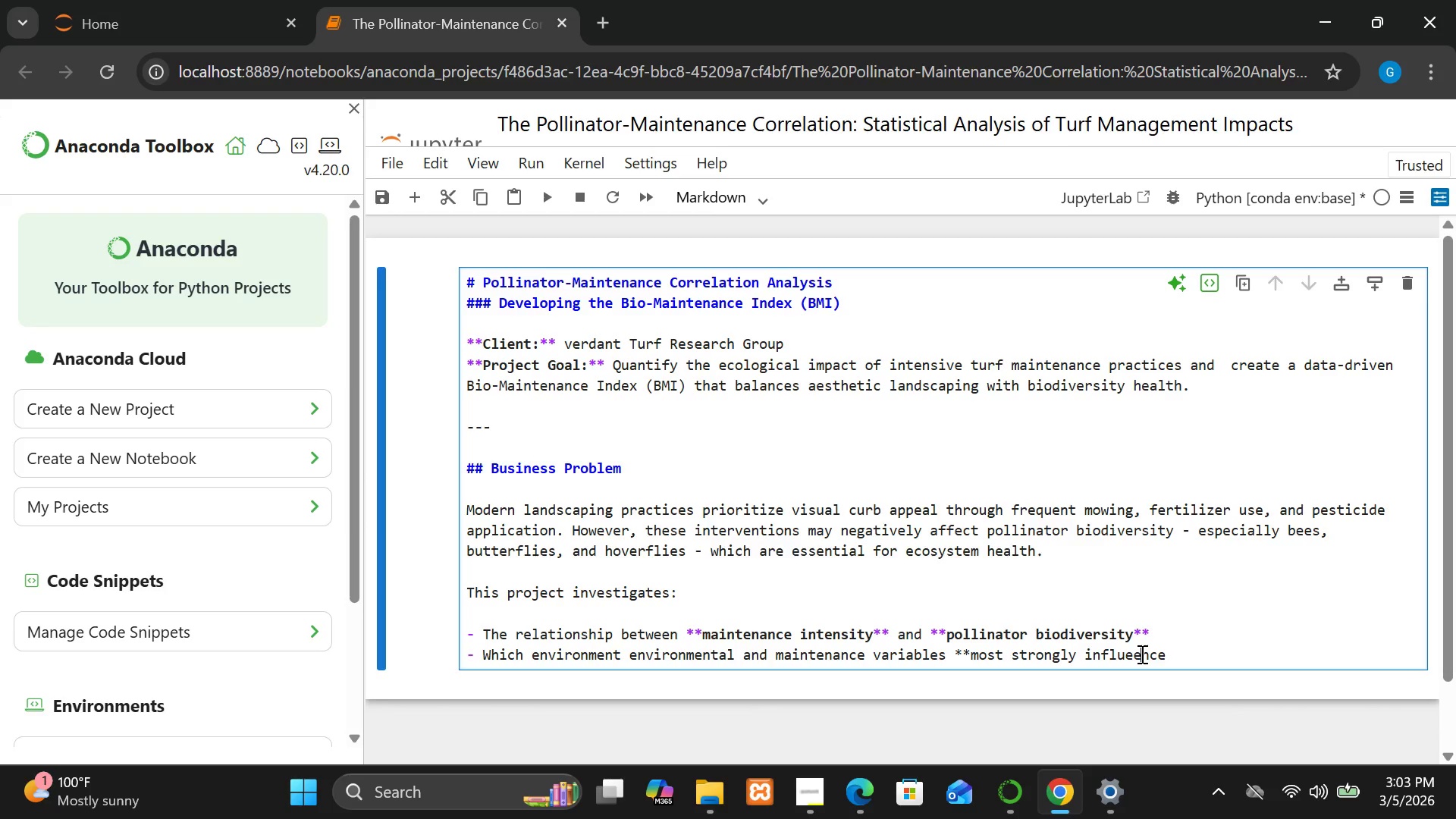 
key(Backspace)
 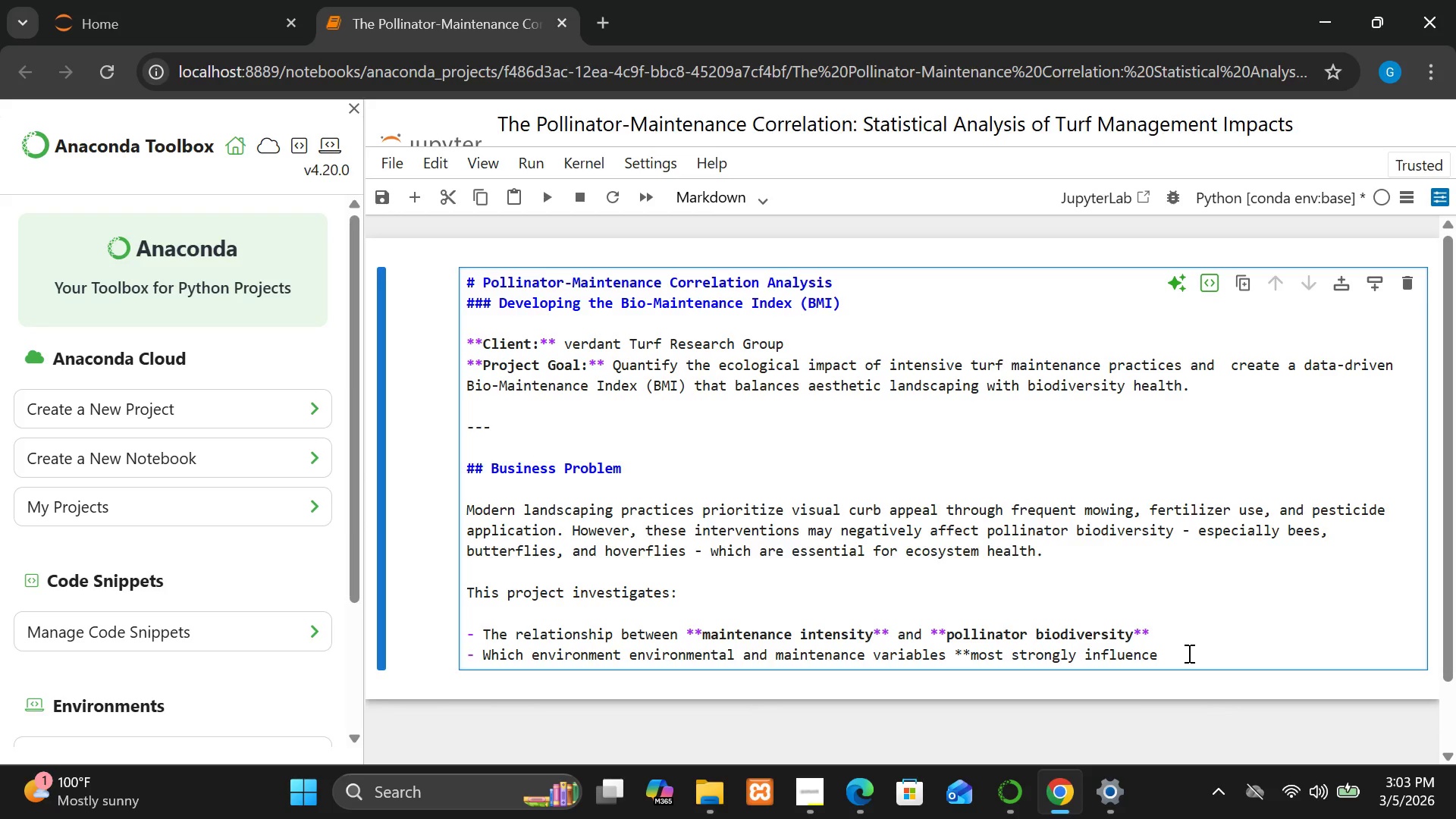 
left_click([1188, 653])
 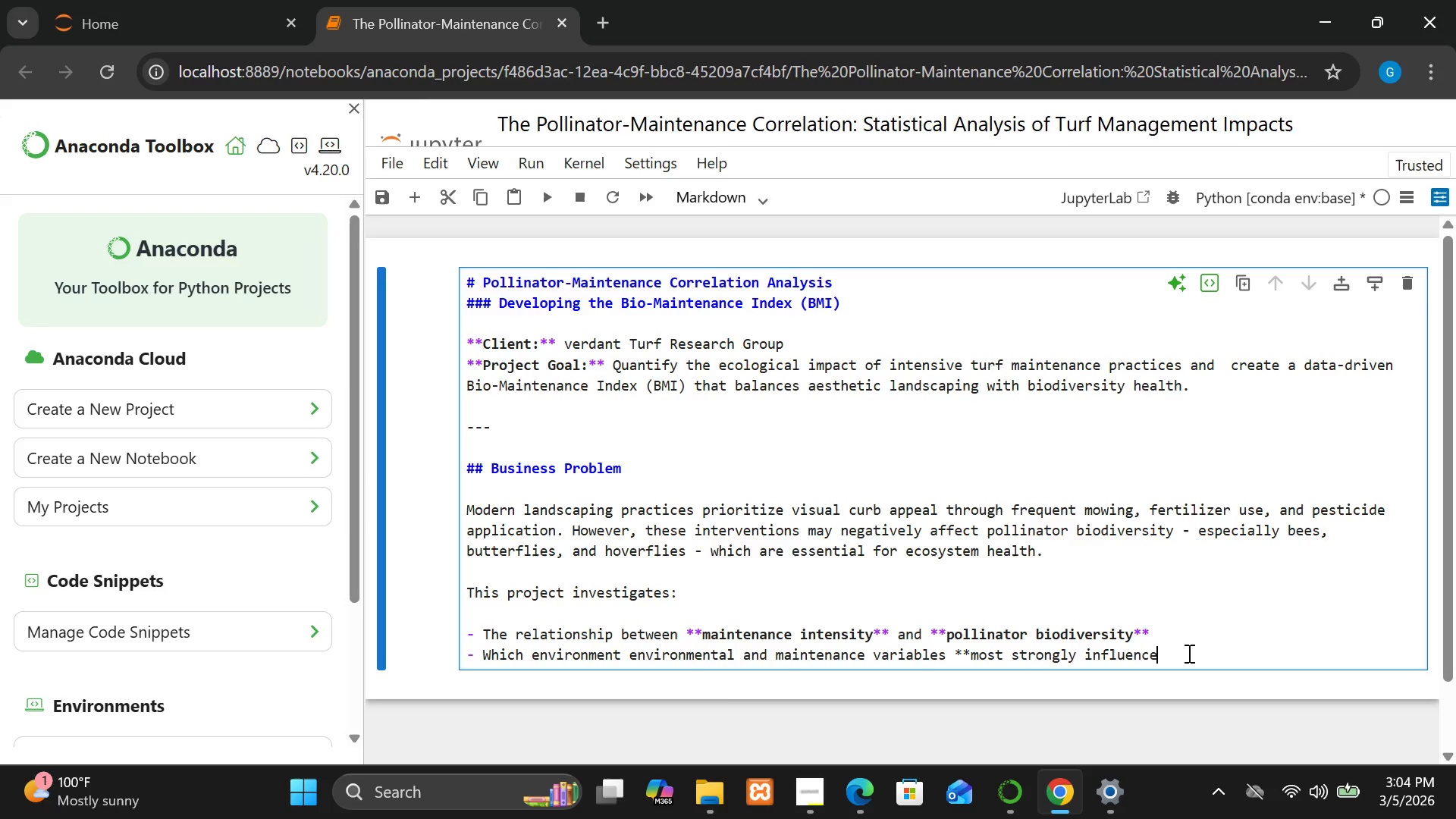 
wait(6.77)
 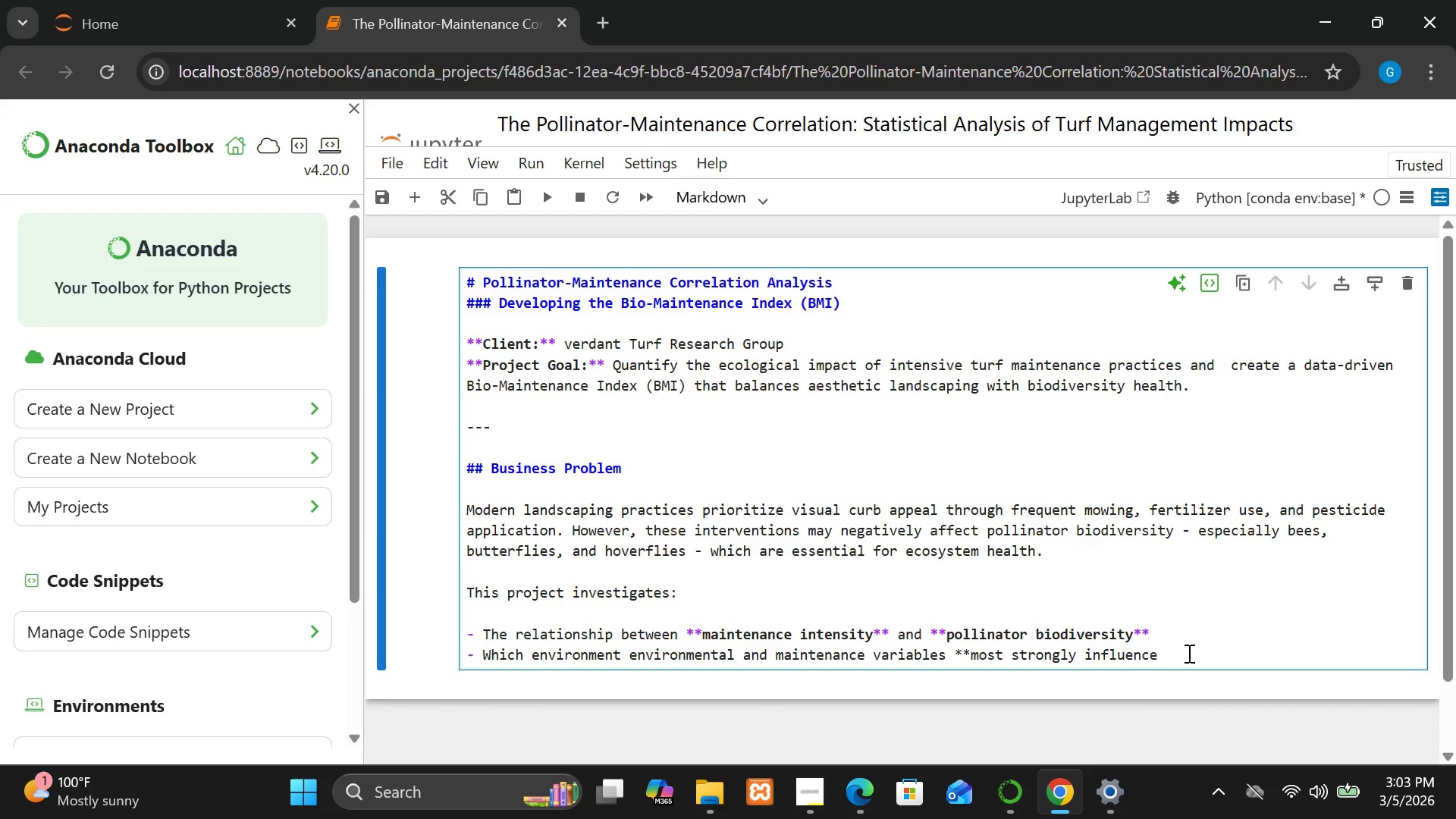 
type(  pollinator presence**)
 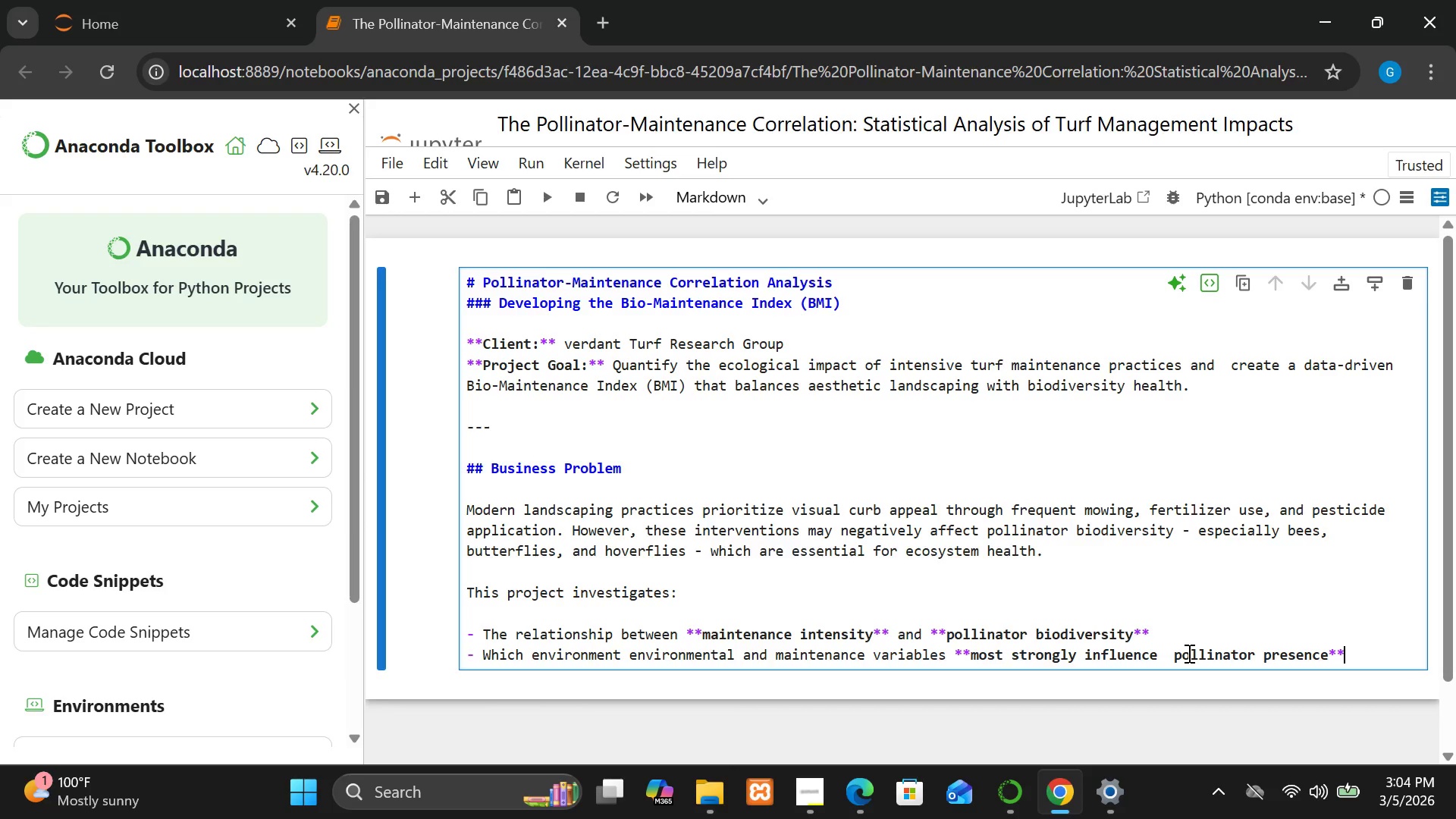 
key(Enter)
 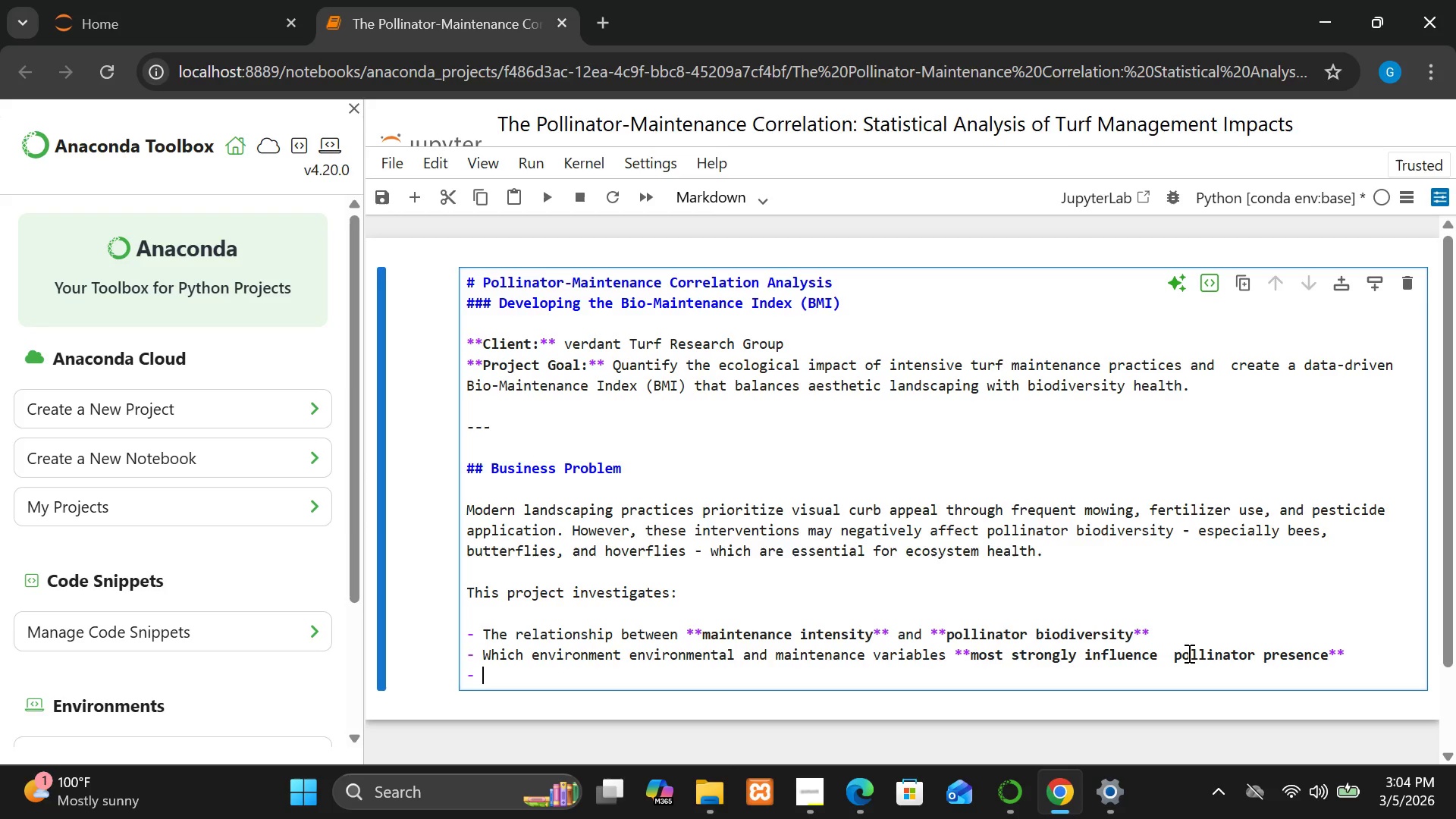 
type(HO)
key(Backspace)
type(ow to constrruct a **Bio-ma)
key(Backspace)
key(Backspace)
type(Maintenab)
key(Backspace)
type(nce Index(BMI)** to guik)
key(Backspace)
type(de sustainable landscaping pratice)
 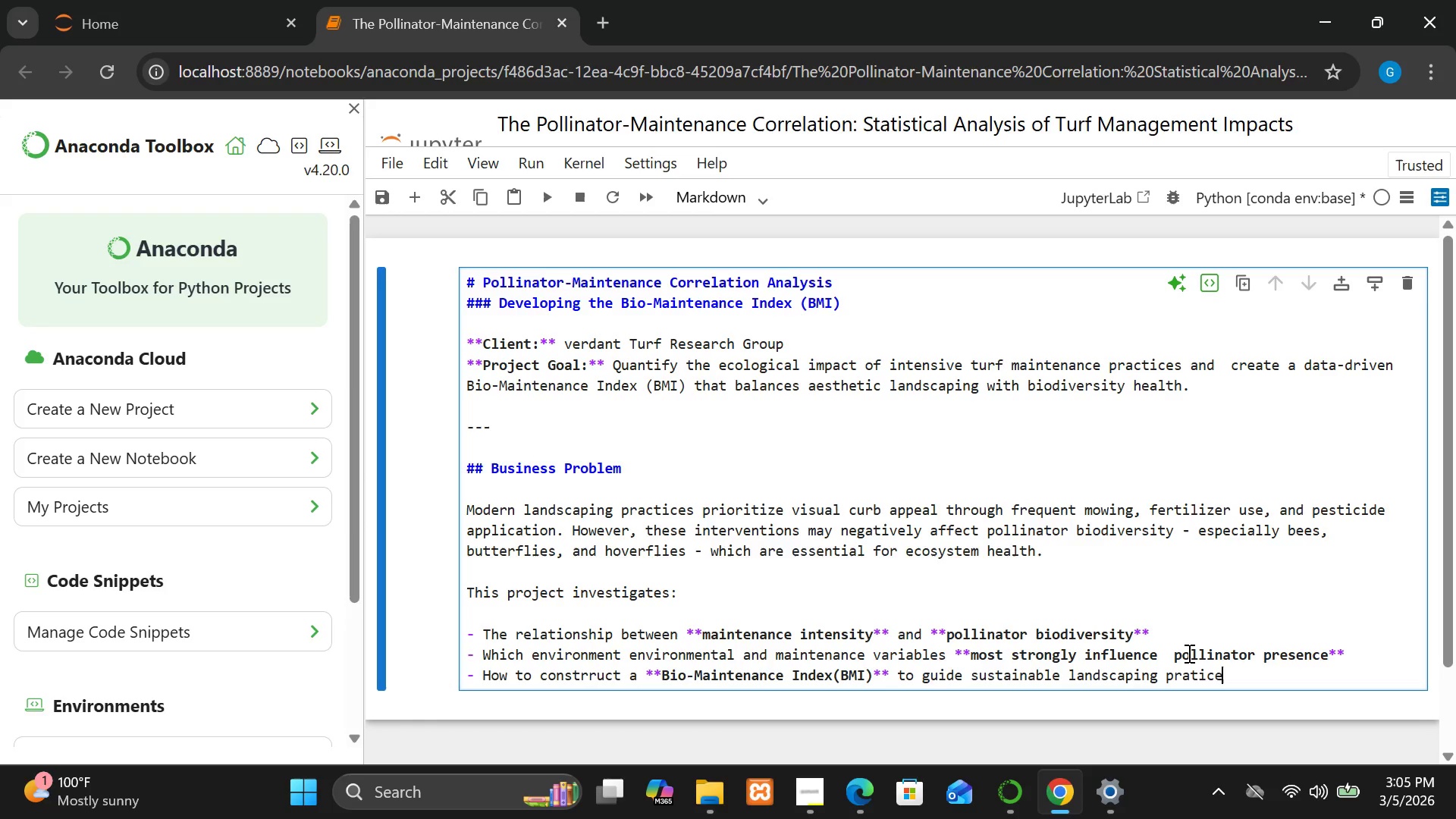 
wait(5.61)
 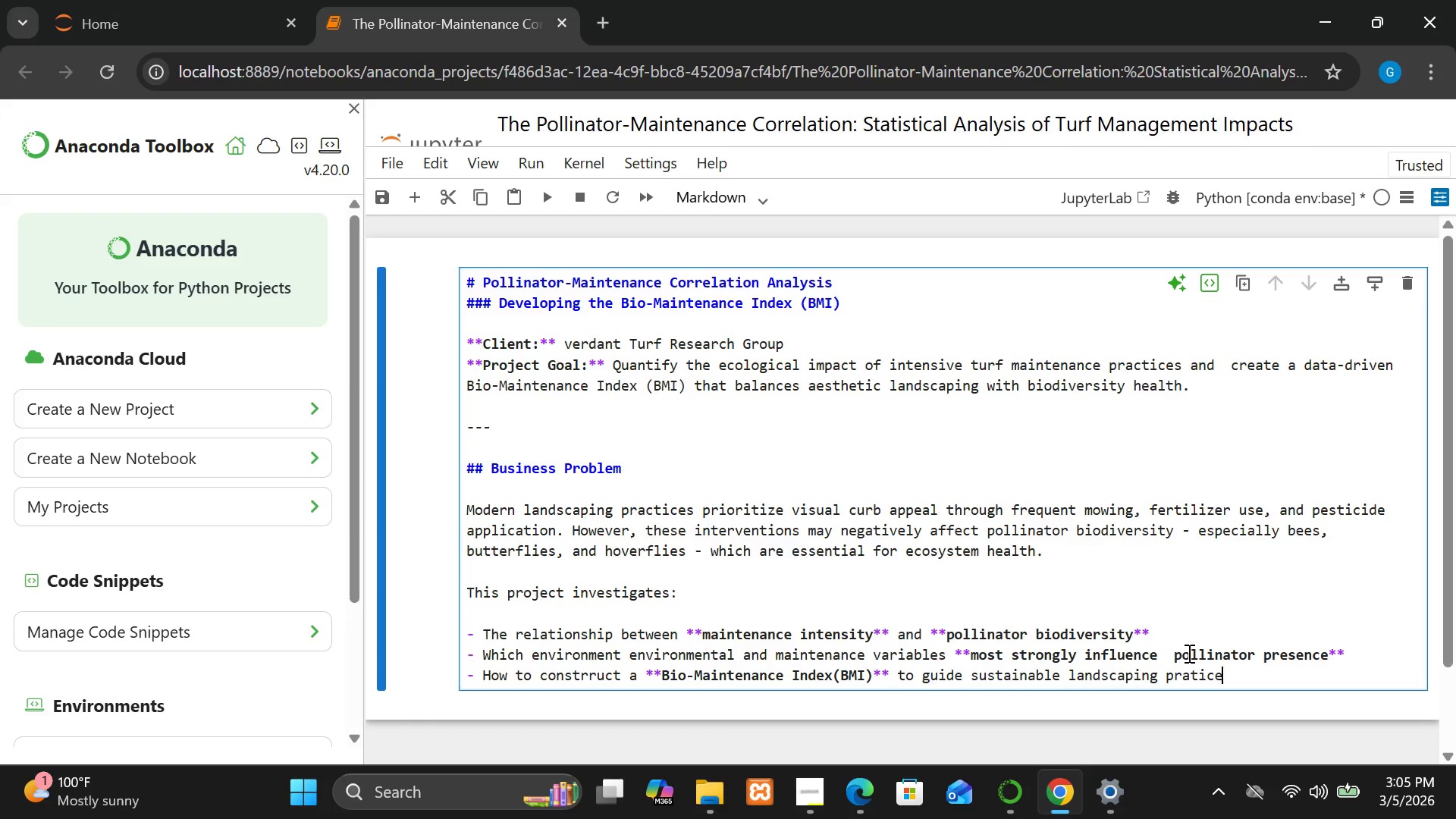 
left_click([1192, 673])
 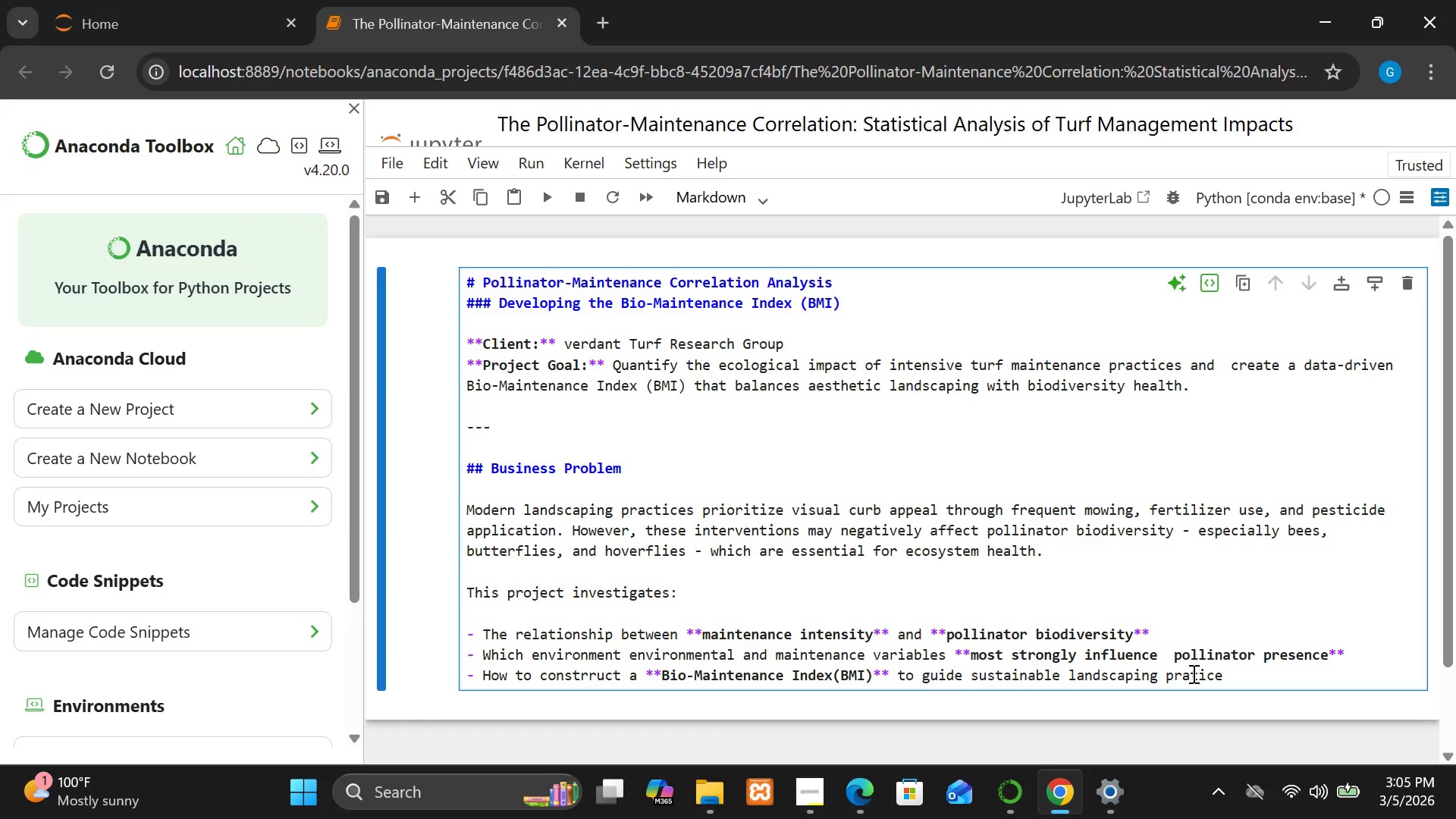 
key(C)
 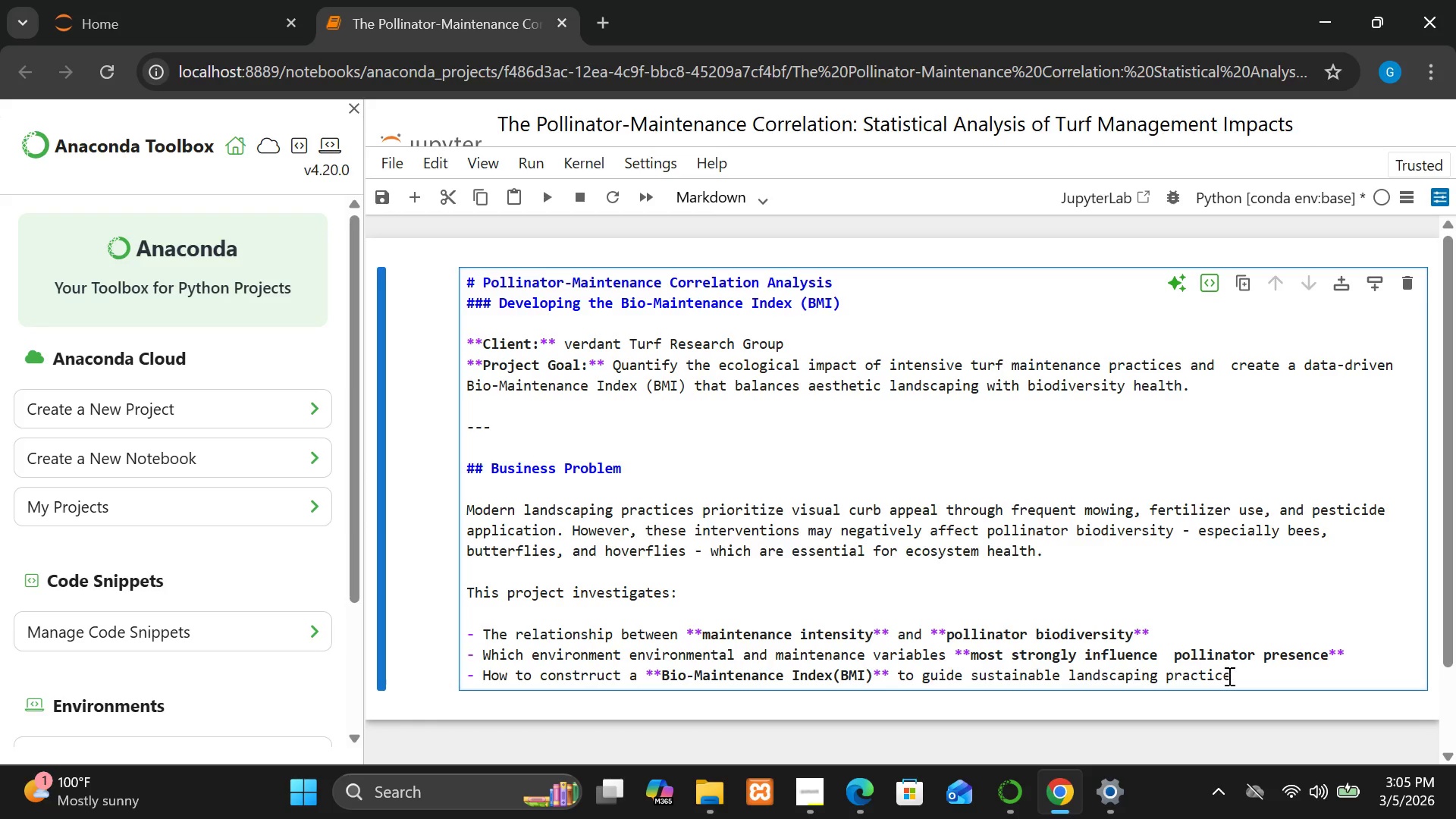 
left_click([1229, 676])
 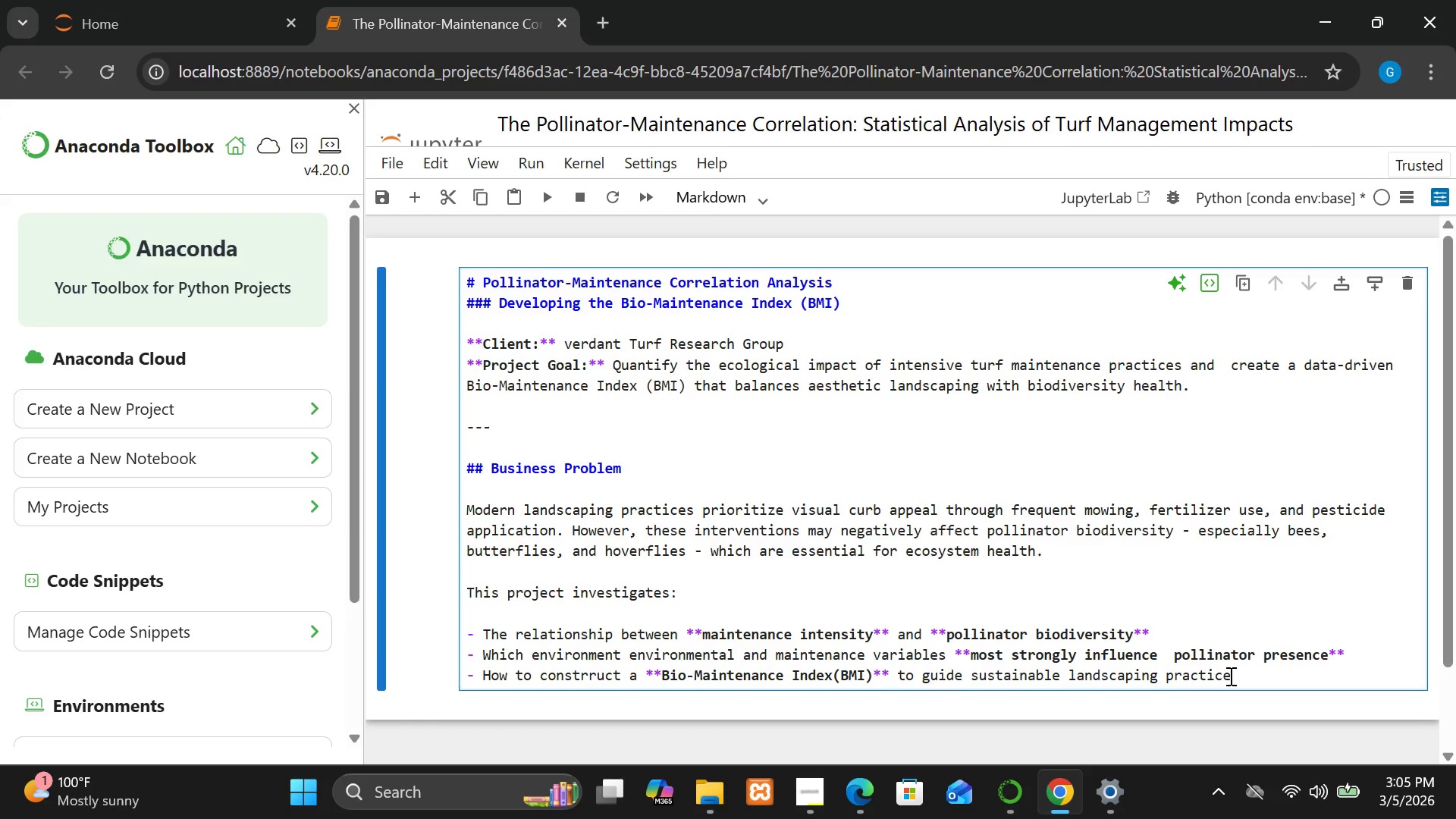 
key(S)
 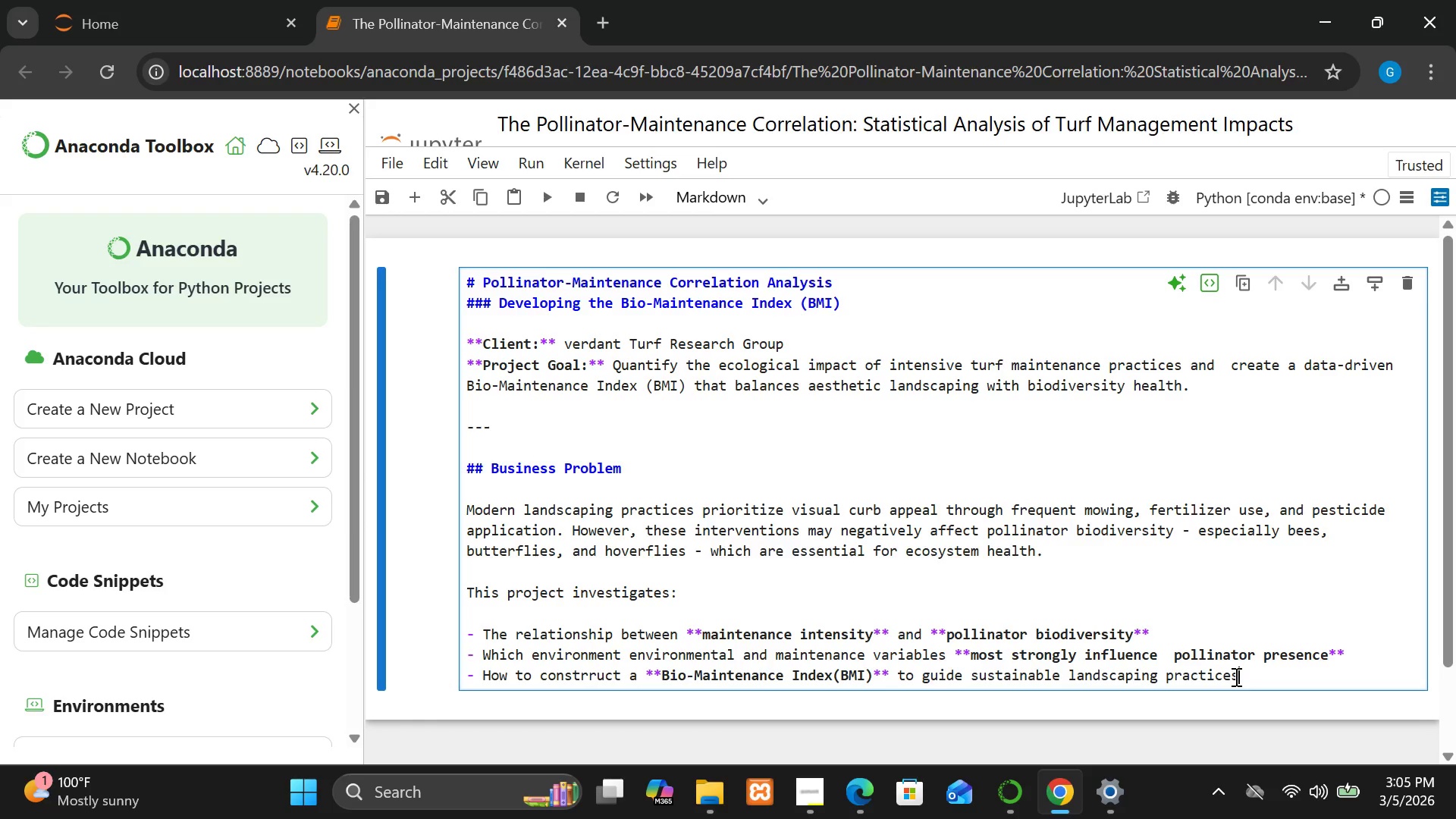 
key(Period)
 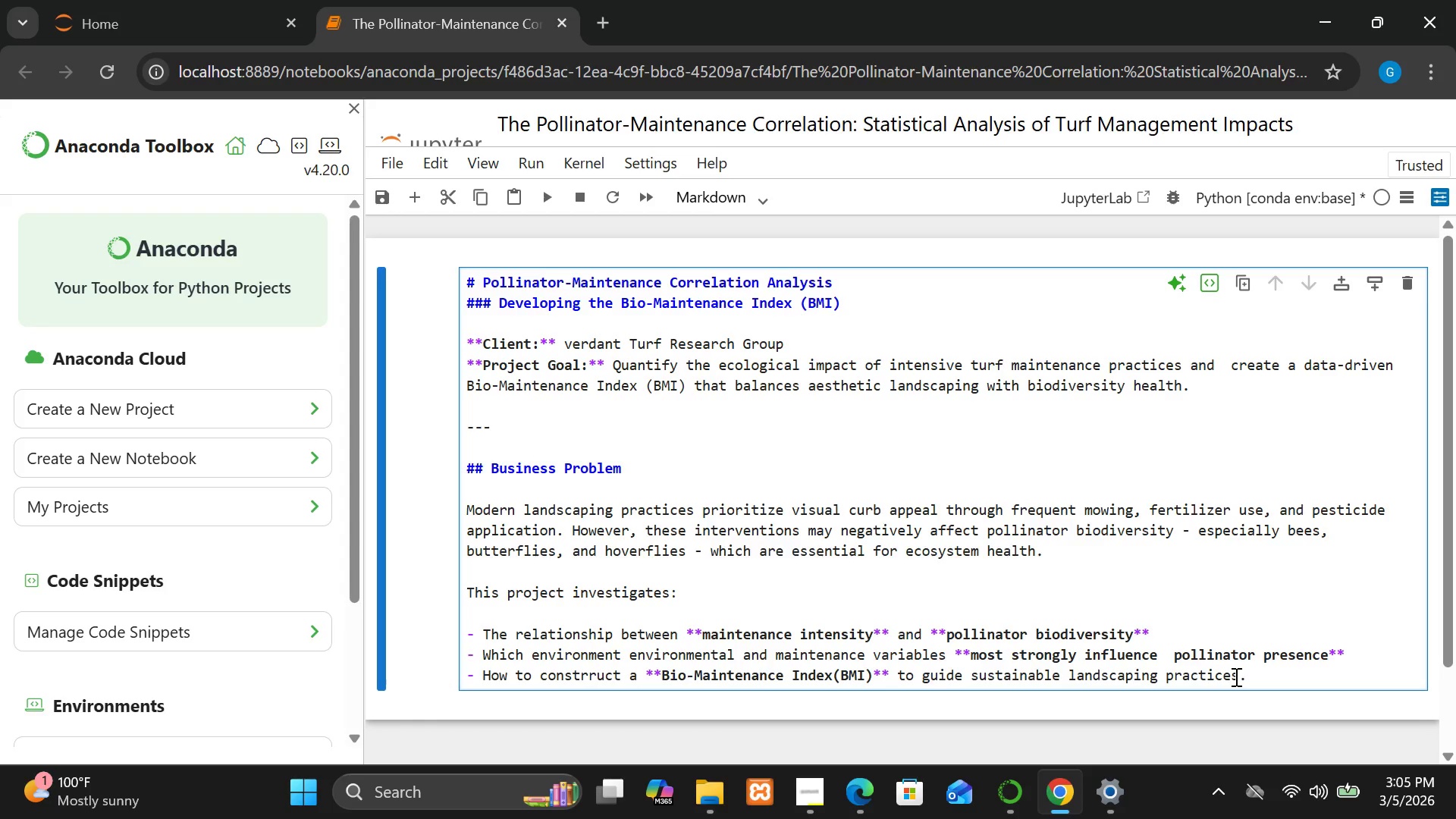 
wait(5.69)
 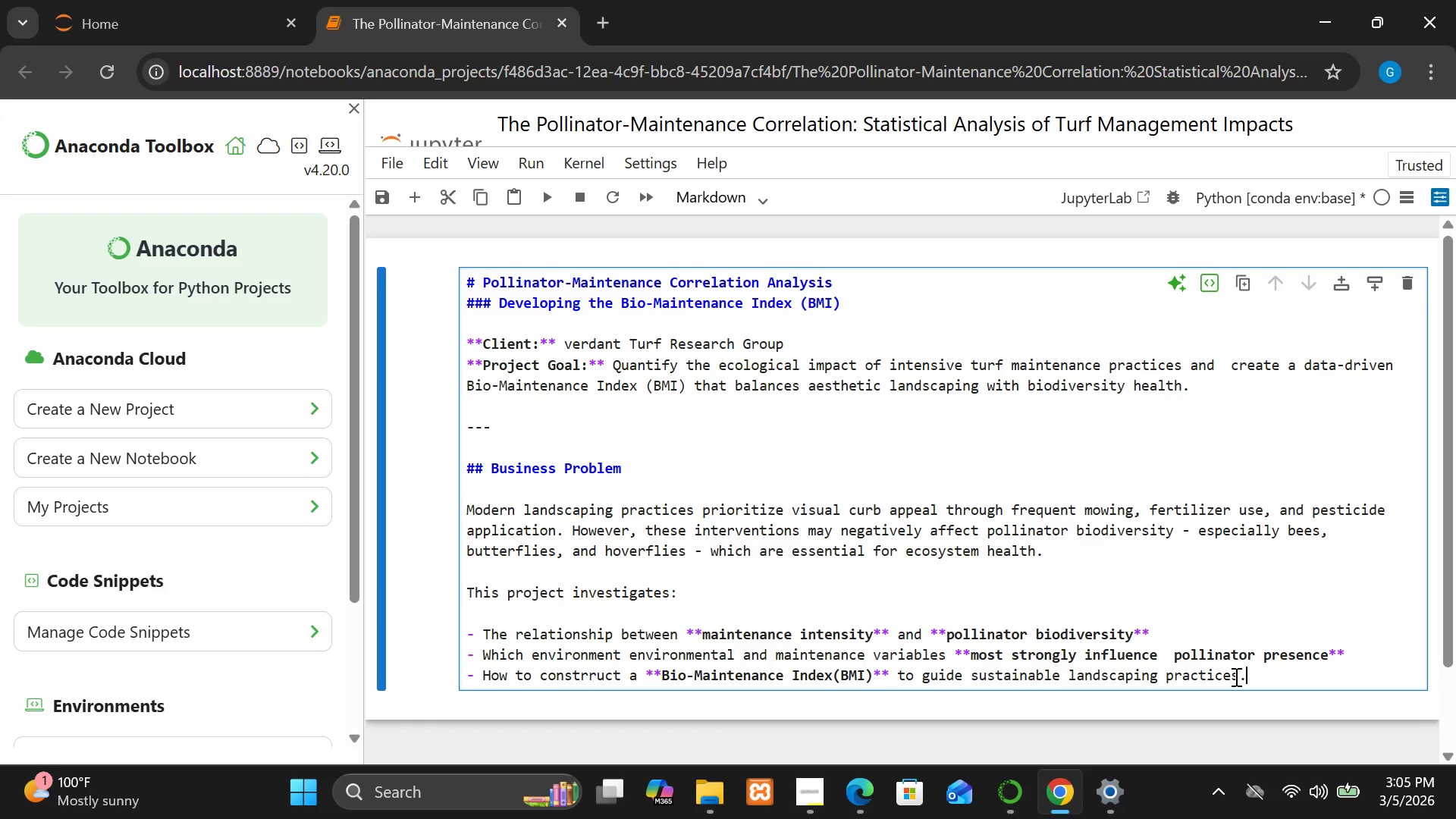 
key(Enter)
 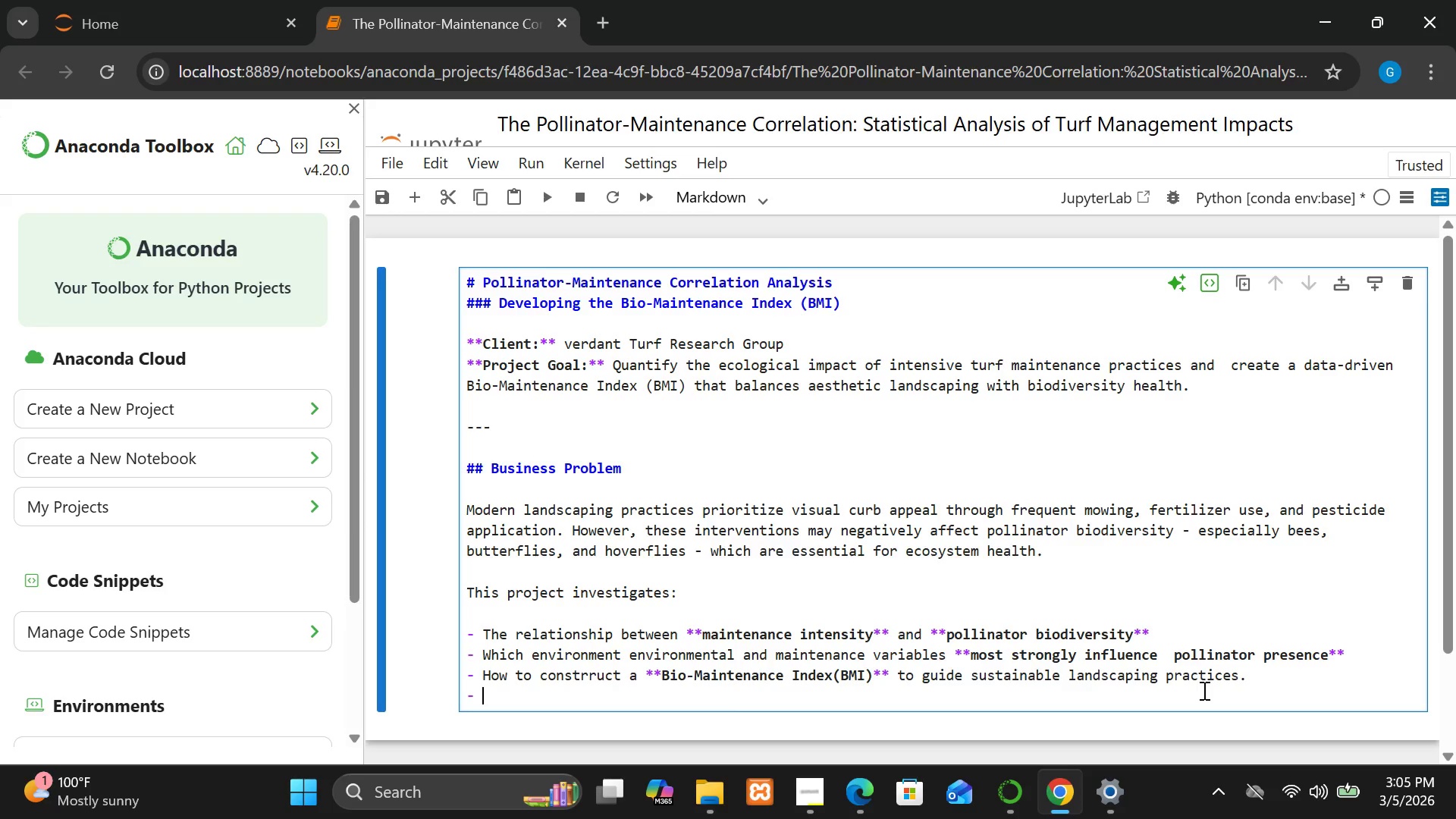 
key(Enter)
 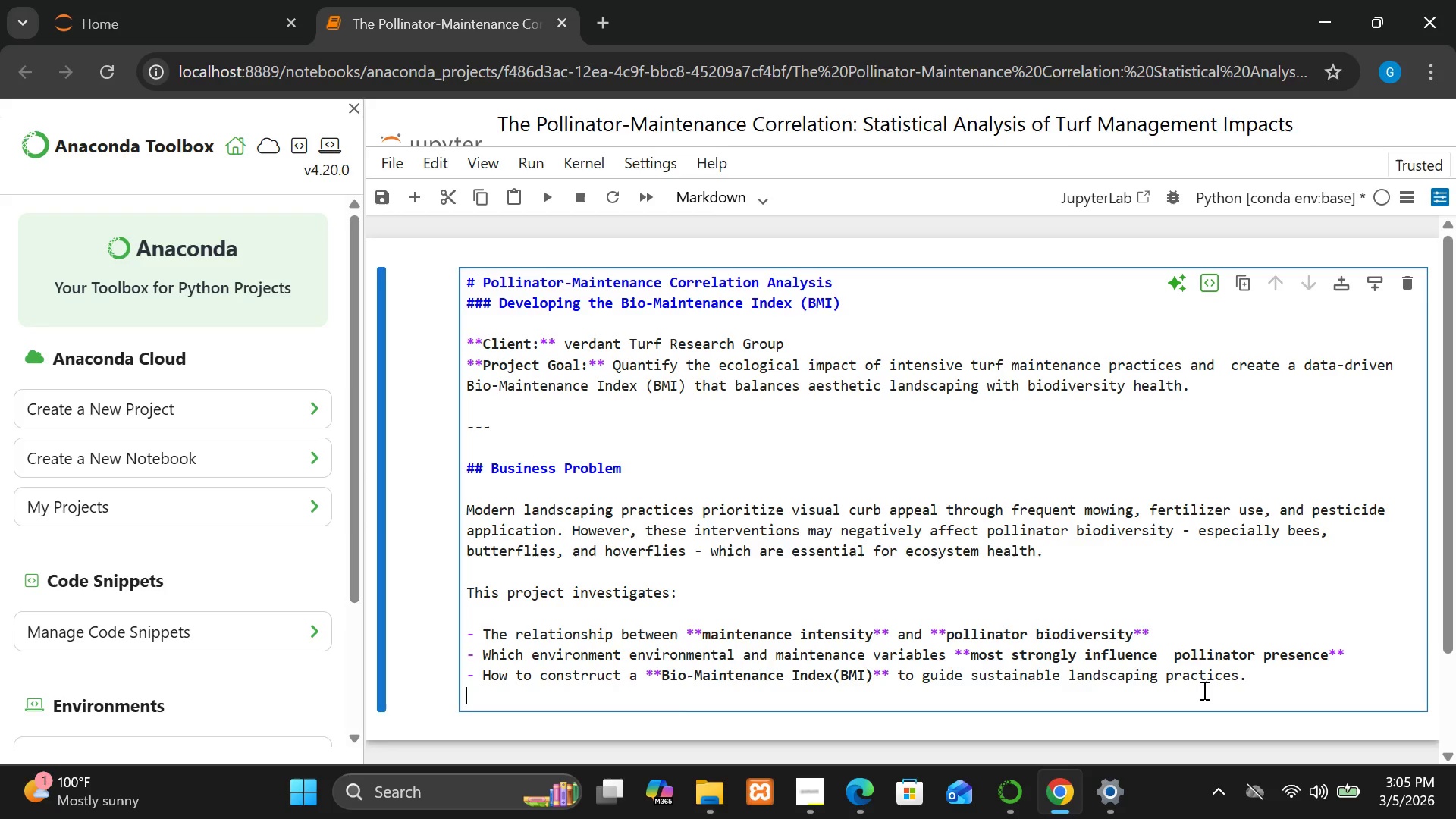 
key(Enter)
 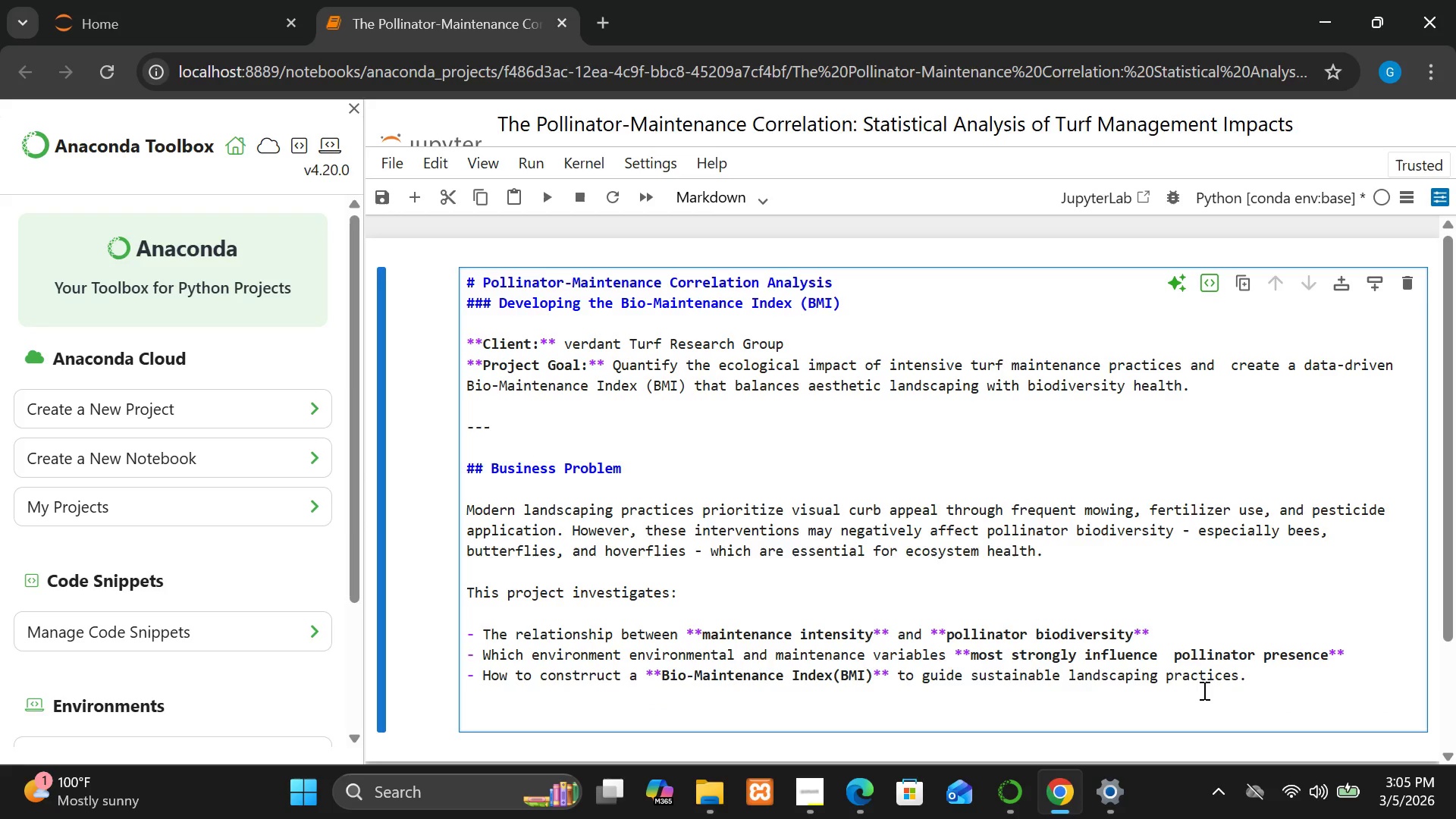 
key(Minus)
 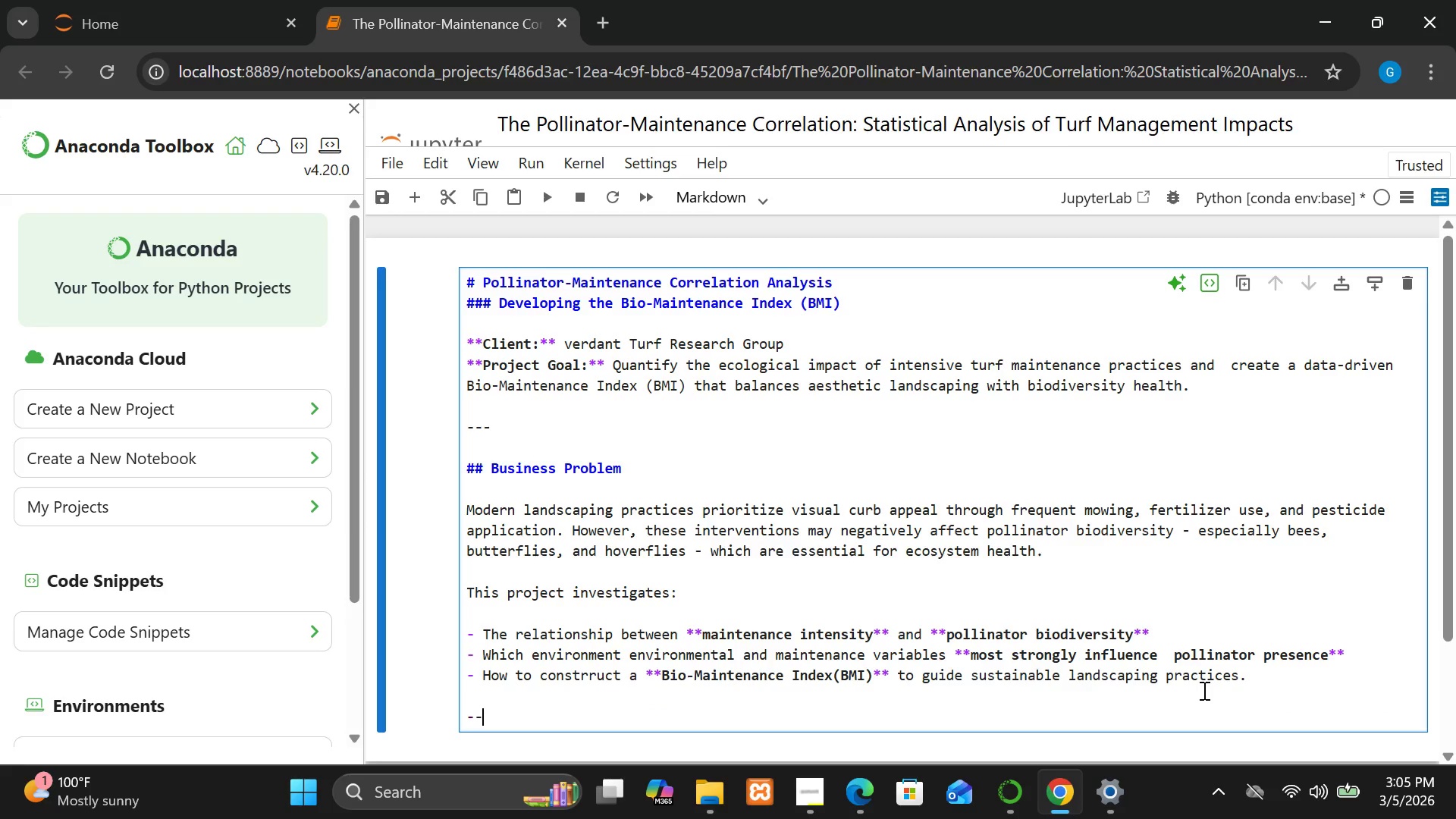 
key(Minus)
 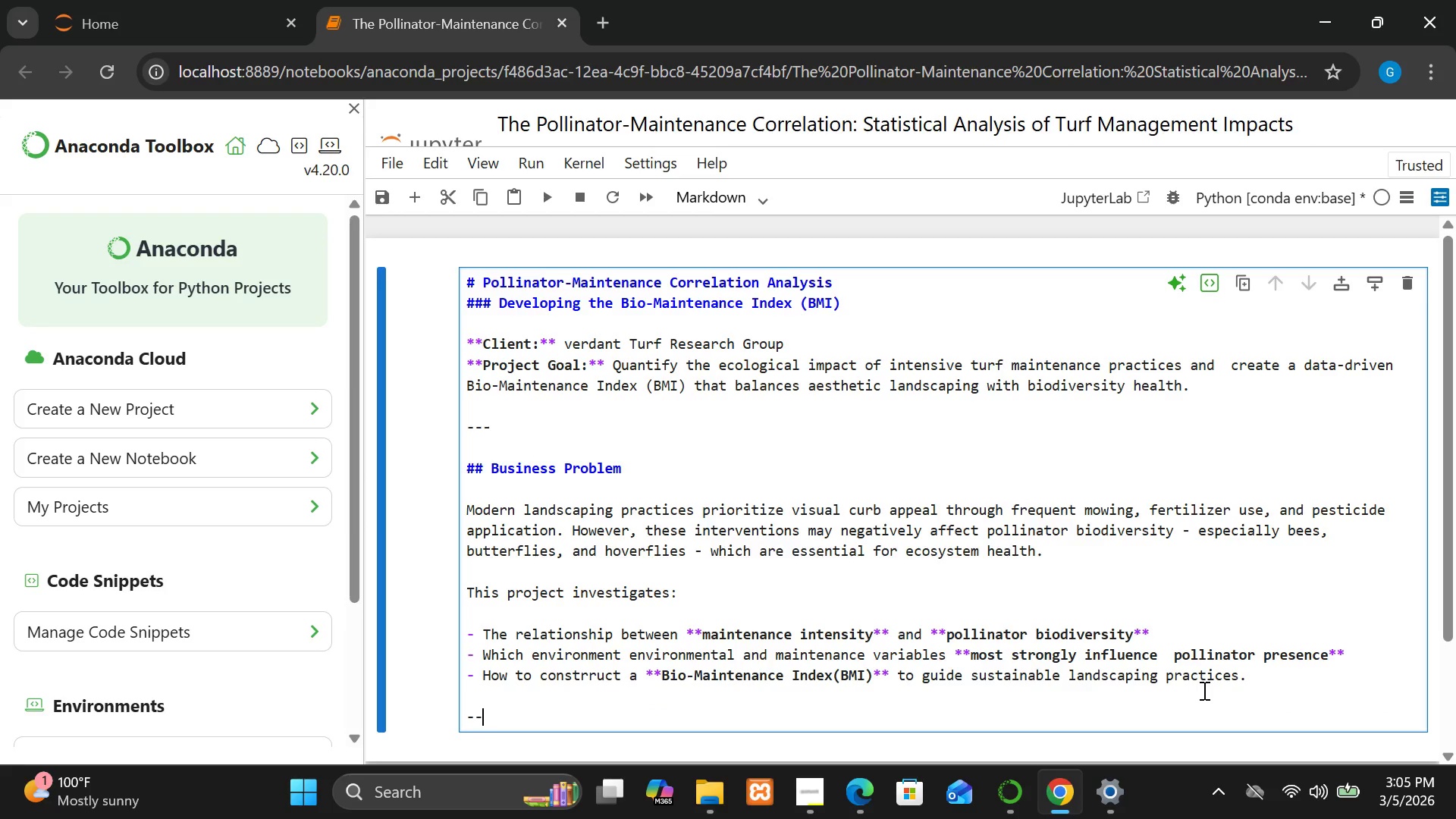 
key(Minus)
 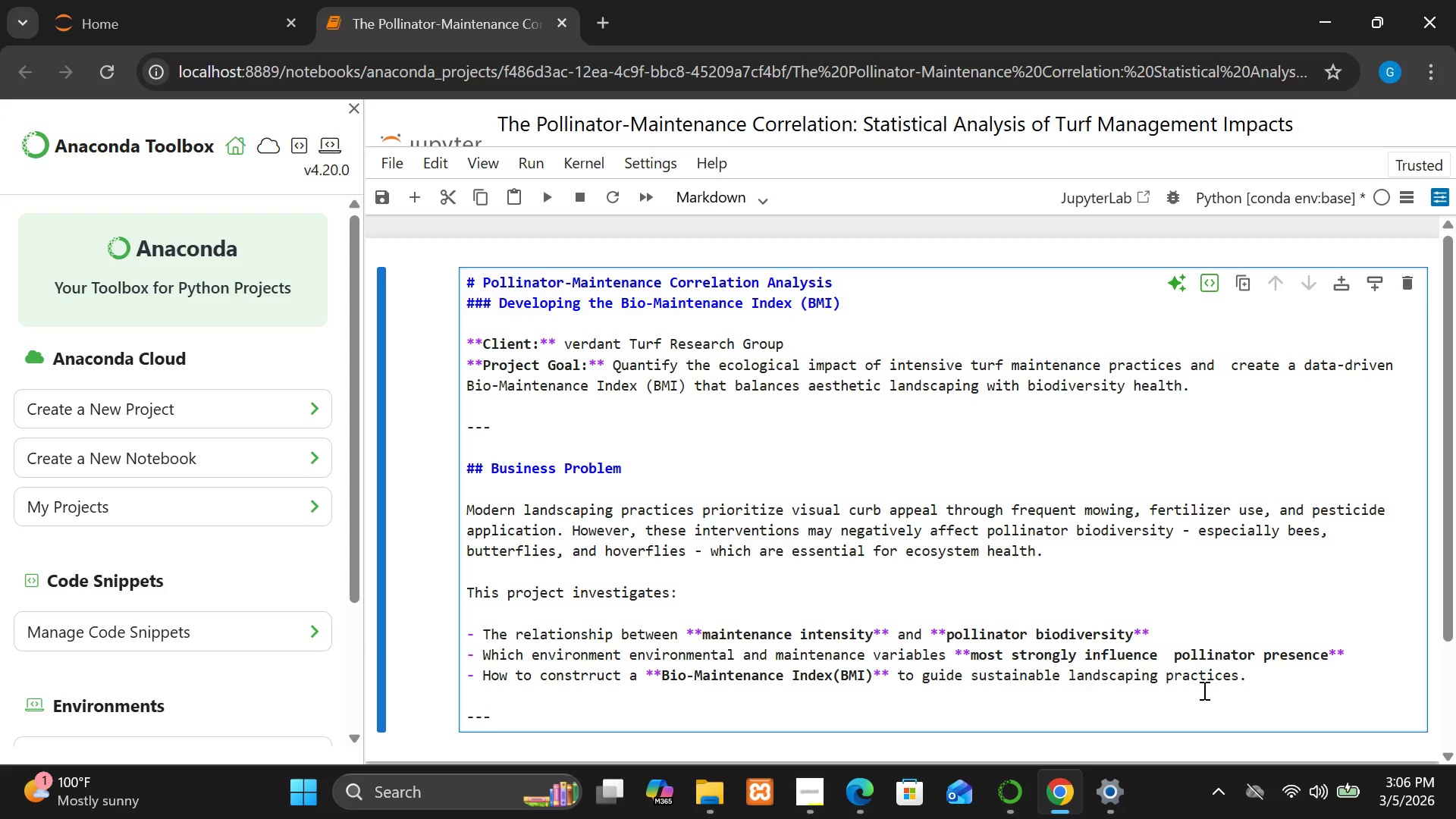 
key(Enter)
 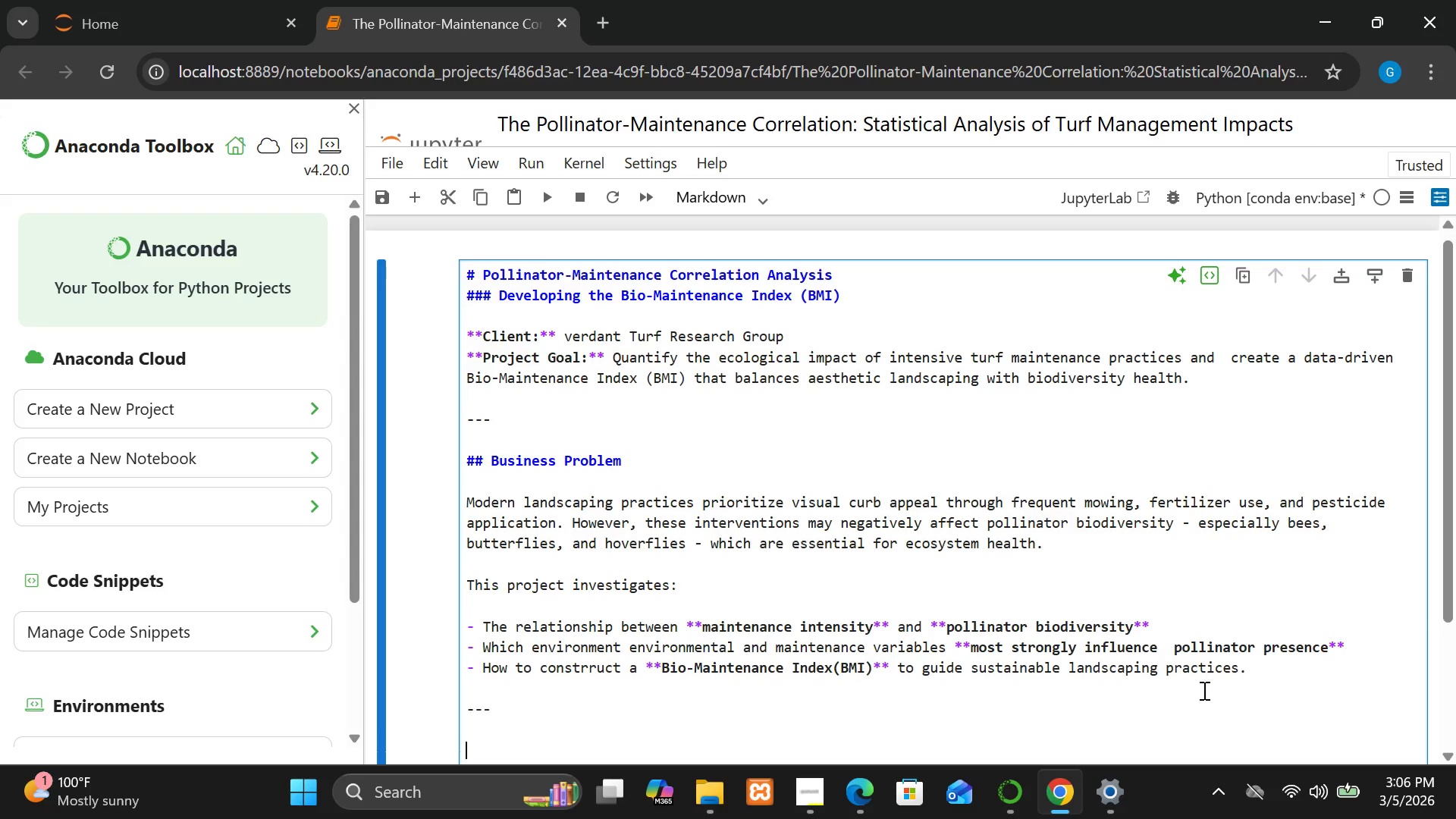 
key(Enter)
 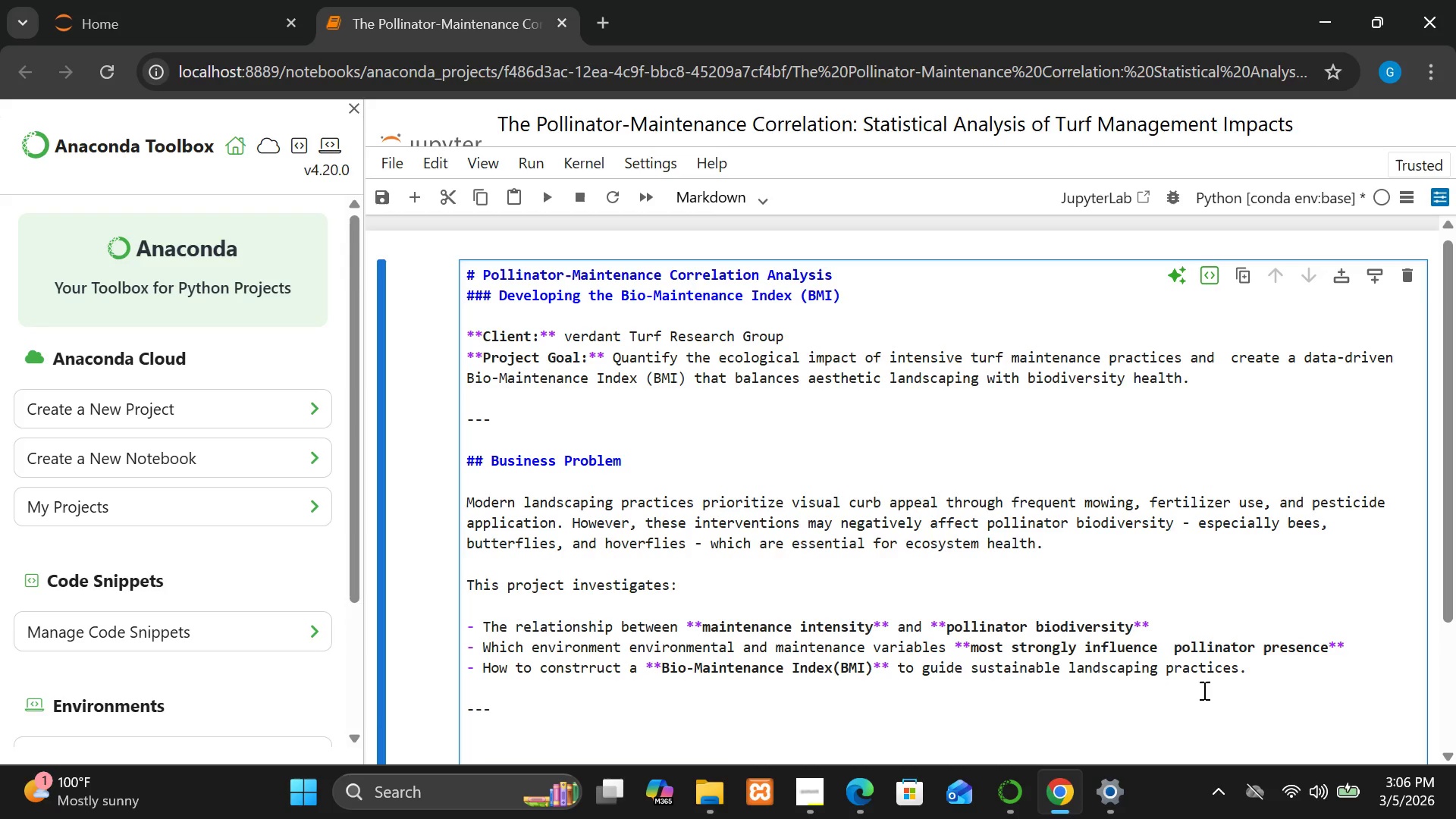 
type(## Key Reas)
key(Backspace)
key(Backspace)
type(search Quess)
key(Backspace)
type(tions)
 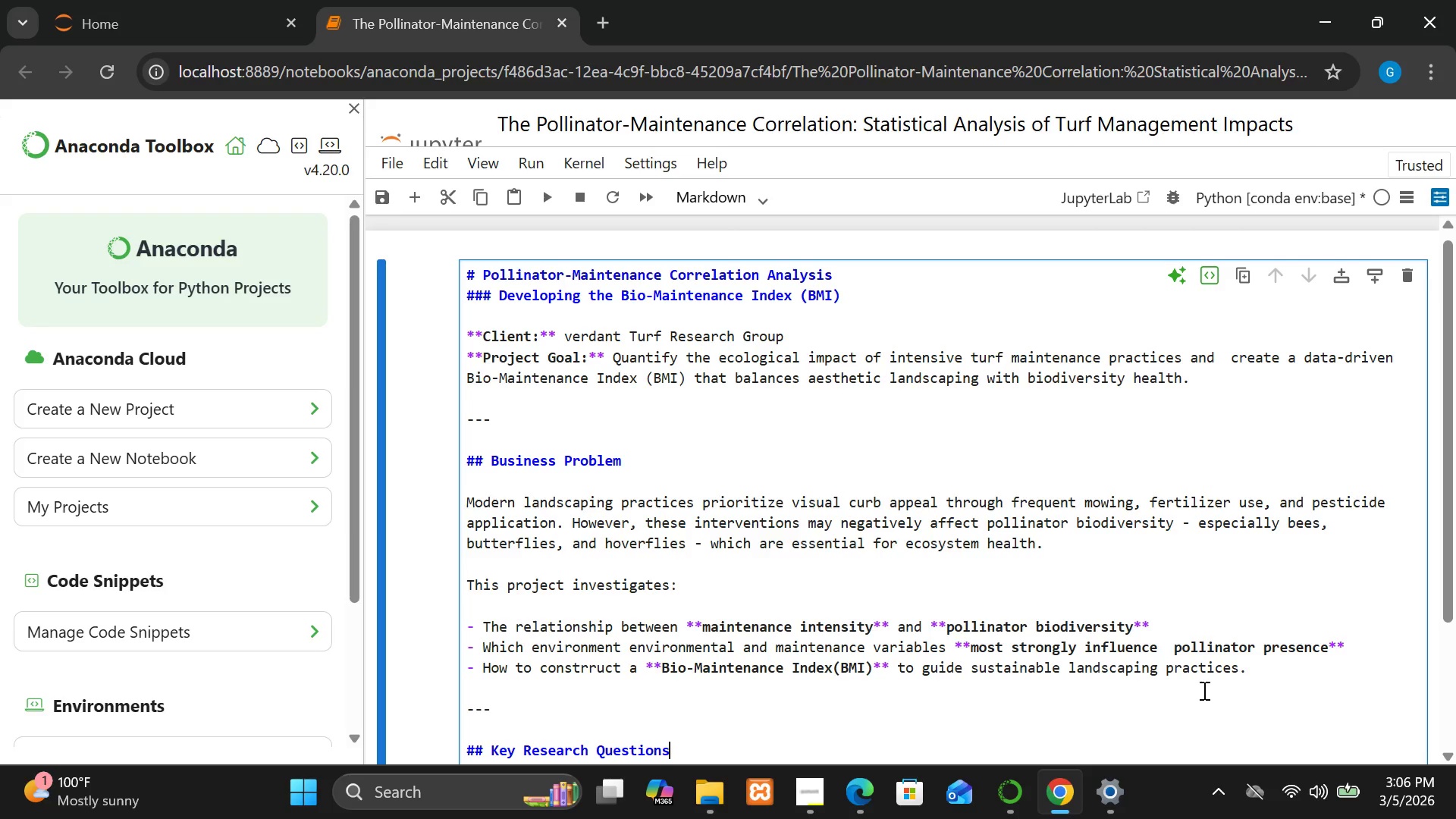 
key(Enter)
 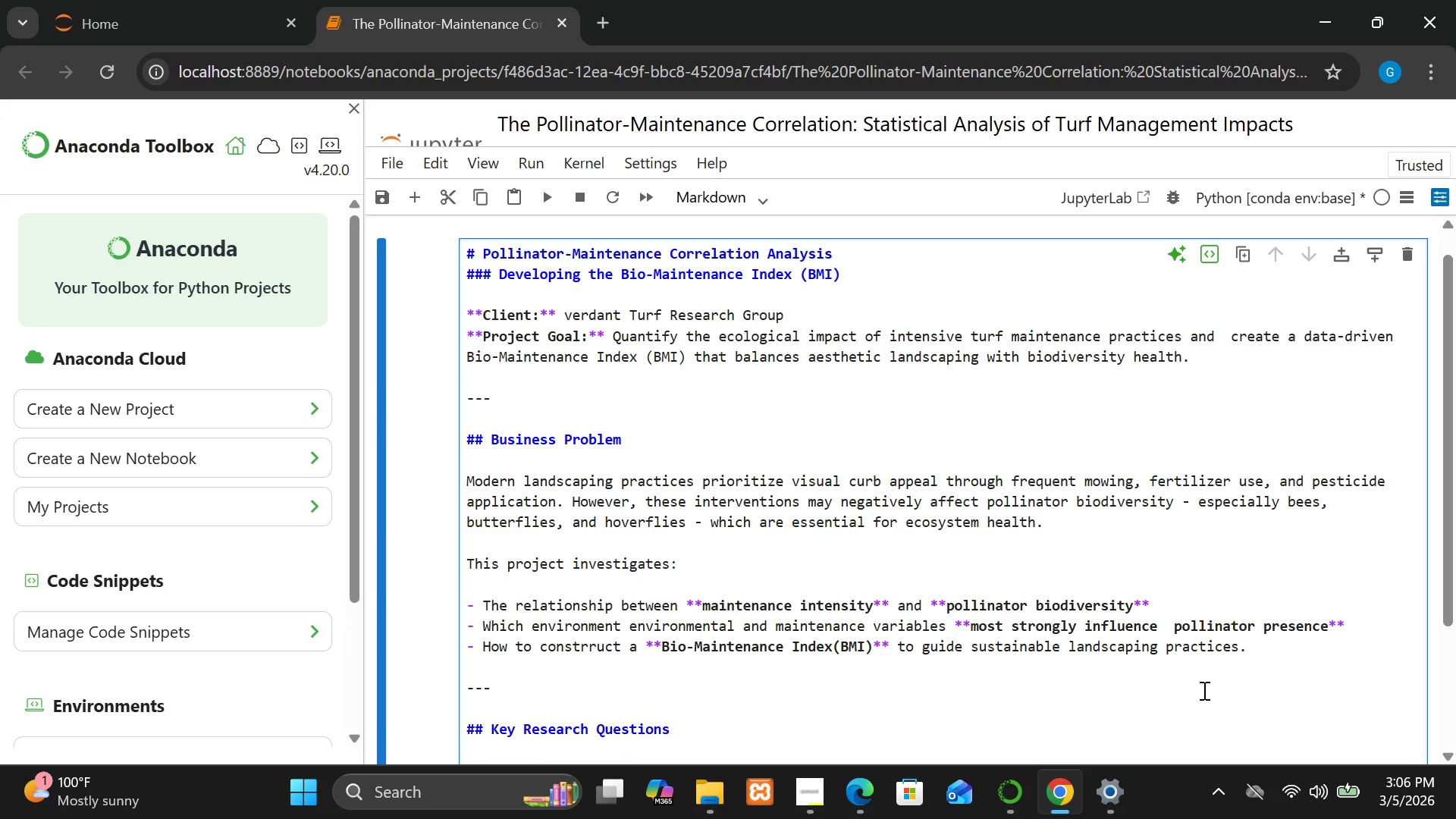 
key(Enter)
 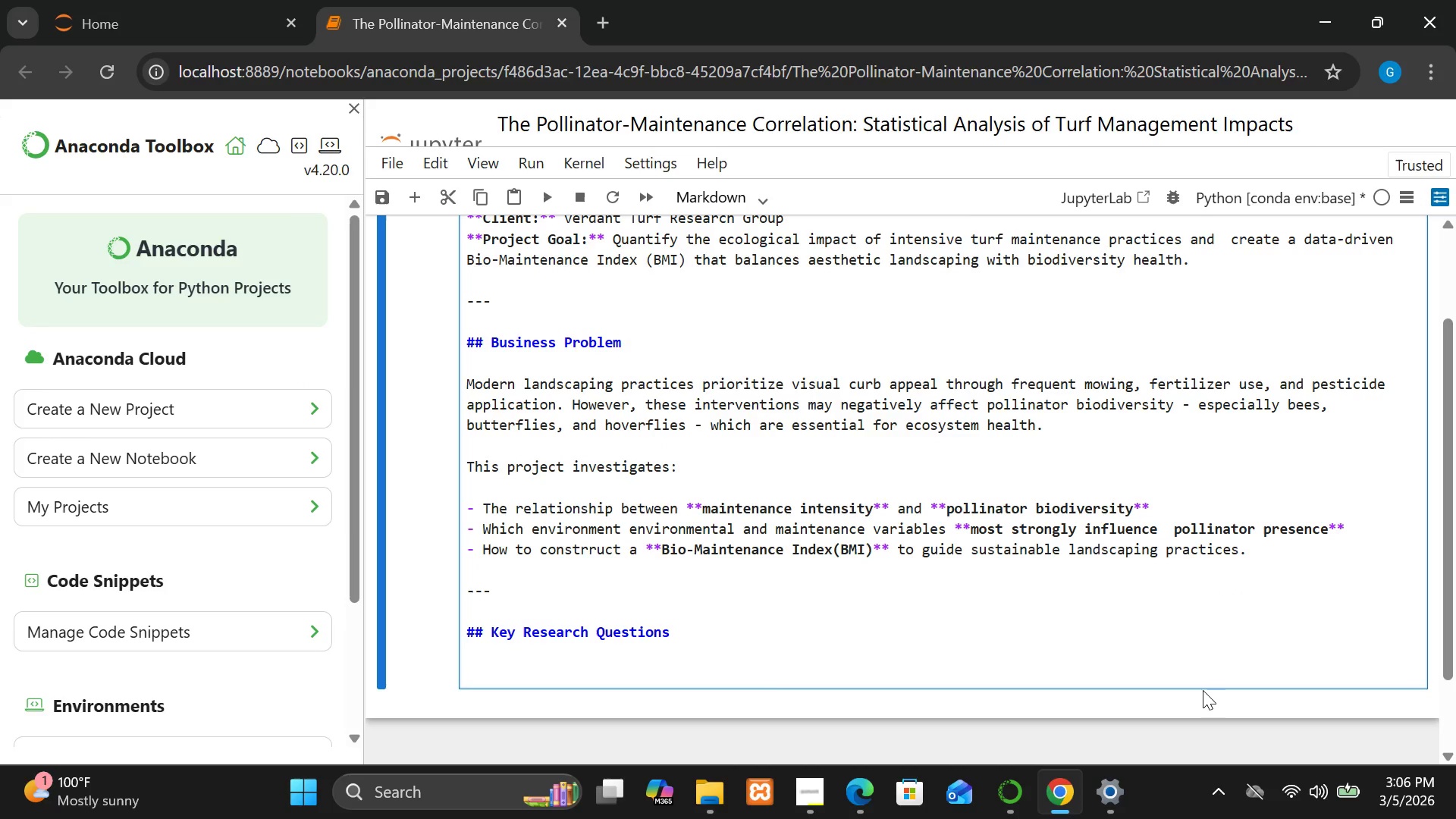 
wait(5.91)
 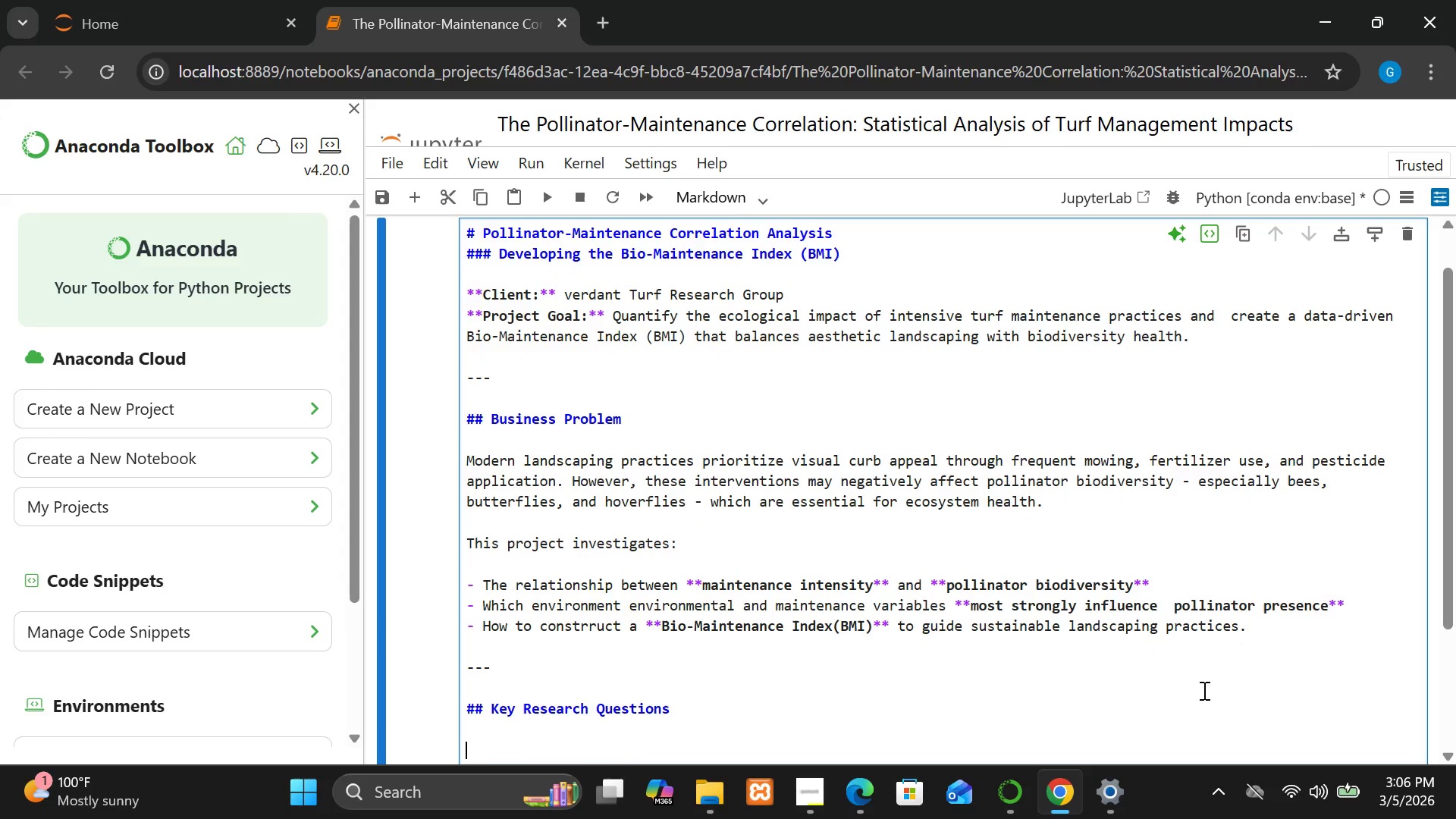 
type(1. Does higer maintens)
key(Backspace)
 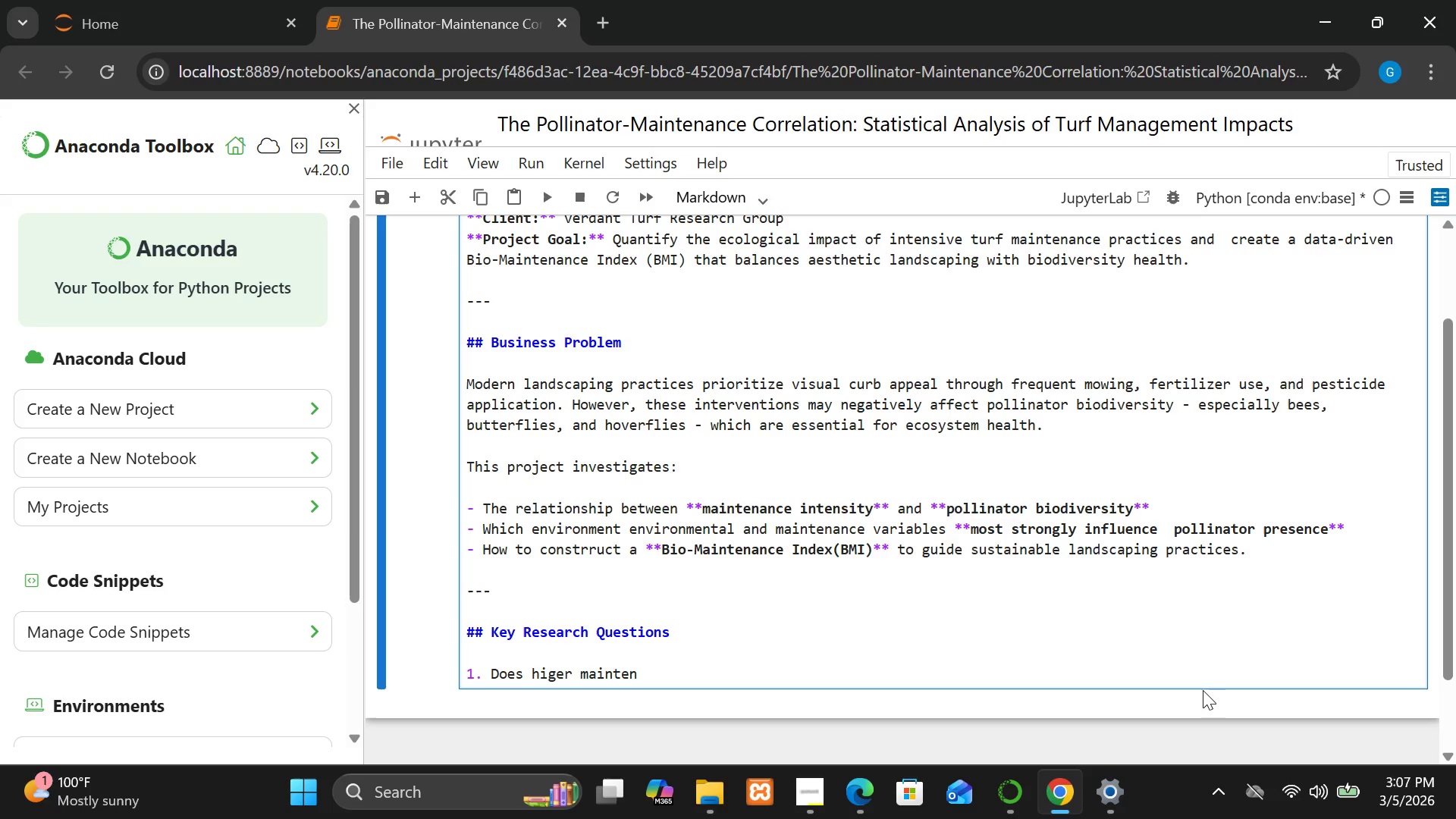 
type(s)
key(Backspace)
type(ance intensity reduce pollinator bio)
 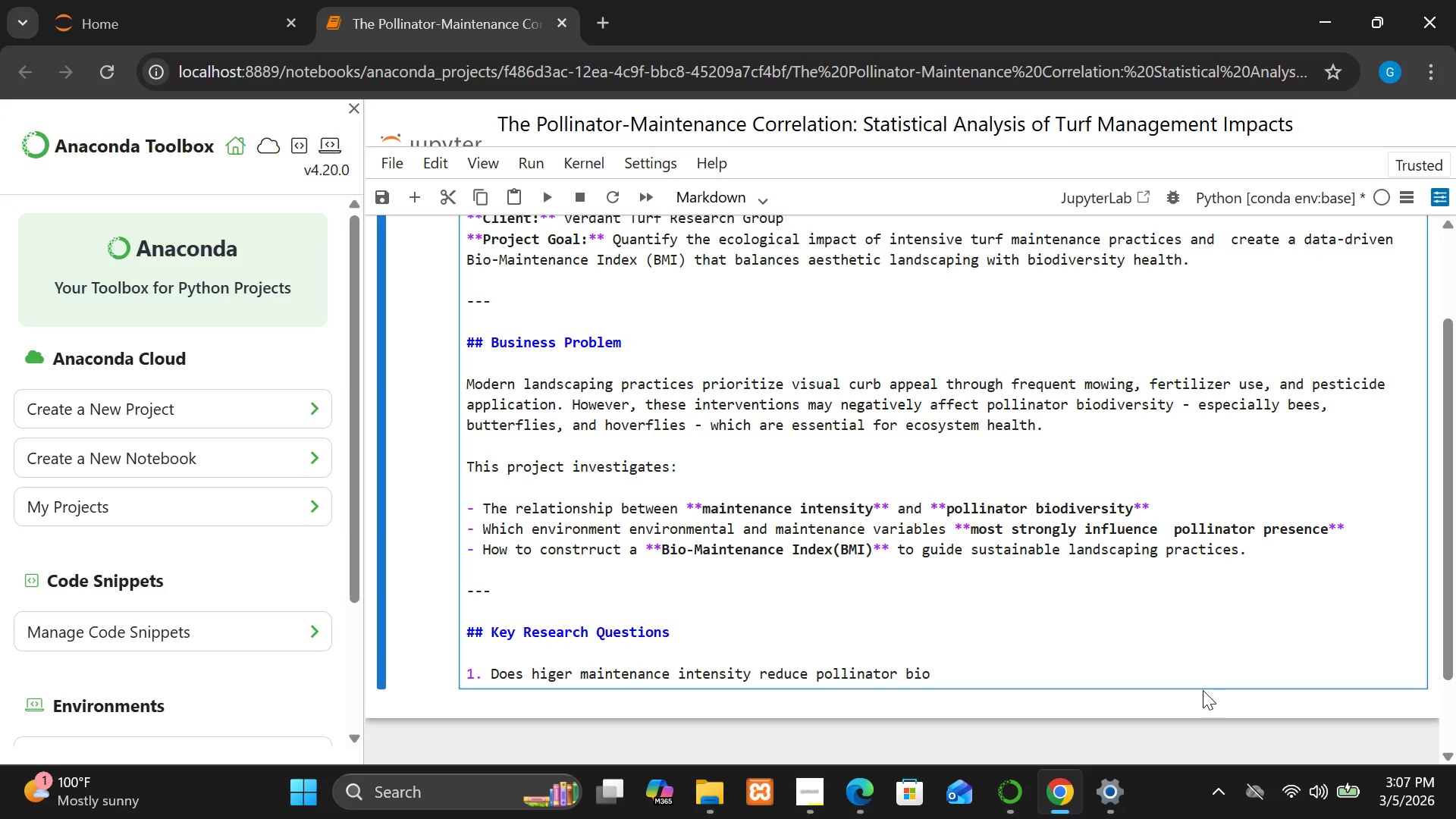 
type(diversity)
 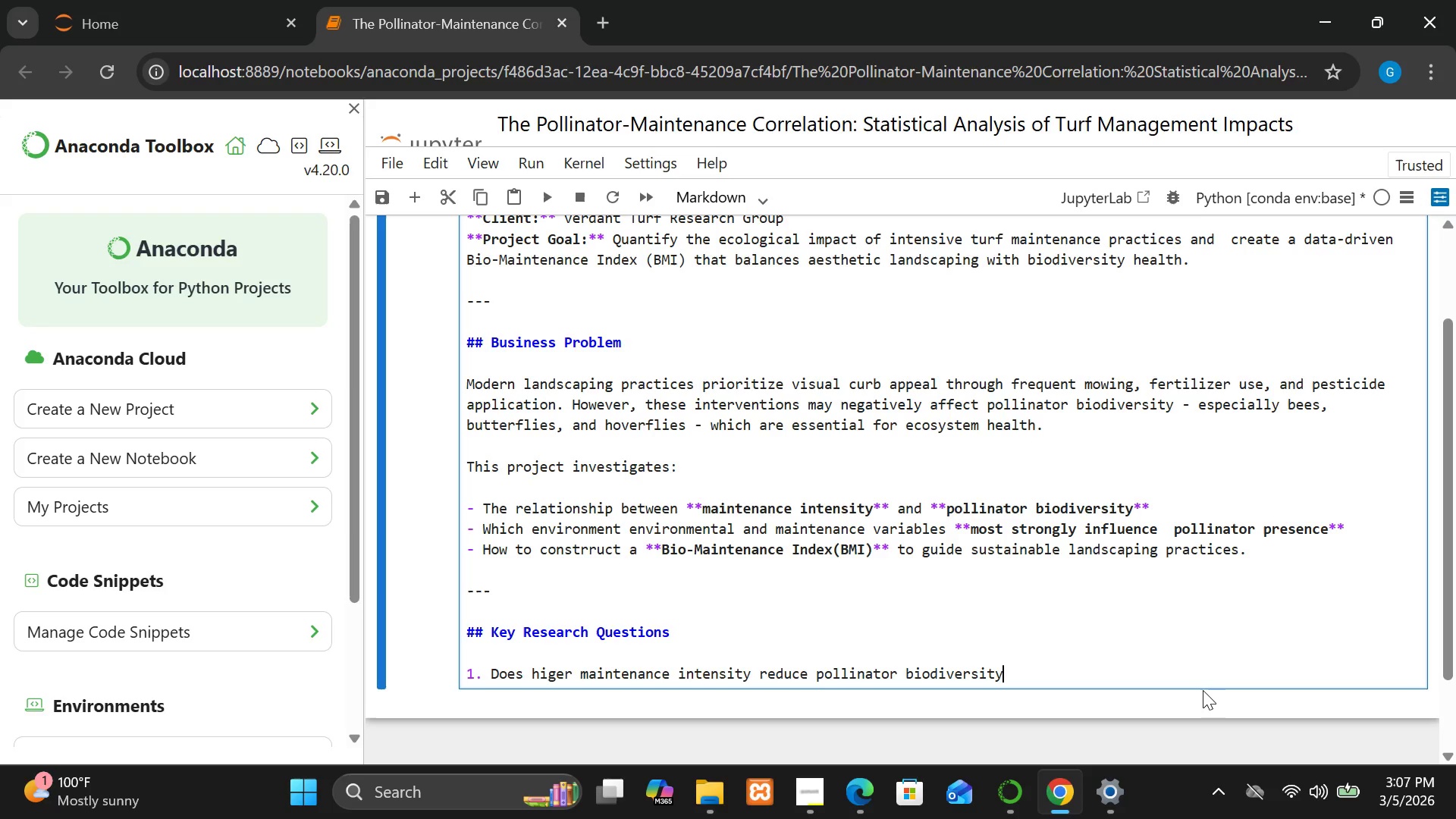 
key(Shift+Slash)
 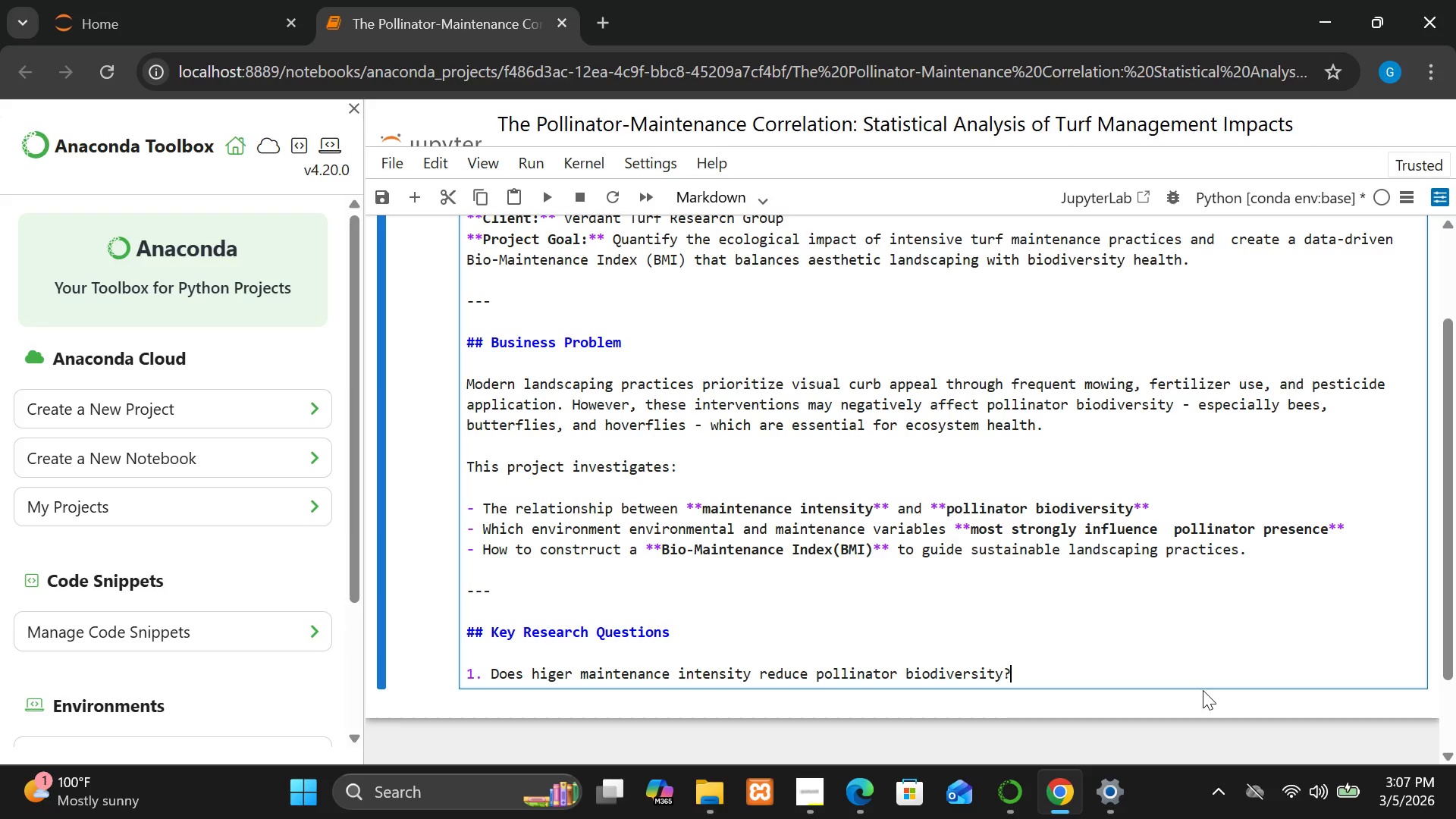 
key(Enter)
 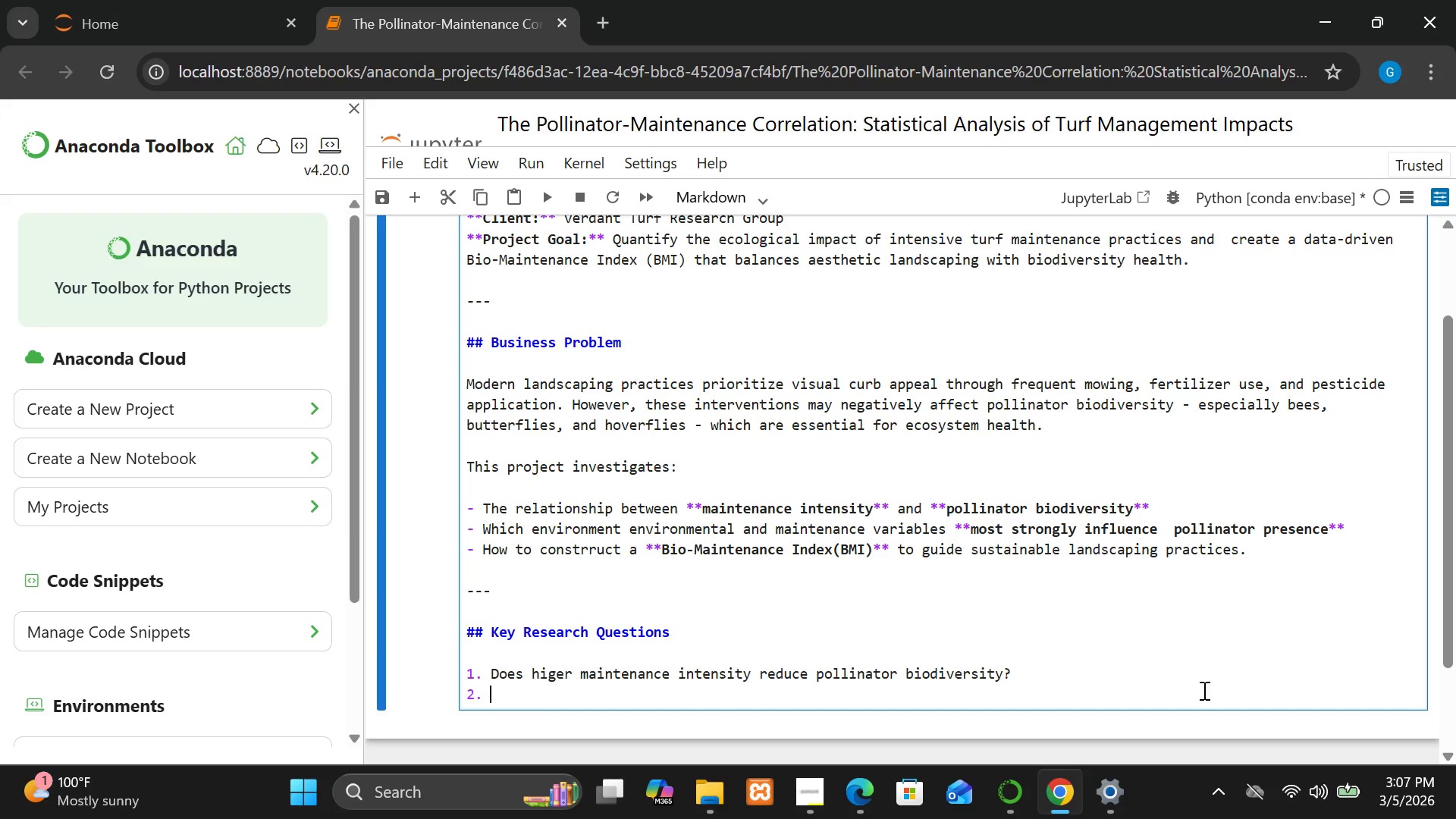 
type(Which variables most strongly iinfluence pollinator pre)
 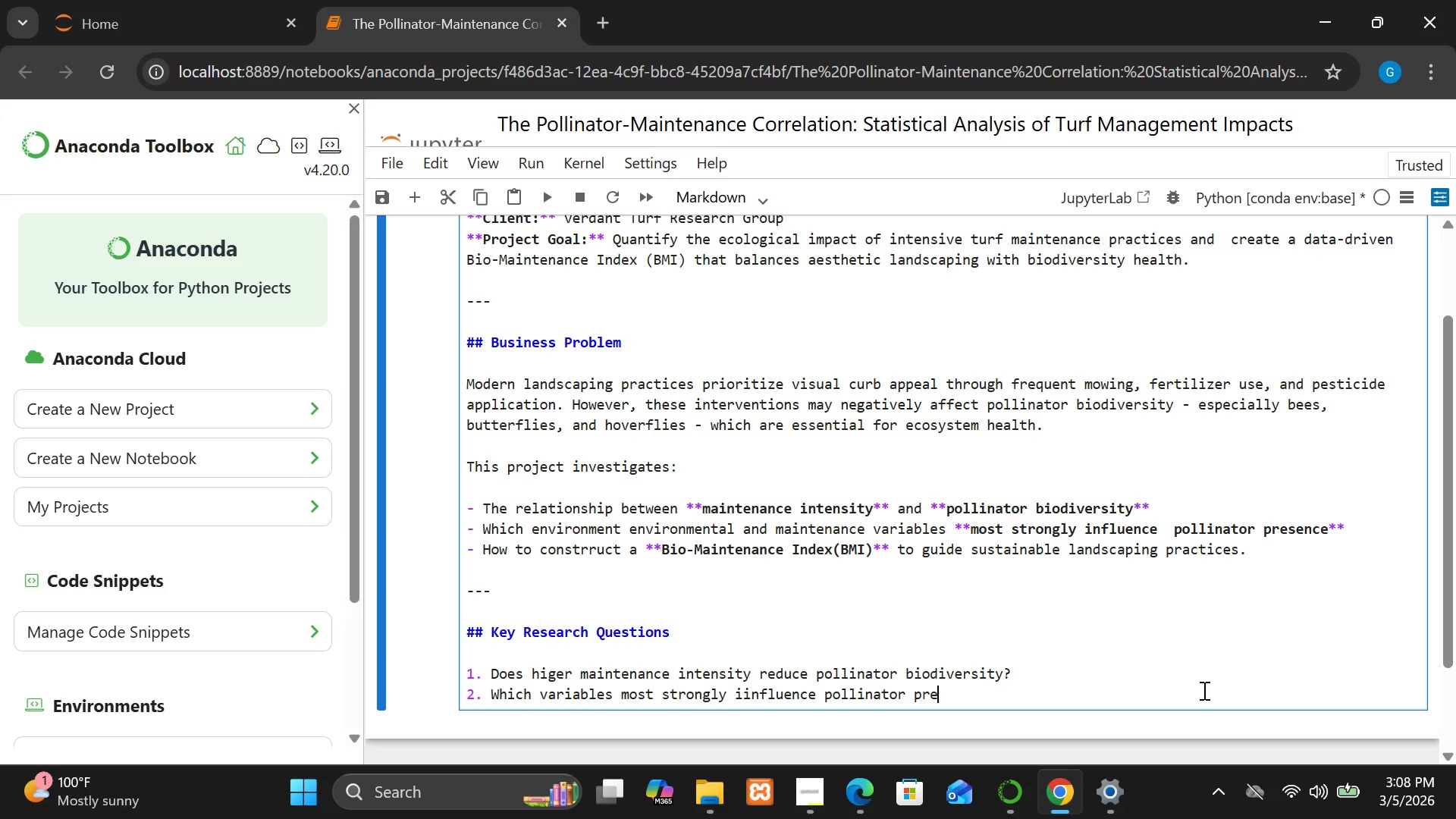 
type(sence?)
 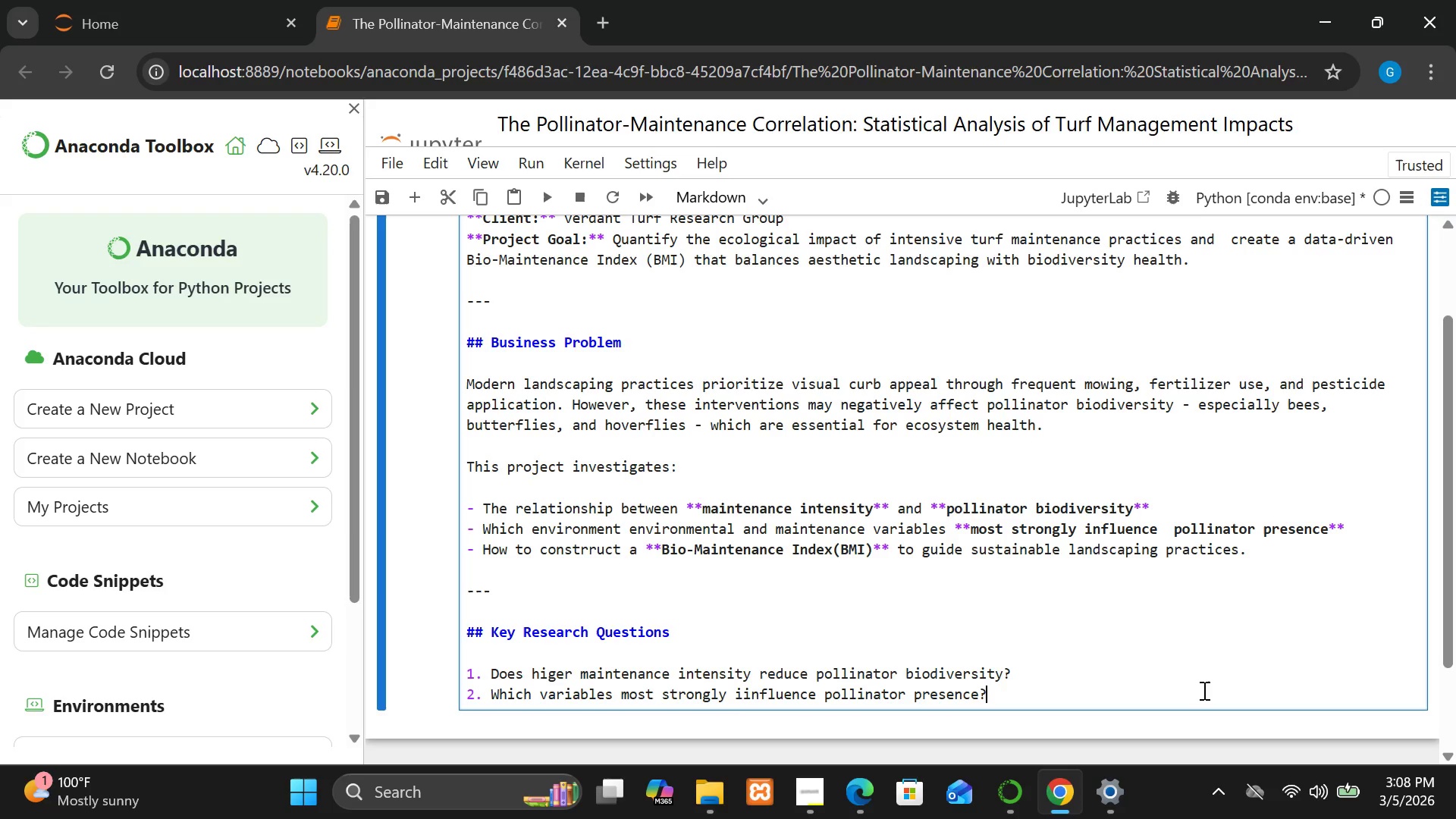 
key(Enter)
 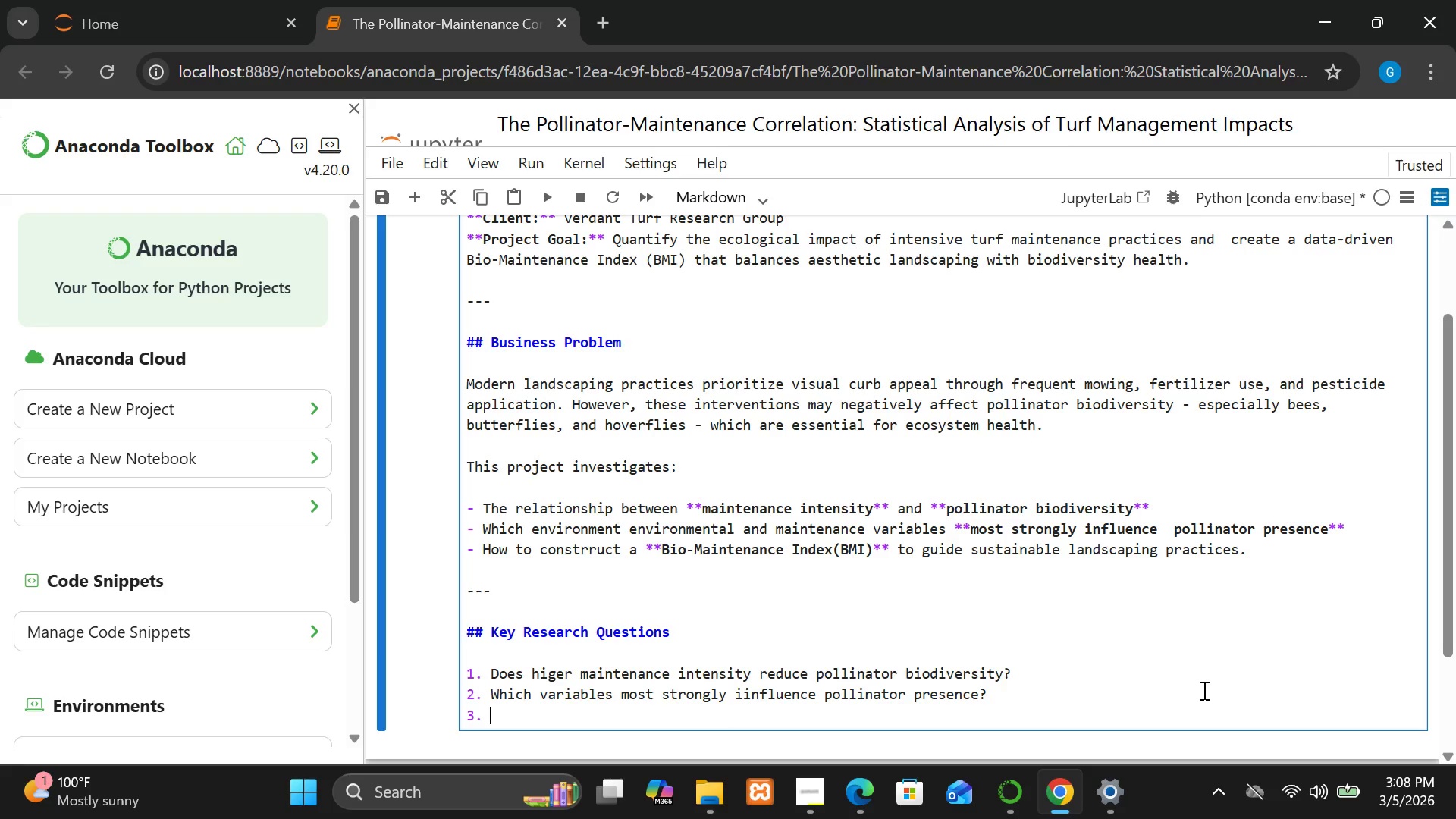 
type(Can d)
key(Backspace)
type(we develop )
 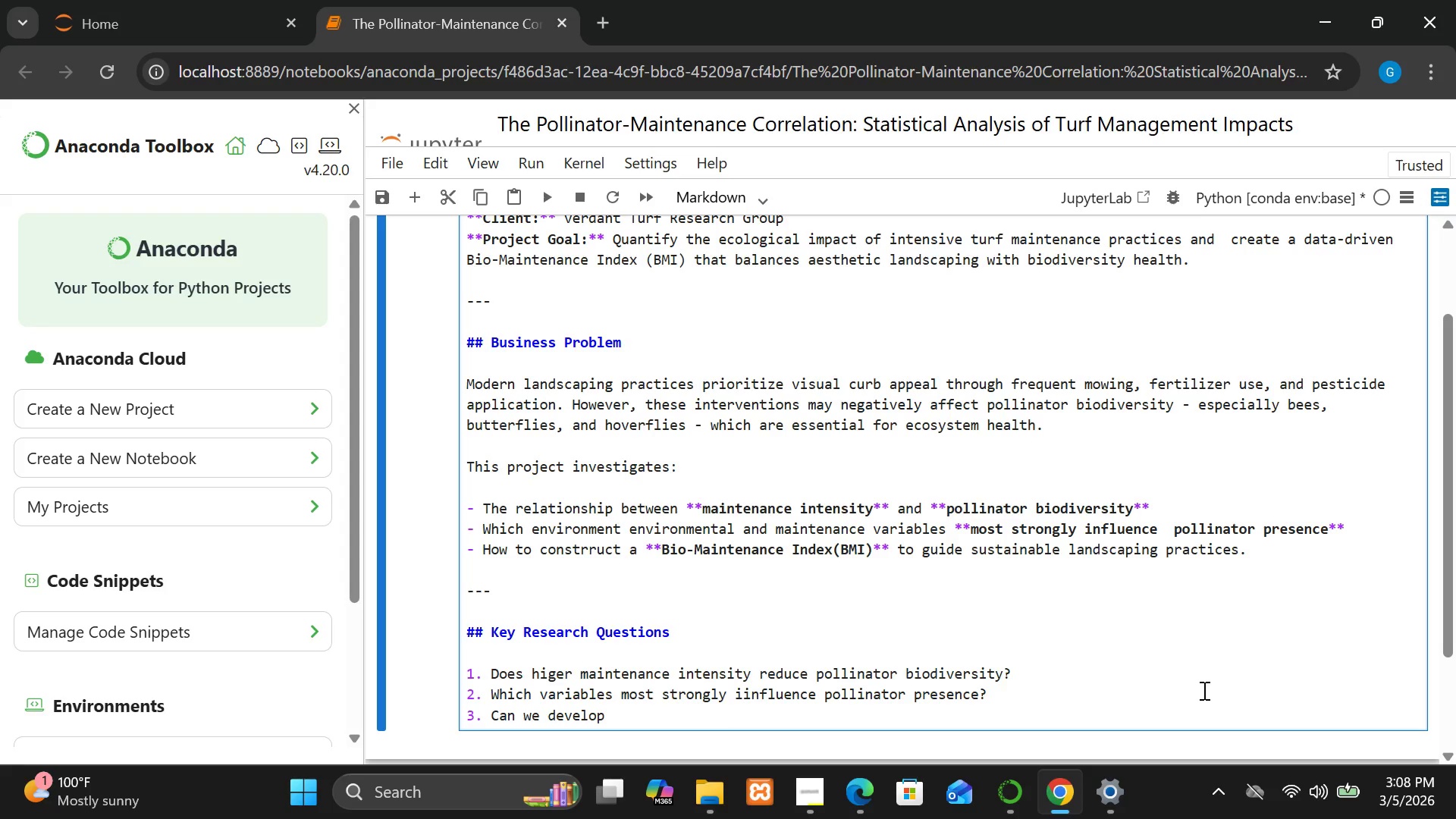 
type(s)
key(Backspace)
type(an)
key(Backspace)
type( ** )
 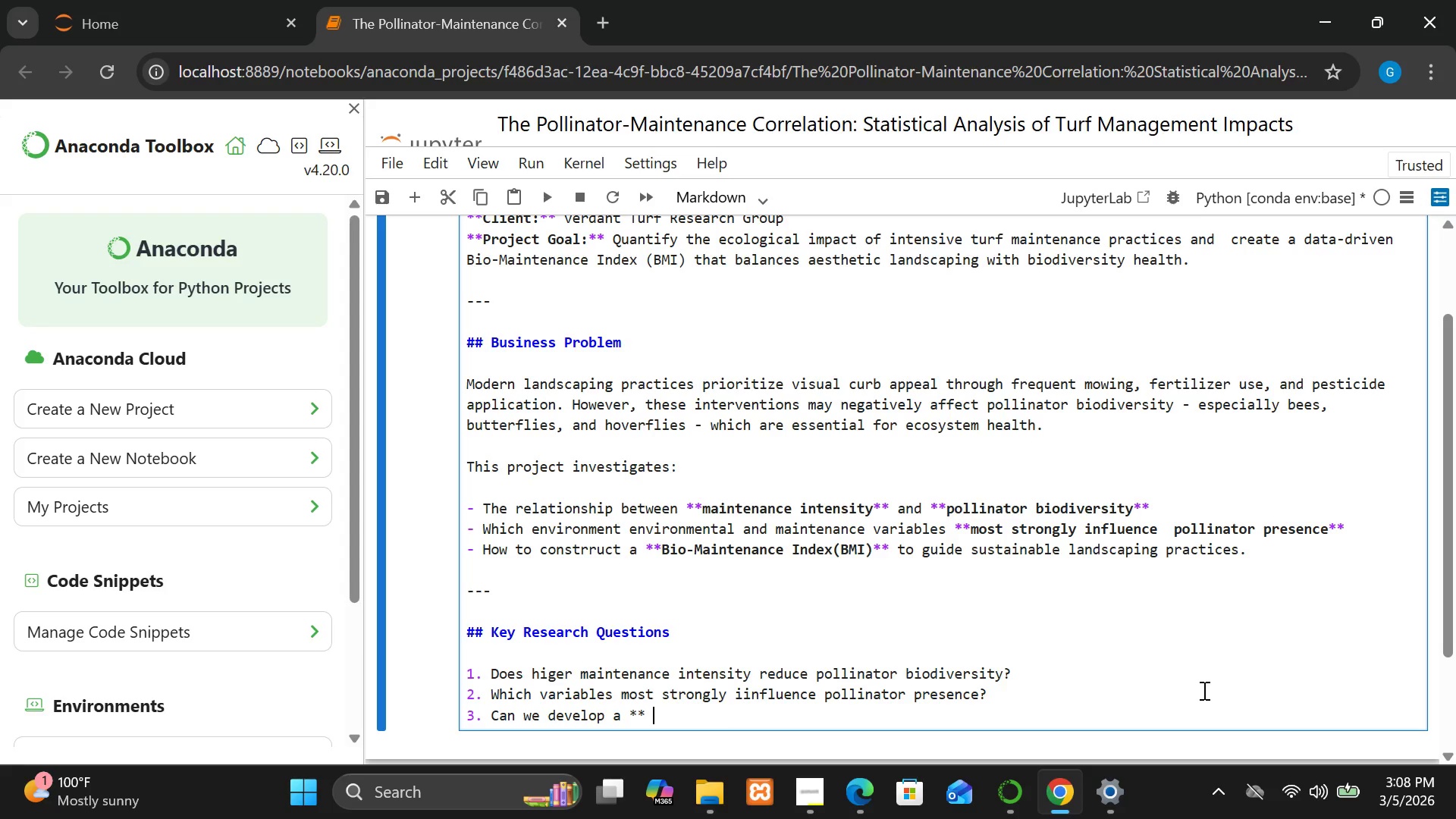 
left_click([624, 716])
 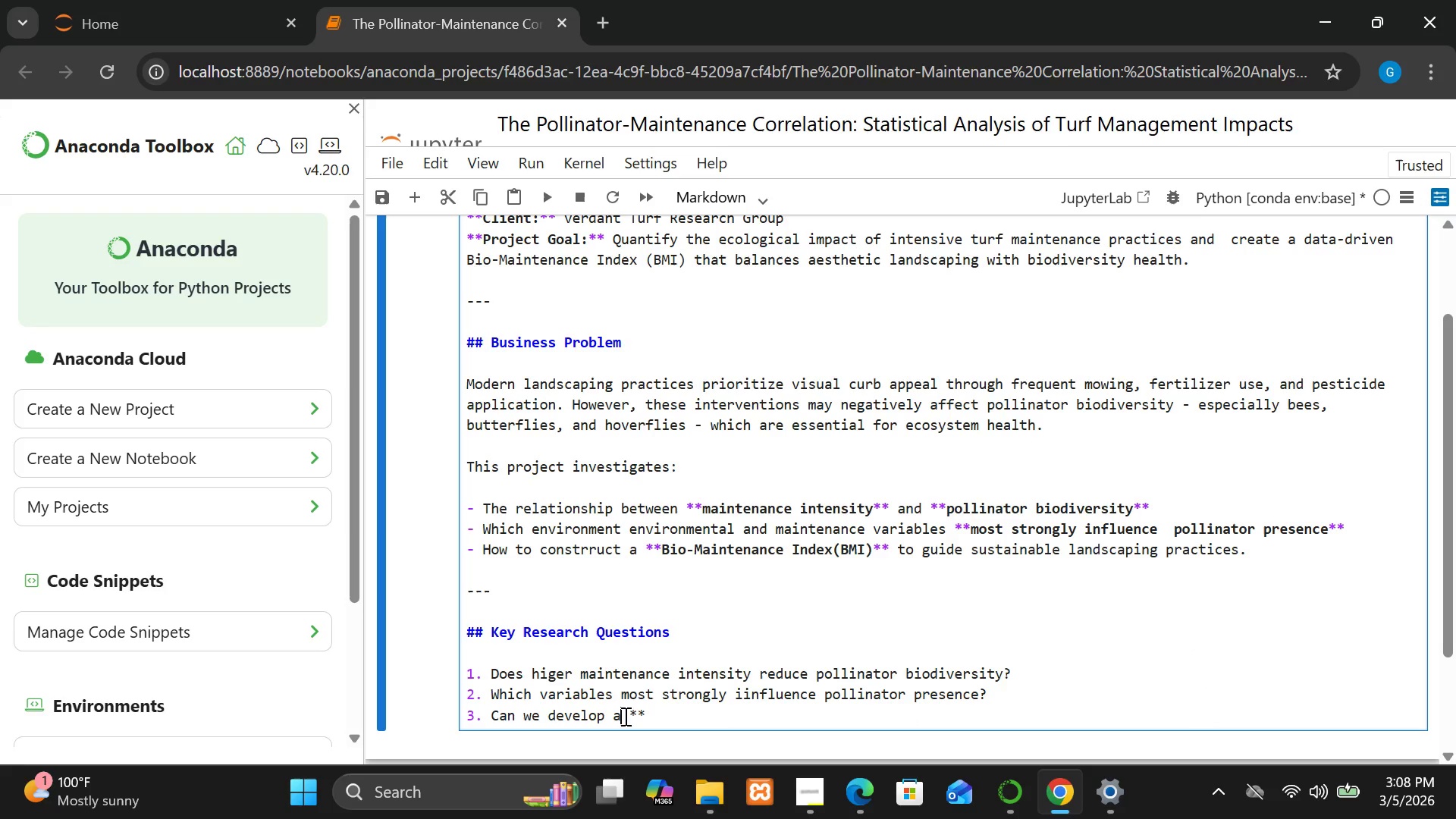 
type(  pr)
 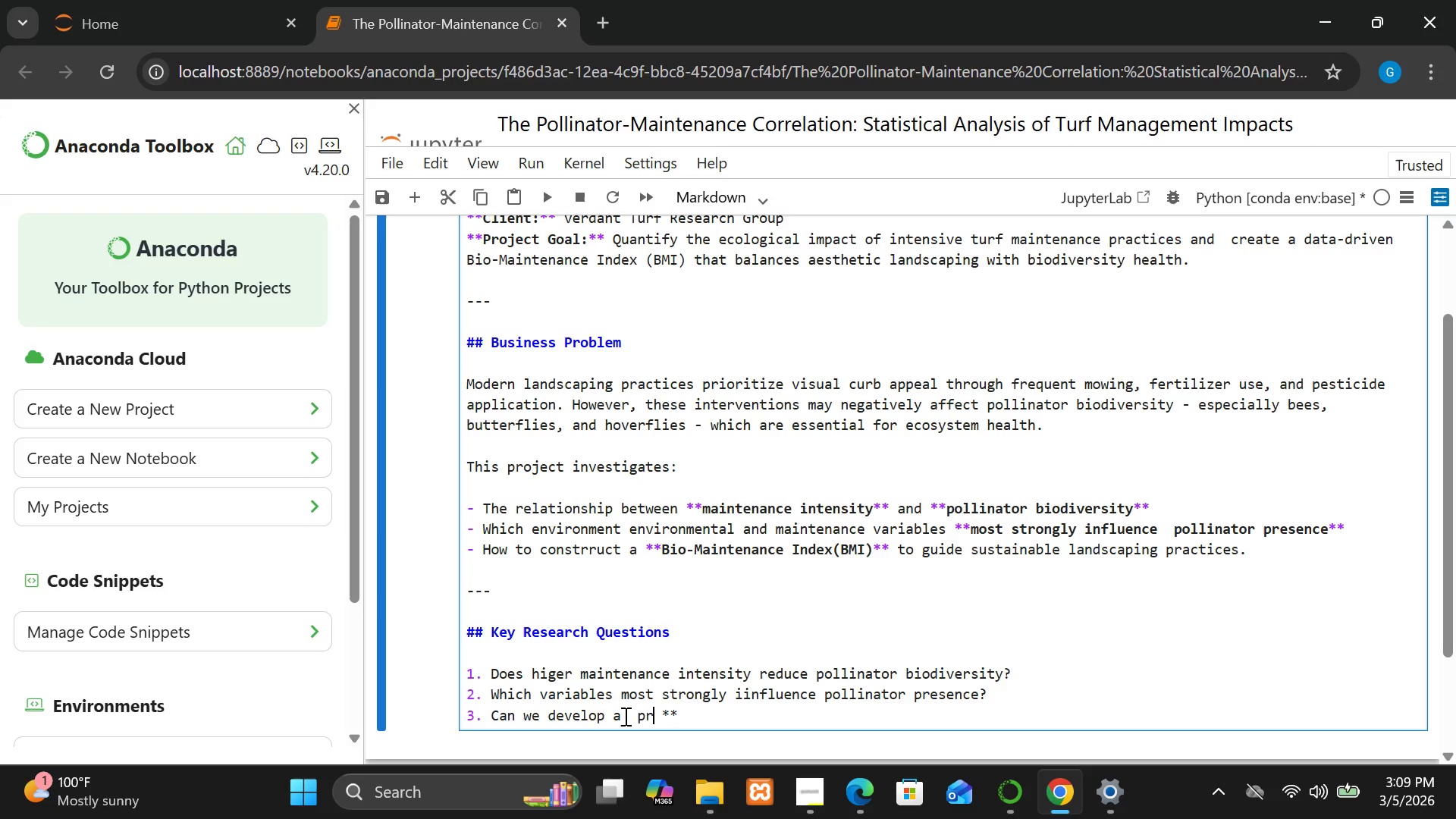 
left_click([635, 716])
 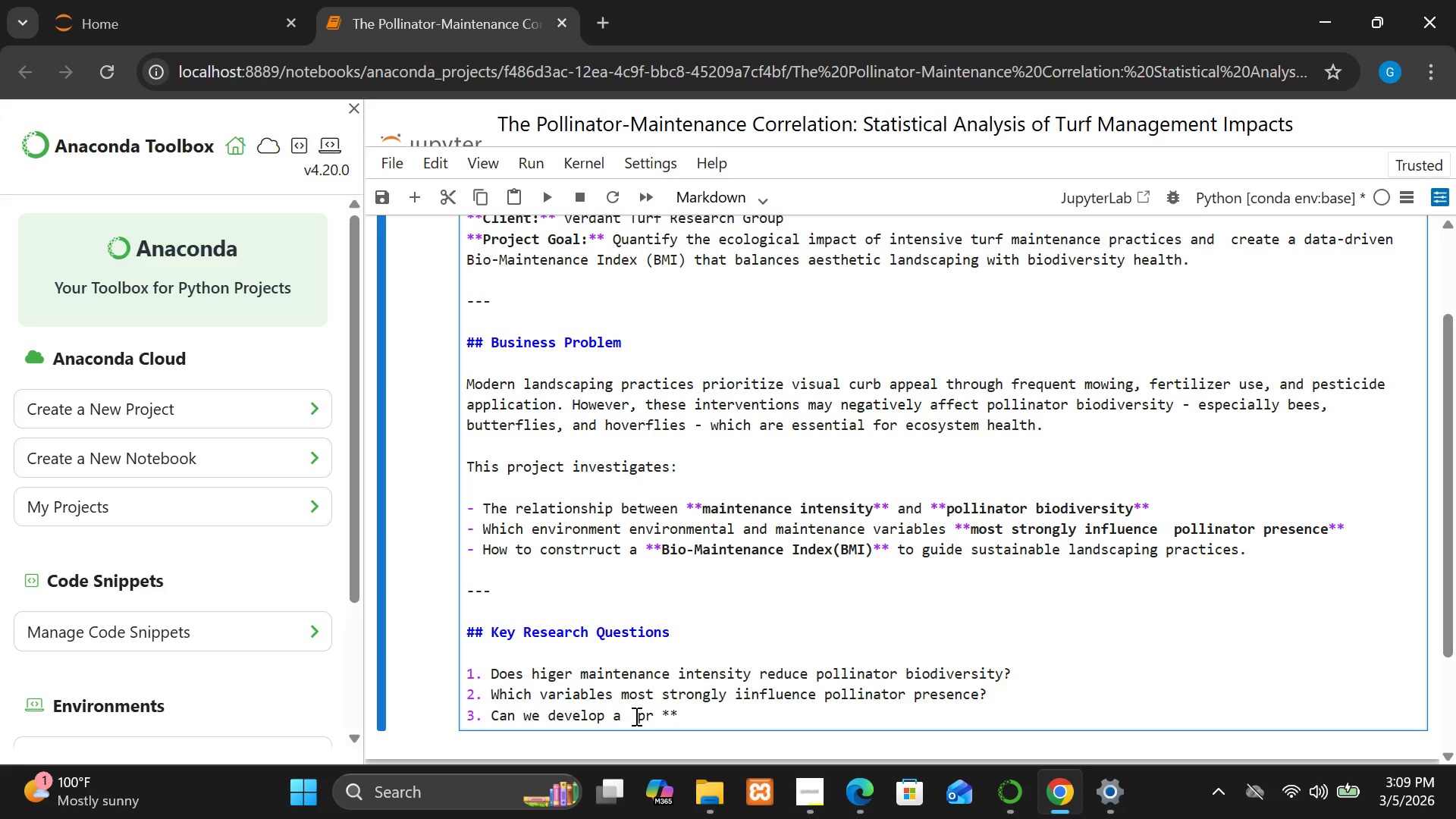 
key(Backspace)
 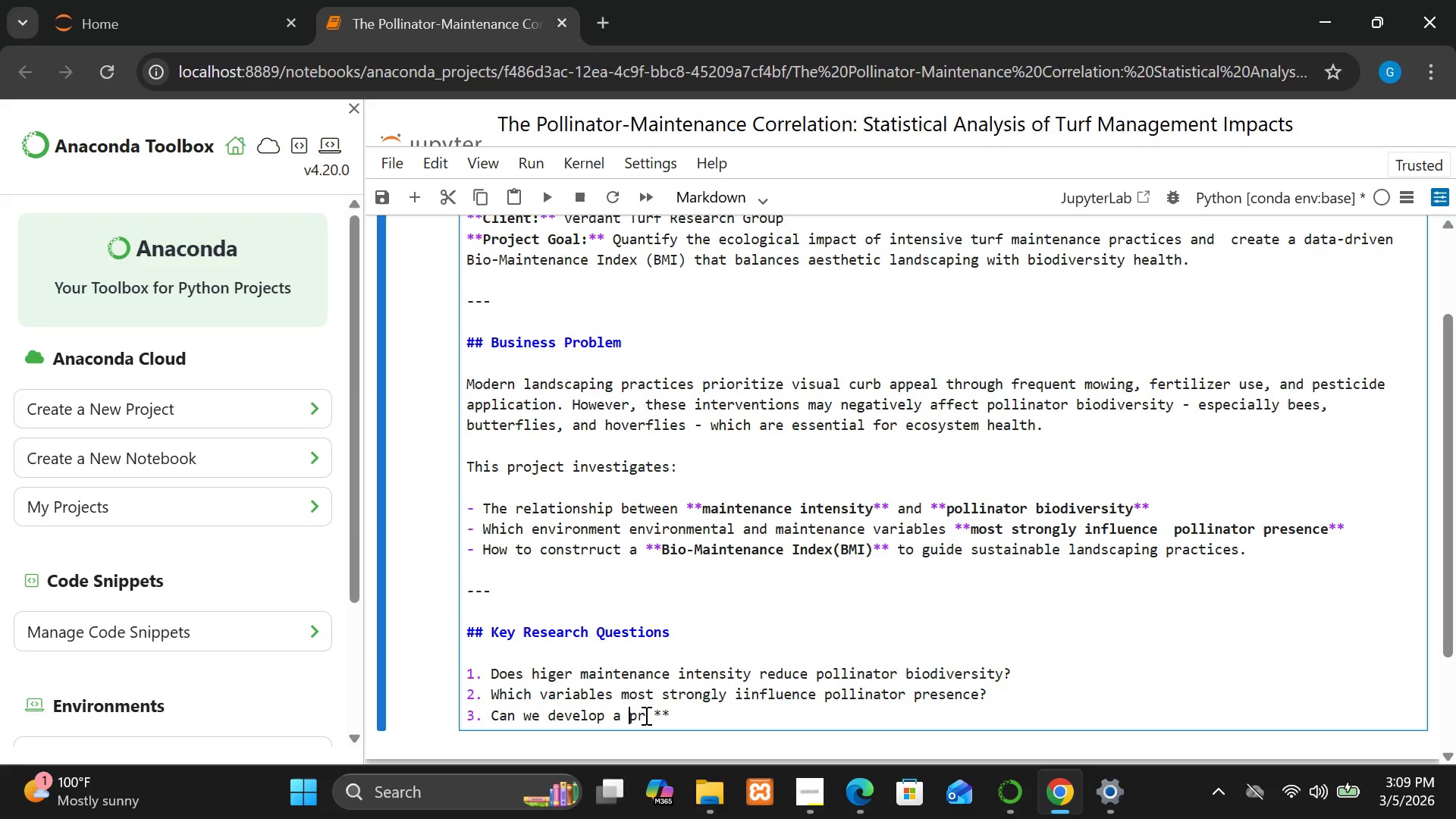 
left_click([645, 715])
 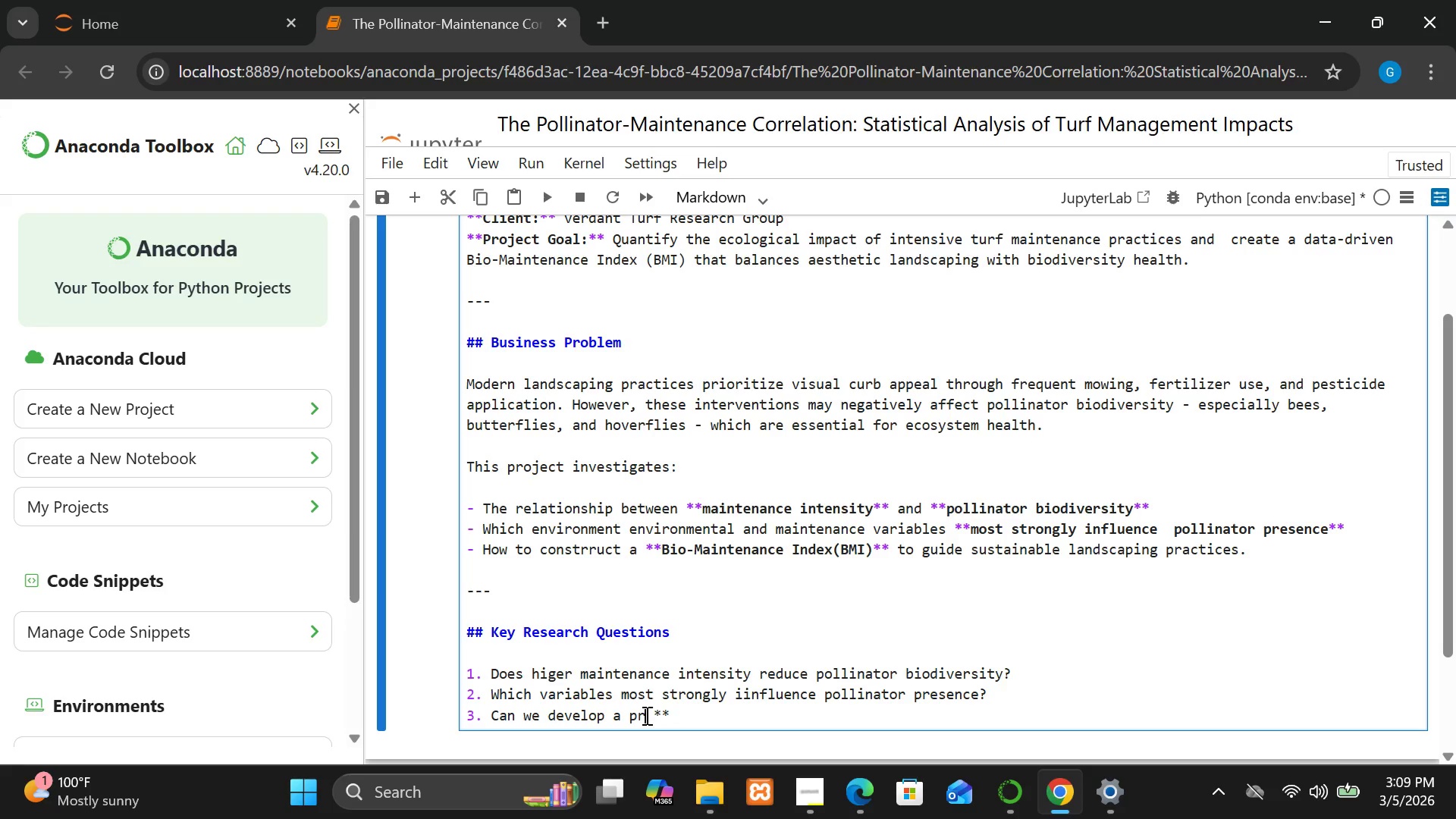 
key(O)
 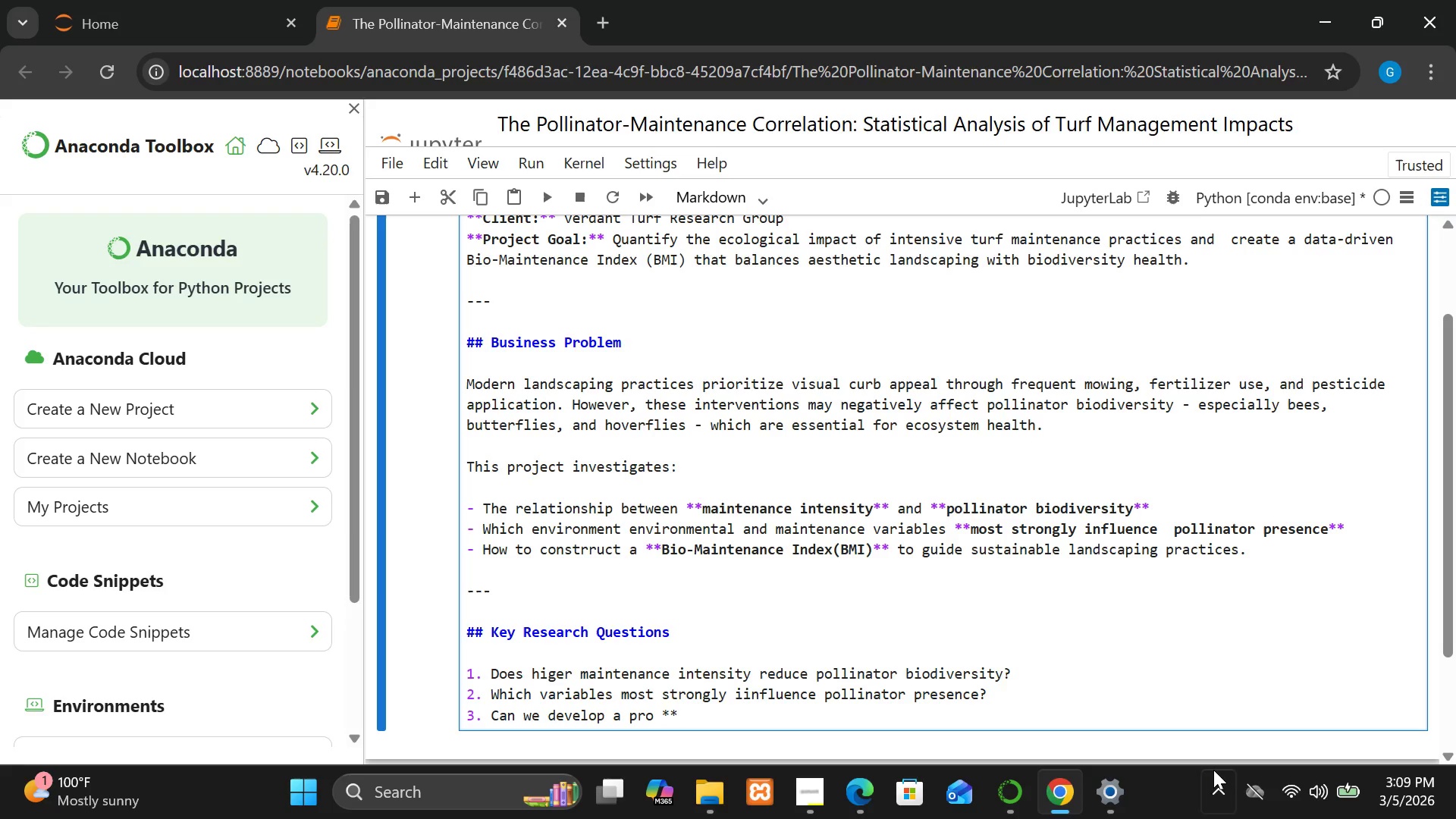 
left_click([1290, 788])
 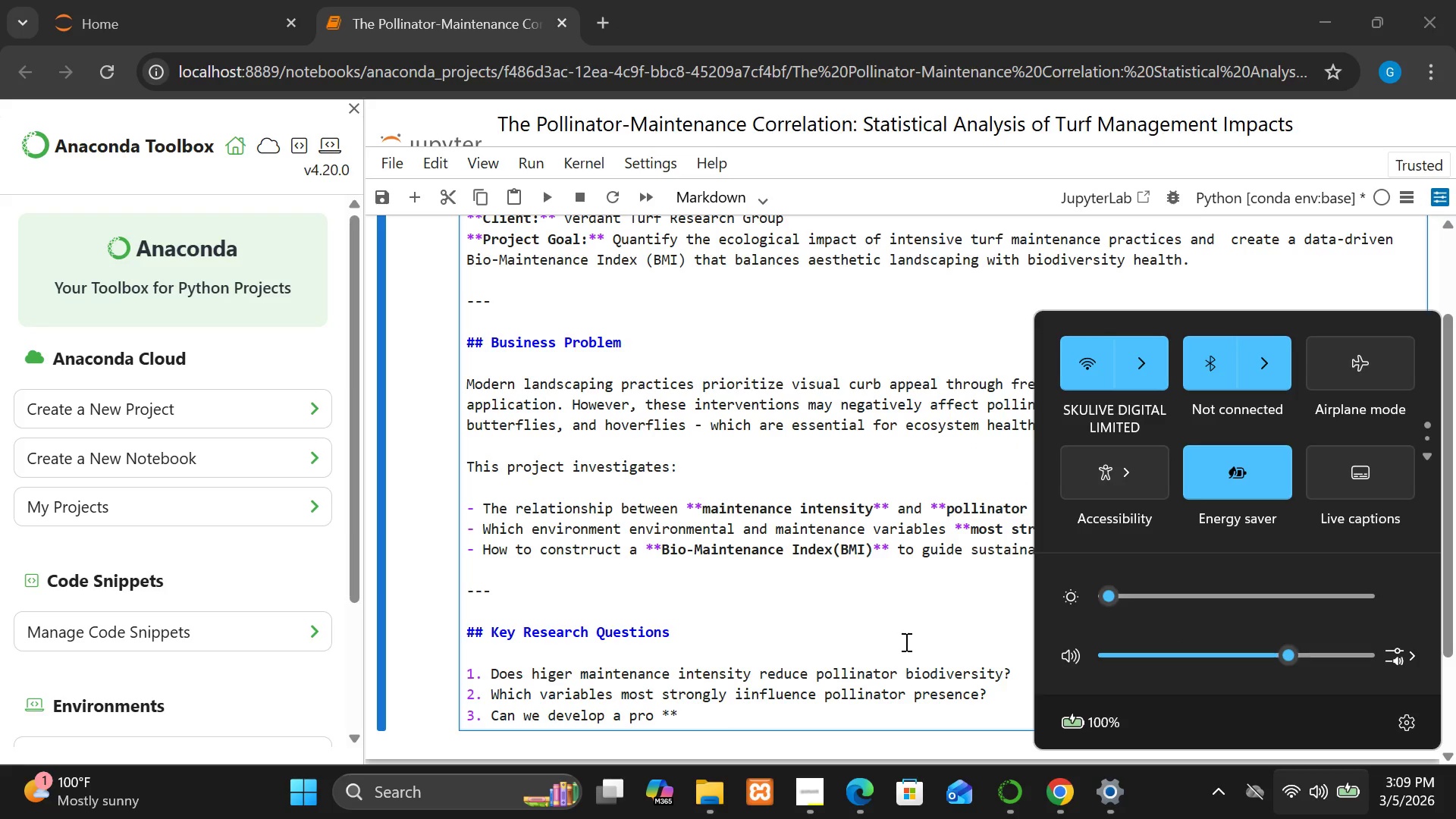 
wait(7.61)
 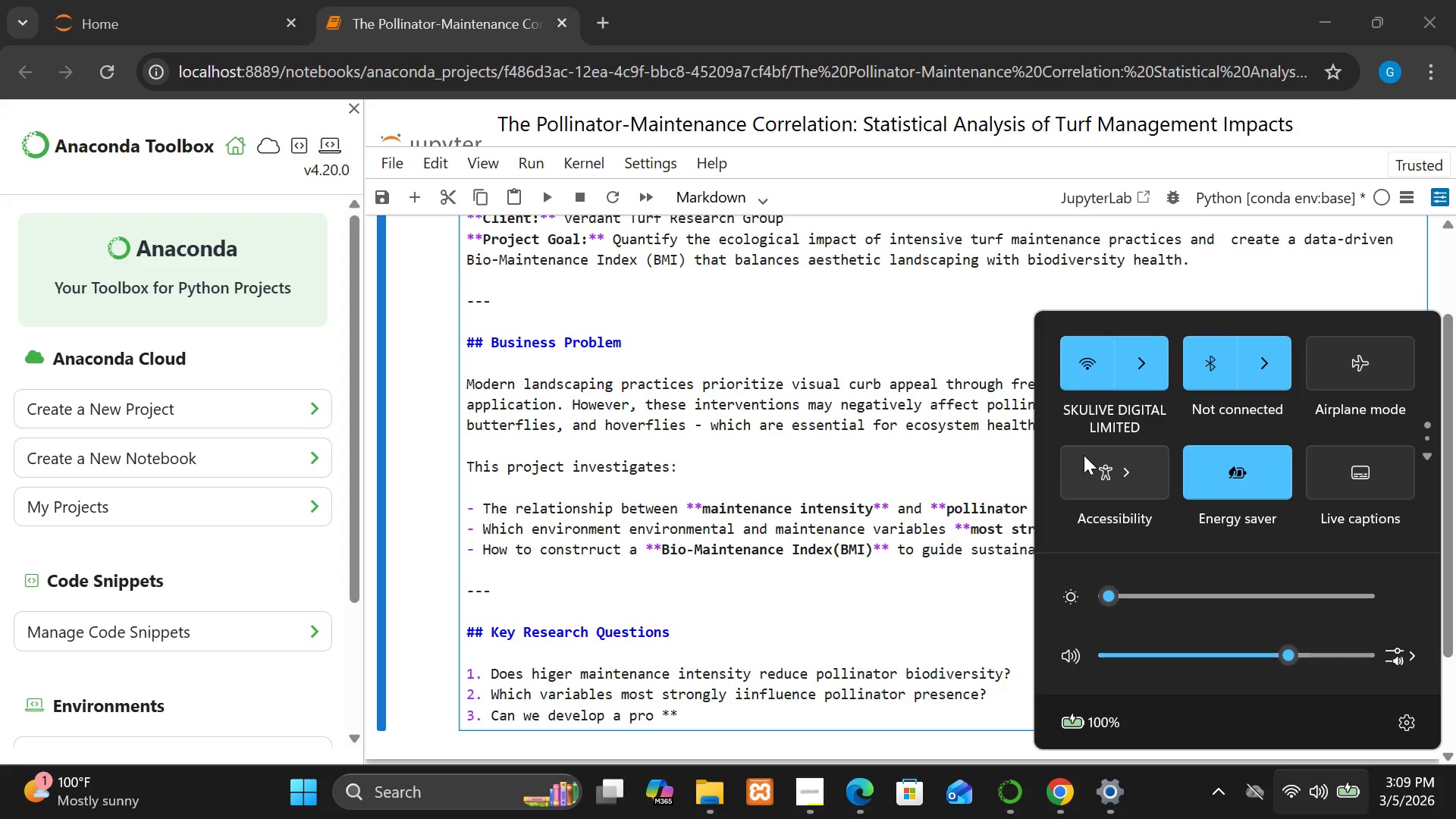 
left_click([1174, 808])
 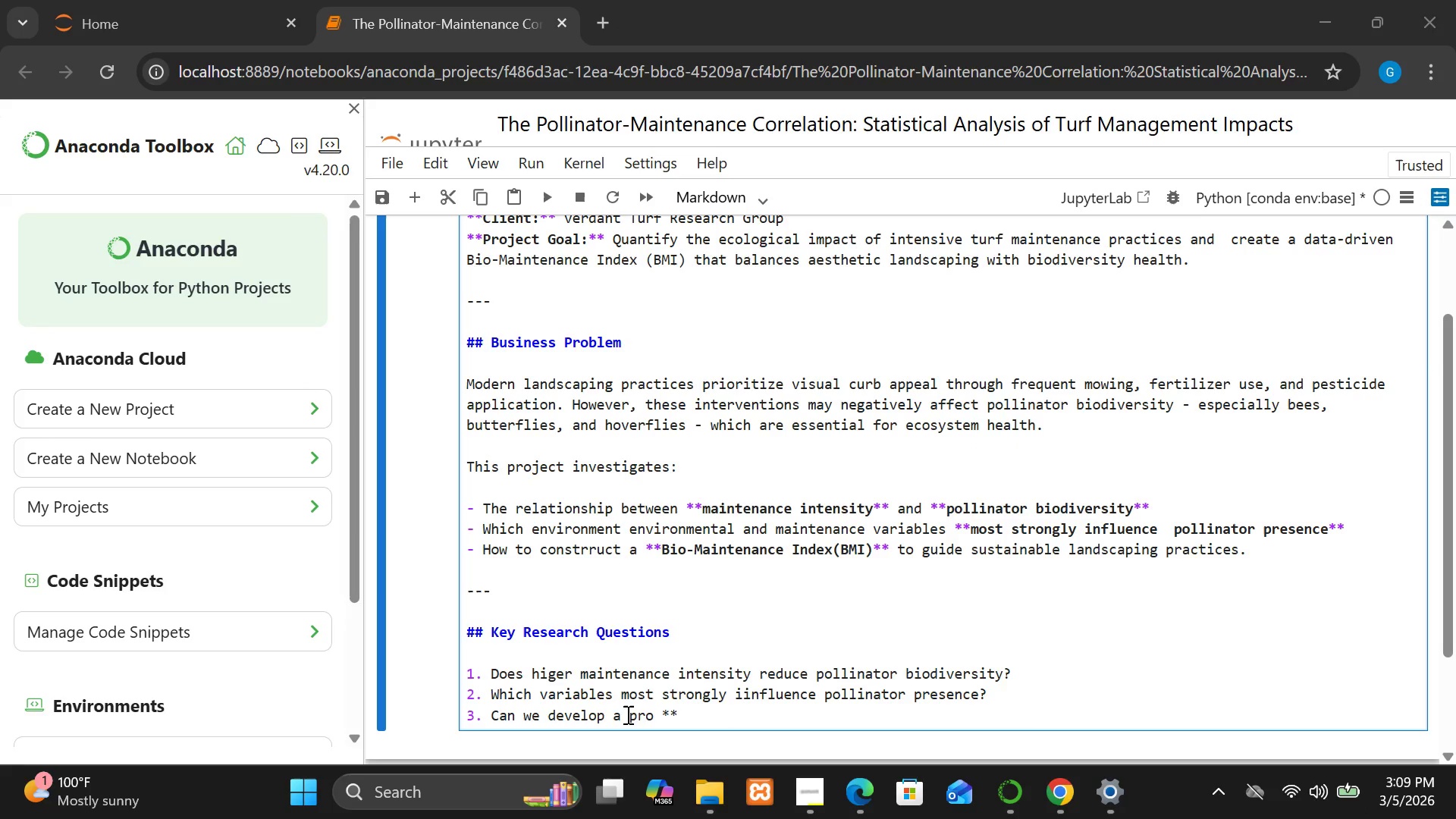 
left_click([656, 711])
 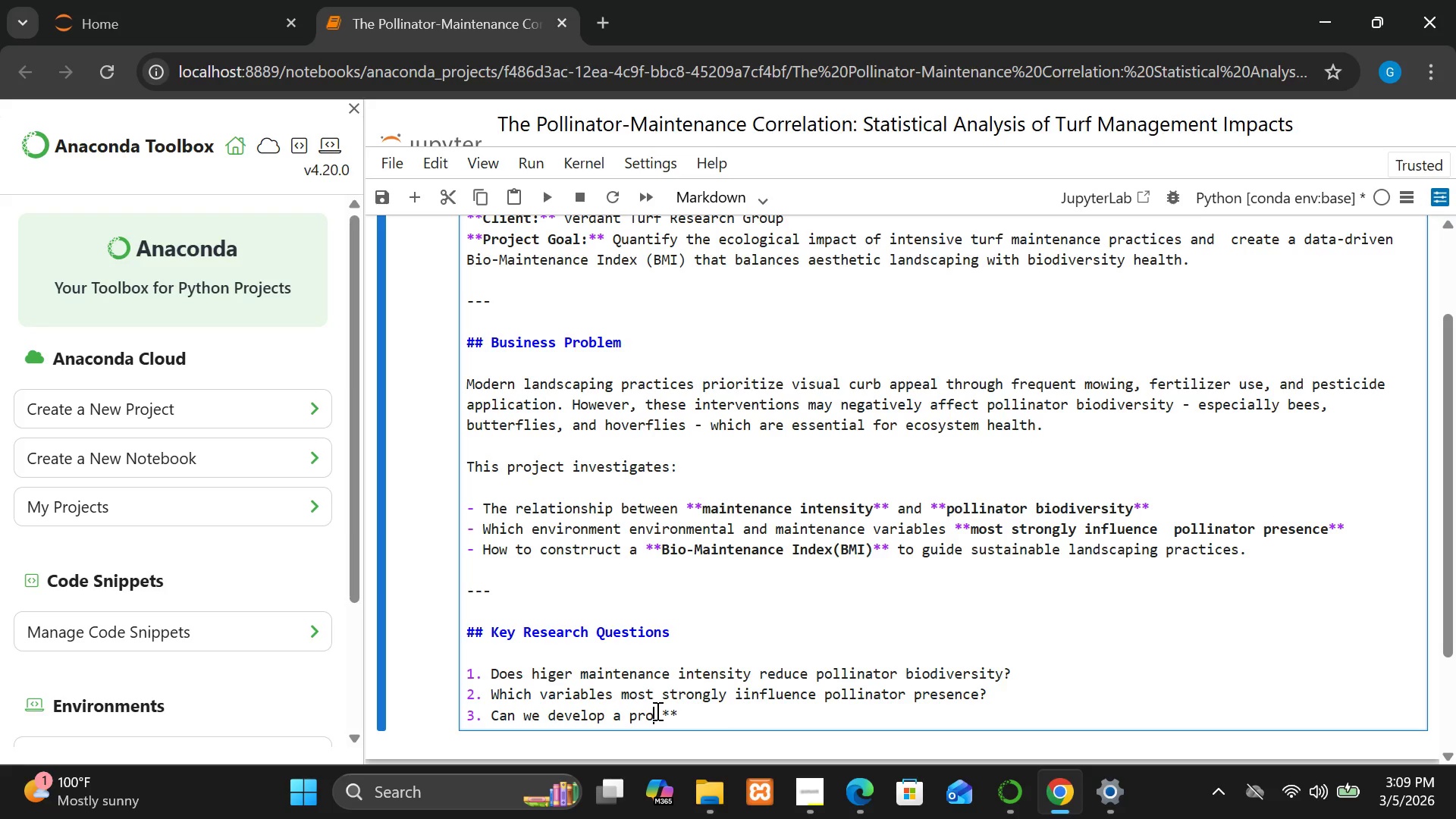 
key(Backspace)
key(Backspace)
type(redictive)
 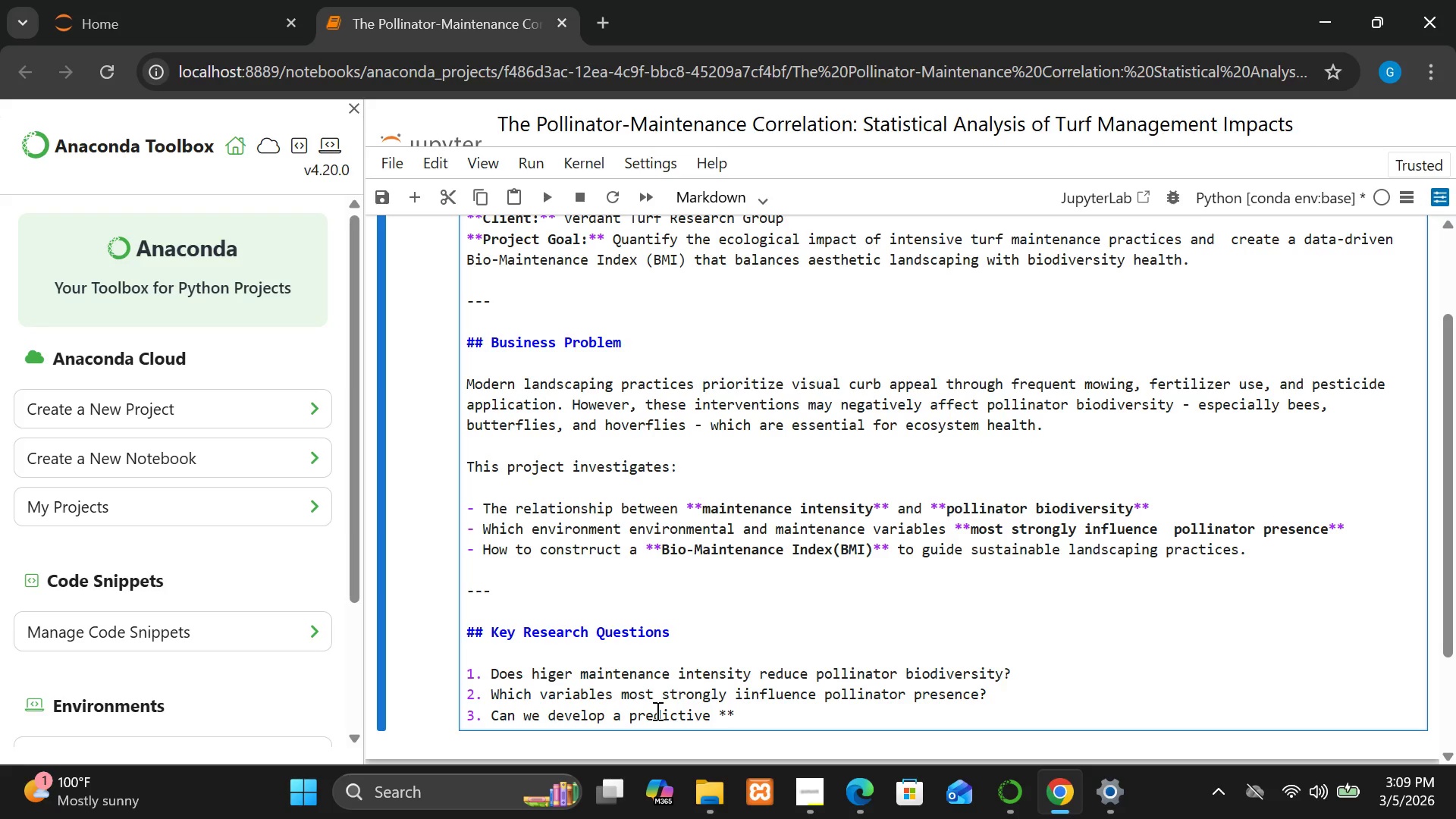 
left_click([740, 710])
 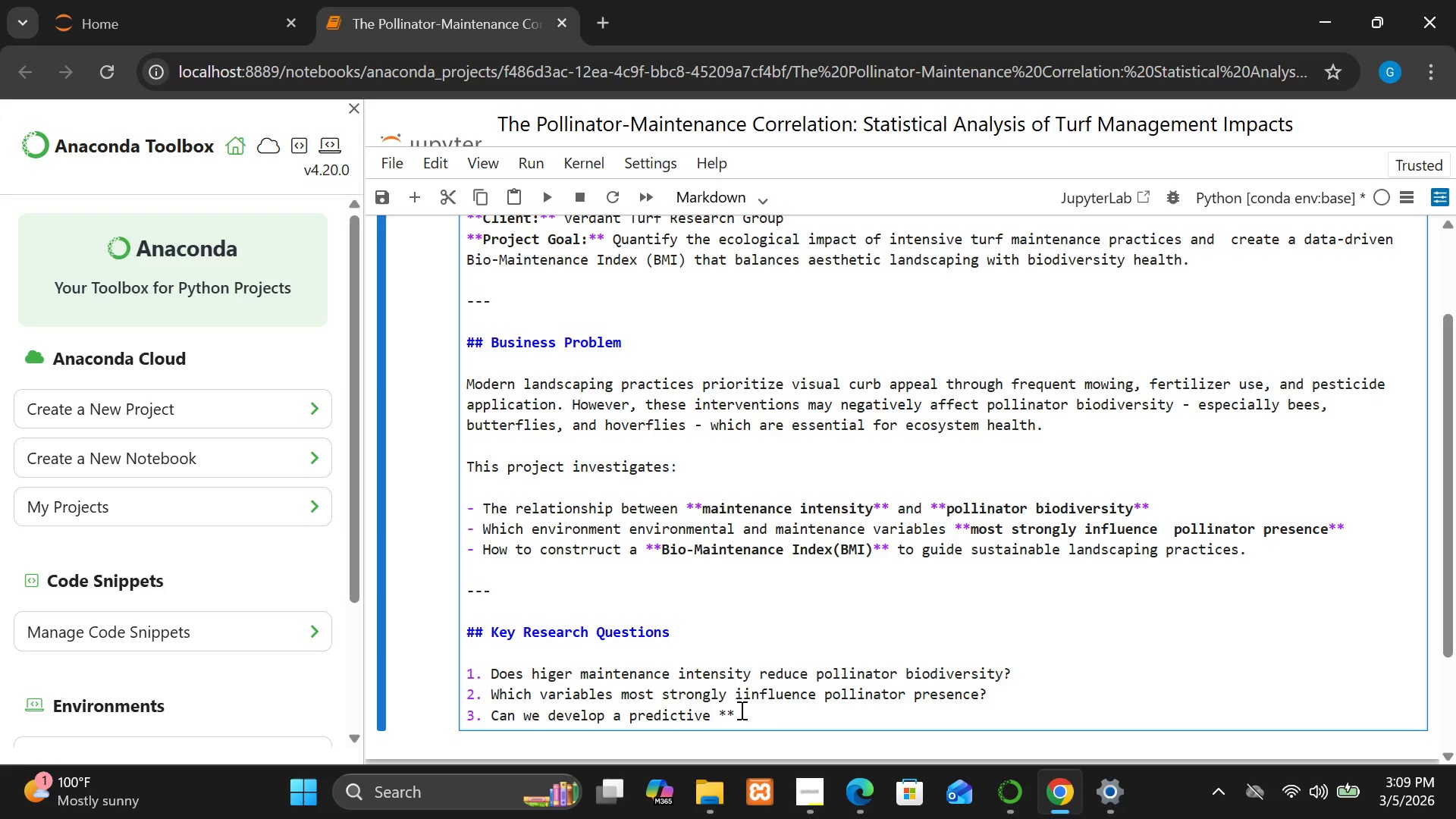 
type(Bio)
 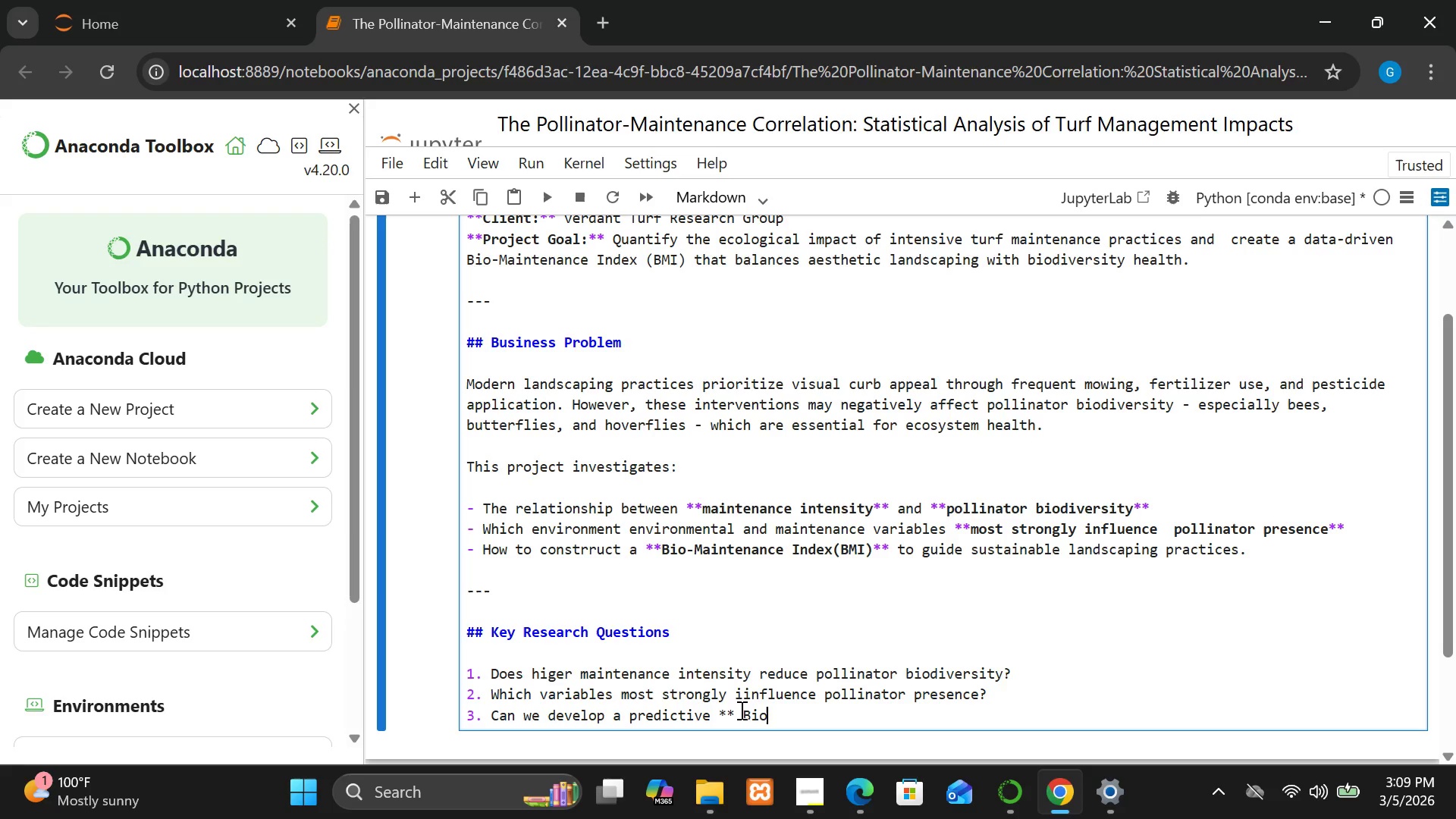 
key(Minus)
 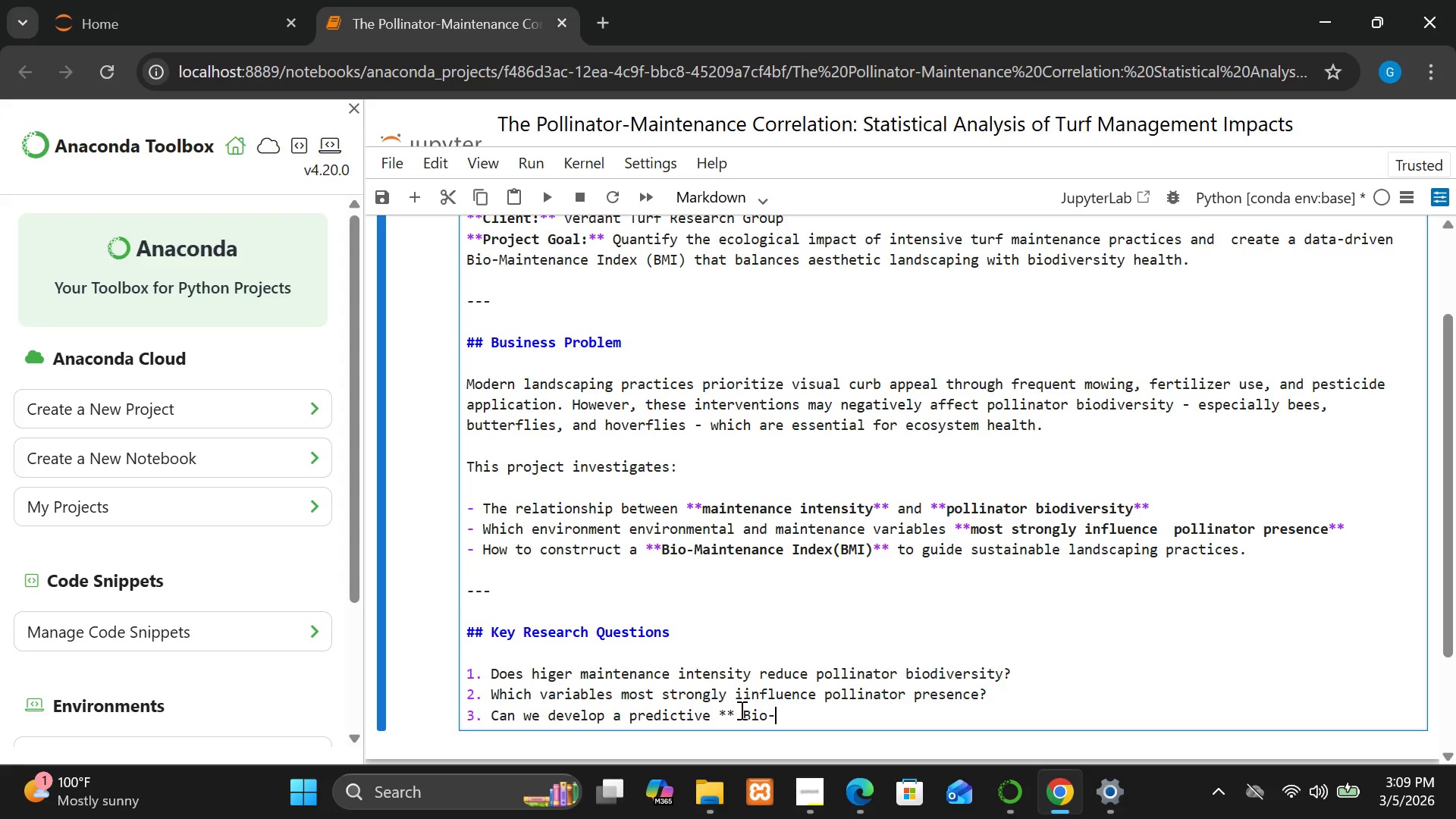 
type(Maintenance Index (BMI))
 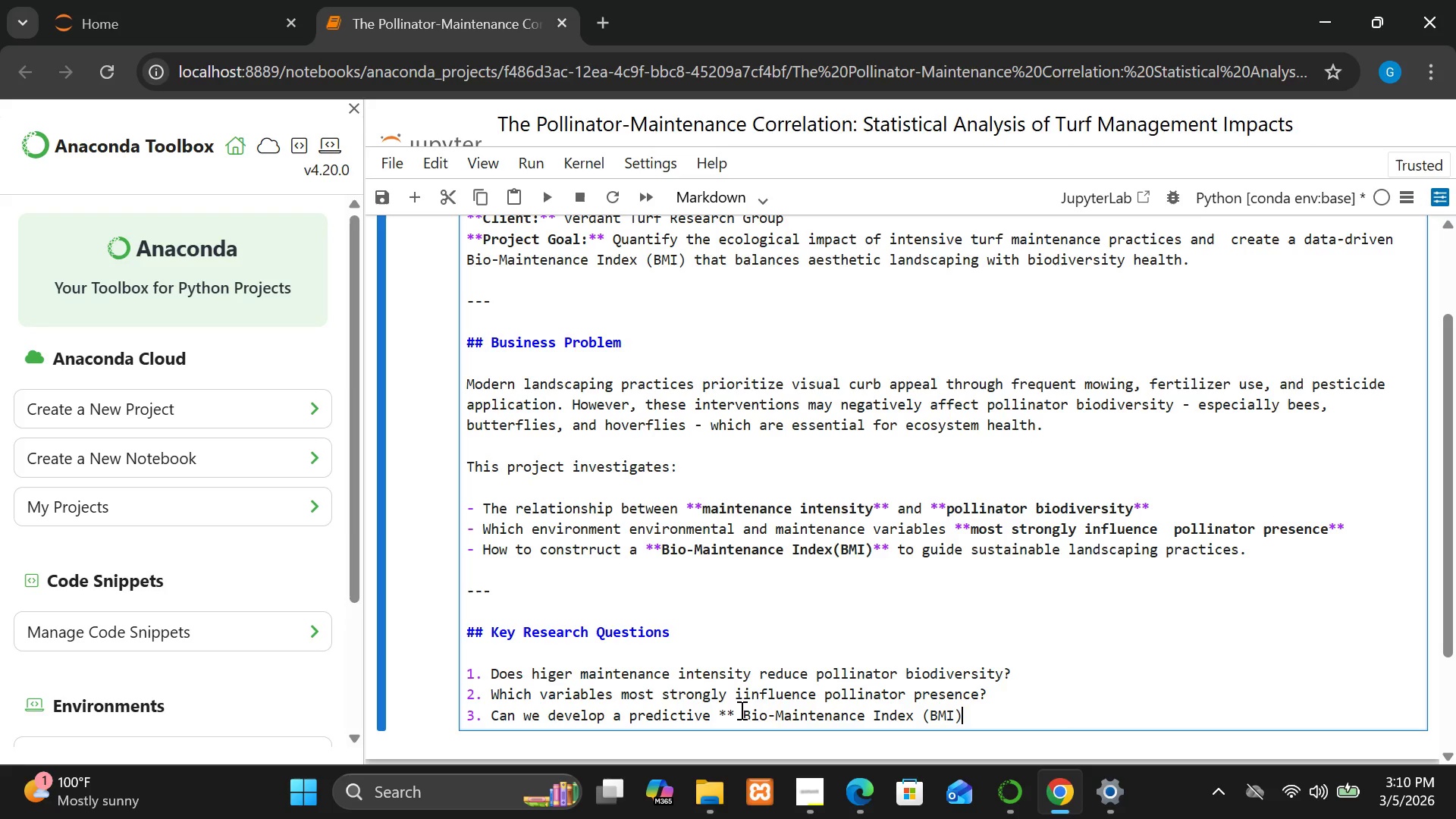 
type(**)
 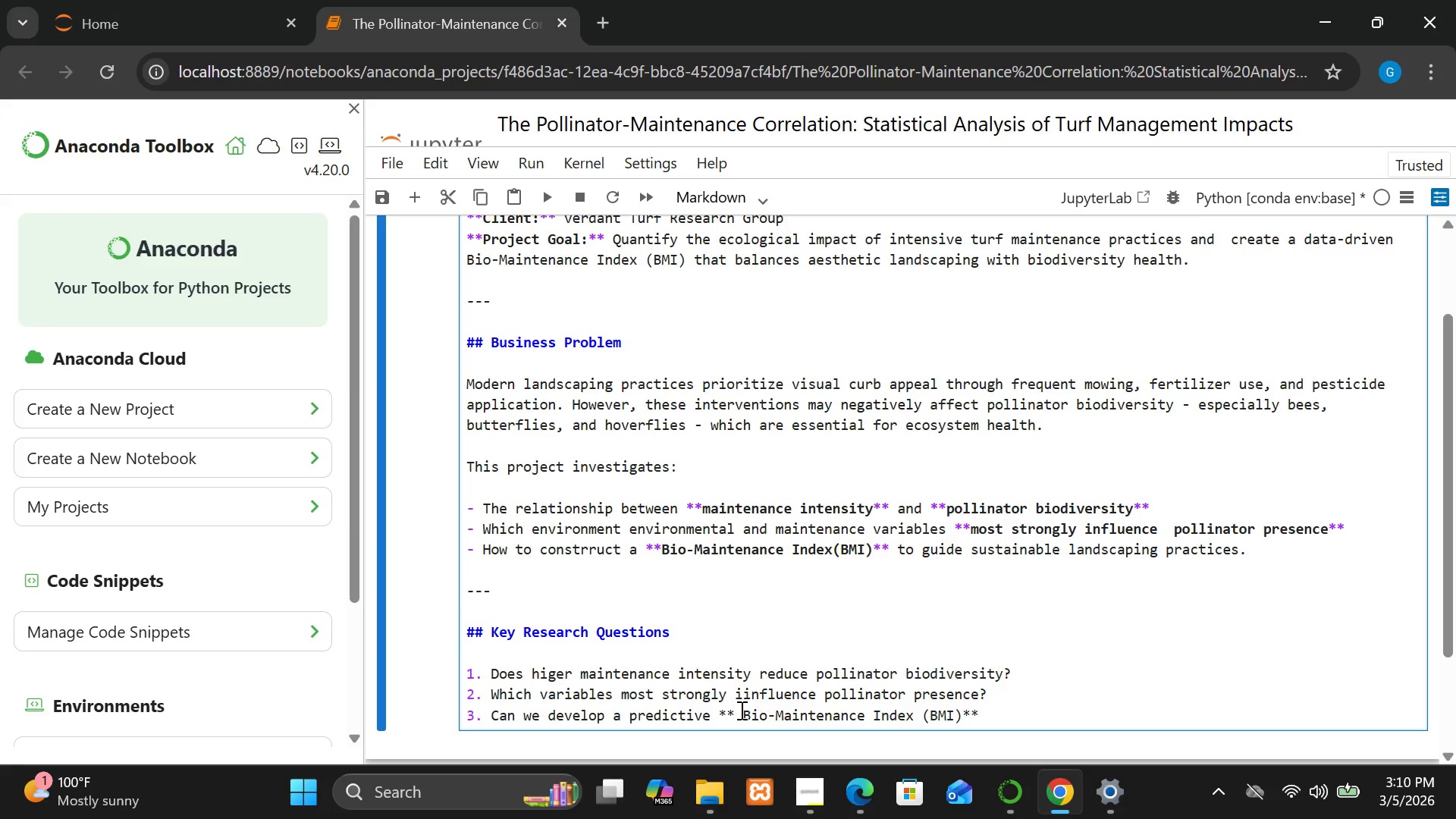 
hold_key(key=ShiftLeft, duration=1.52)
 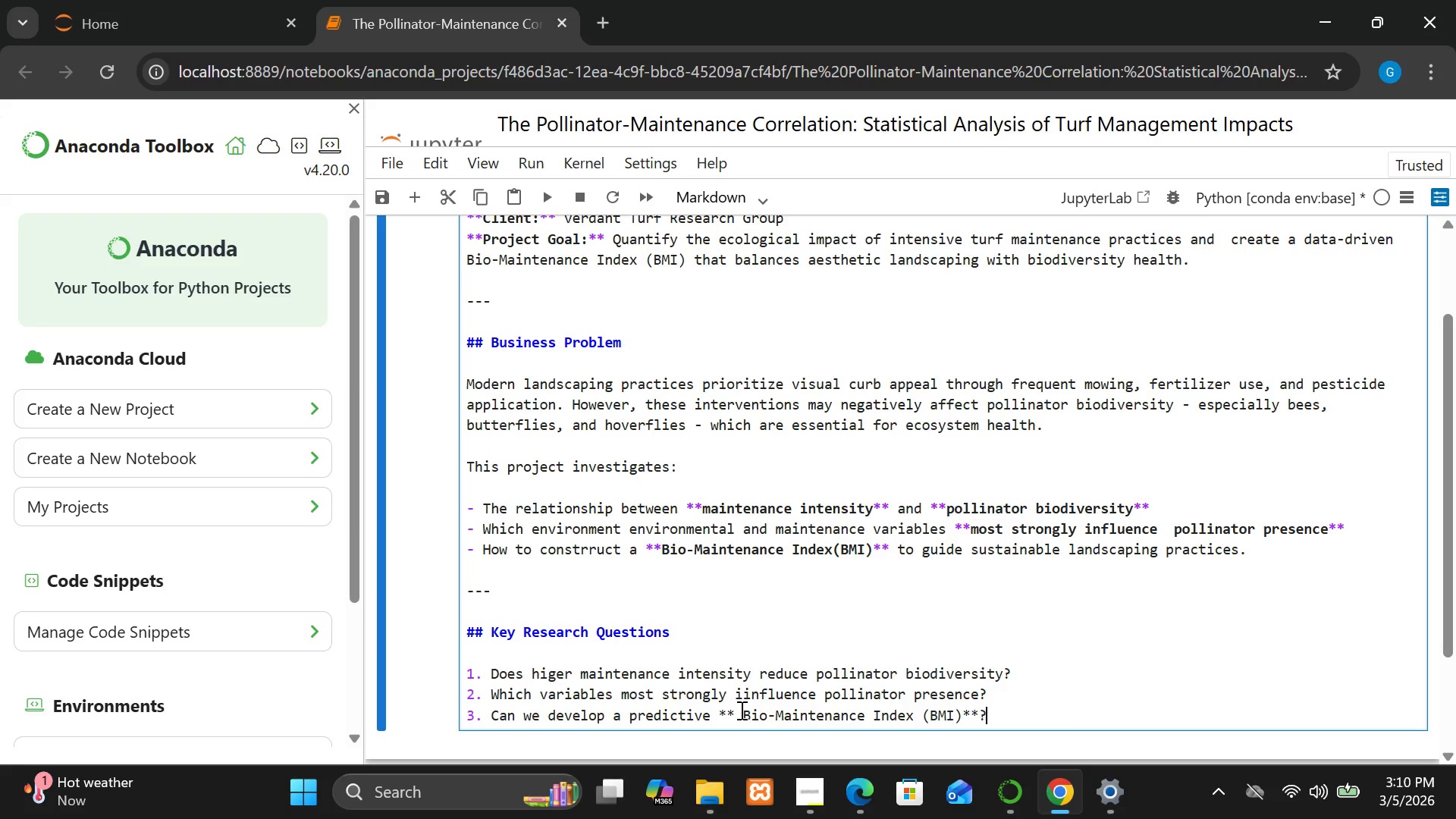 
key(Shift+Slash)
 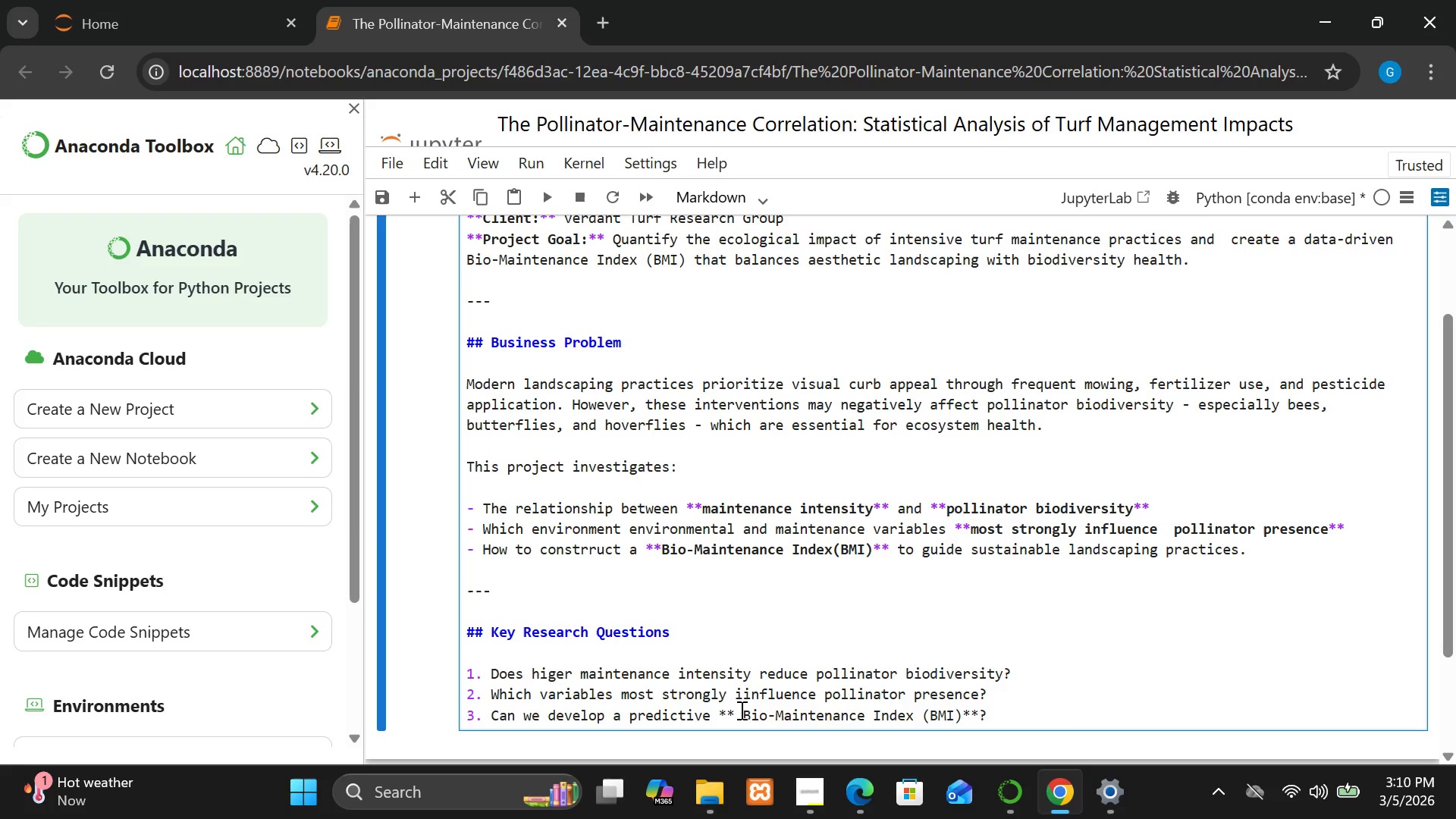 
key(Enter)
 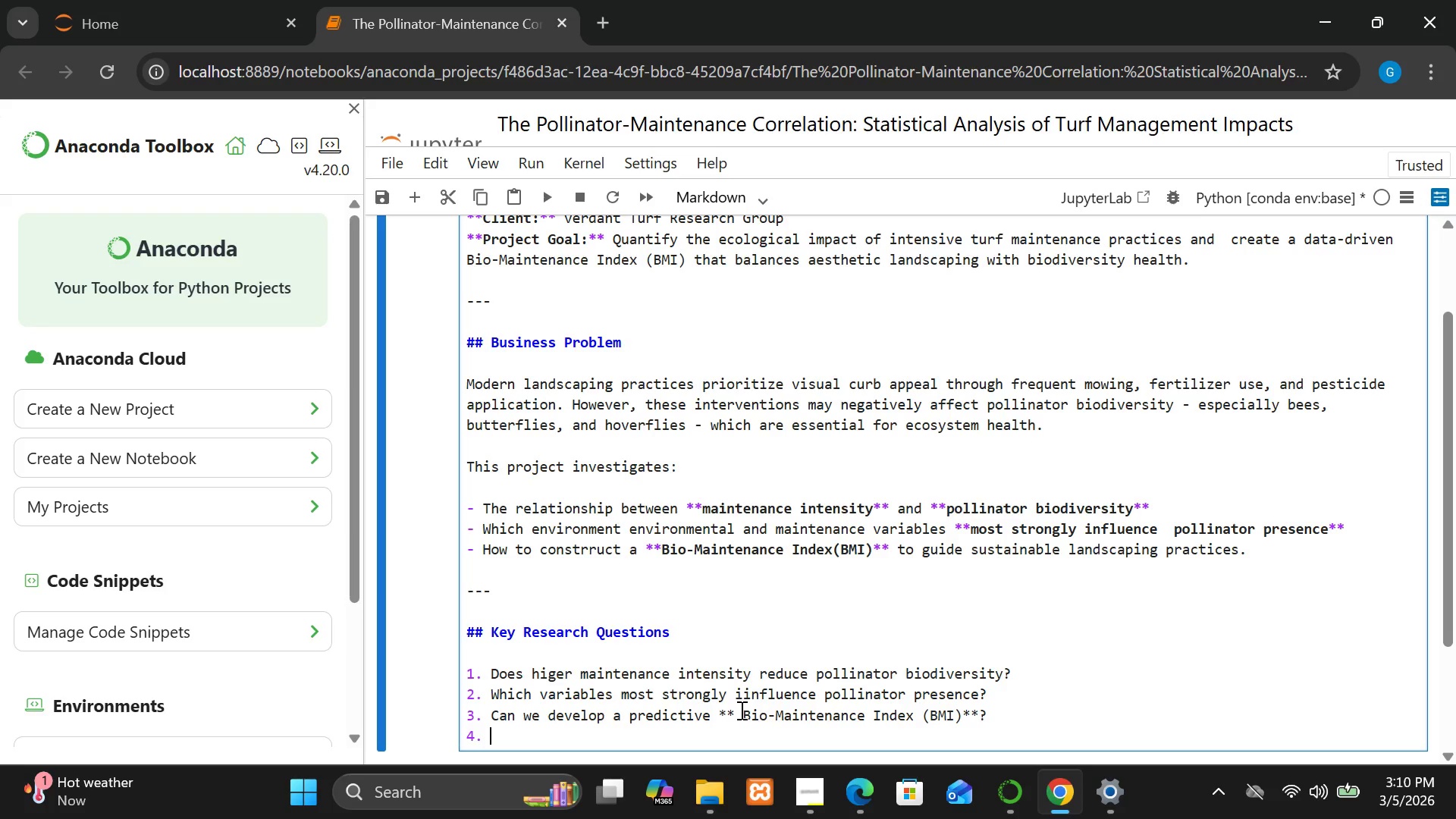 
type(How can landscaping firmd)
key(Backspace)
type(s balance **as)
key(Backspace)
type(esthetic quality with ecological)
 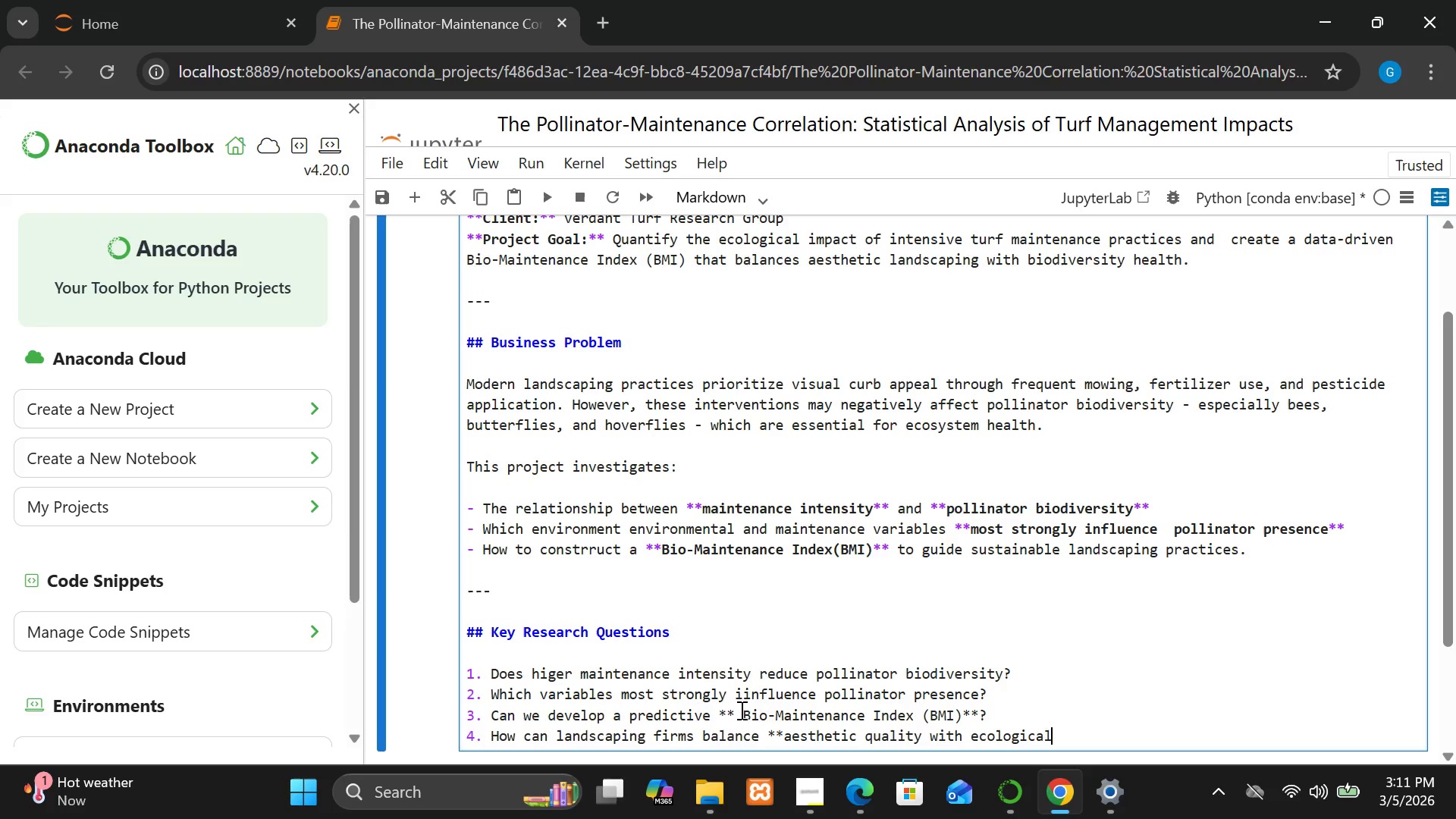 
key(Space)
 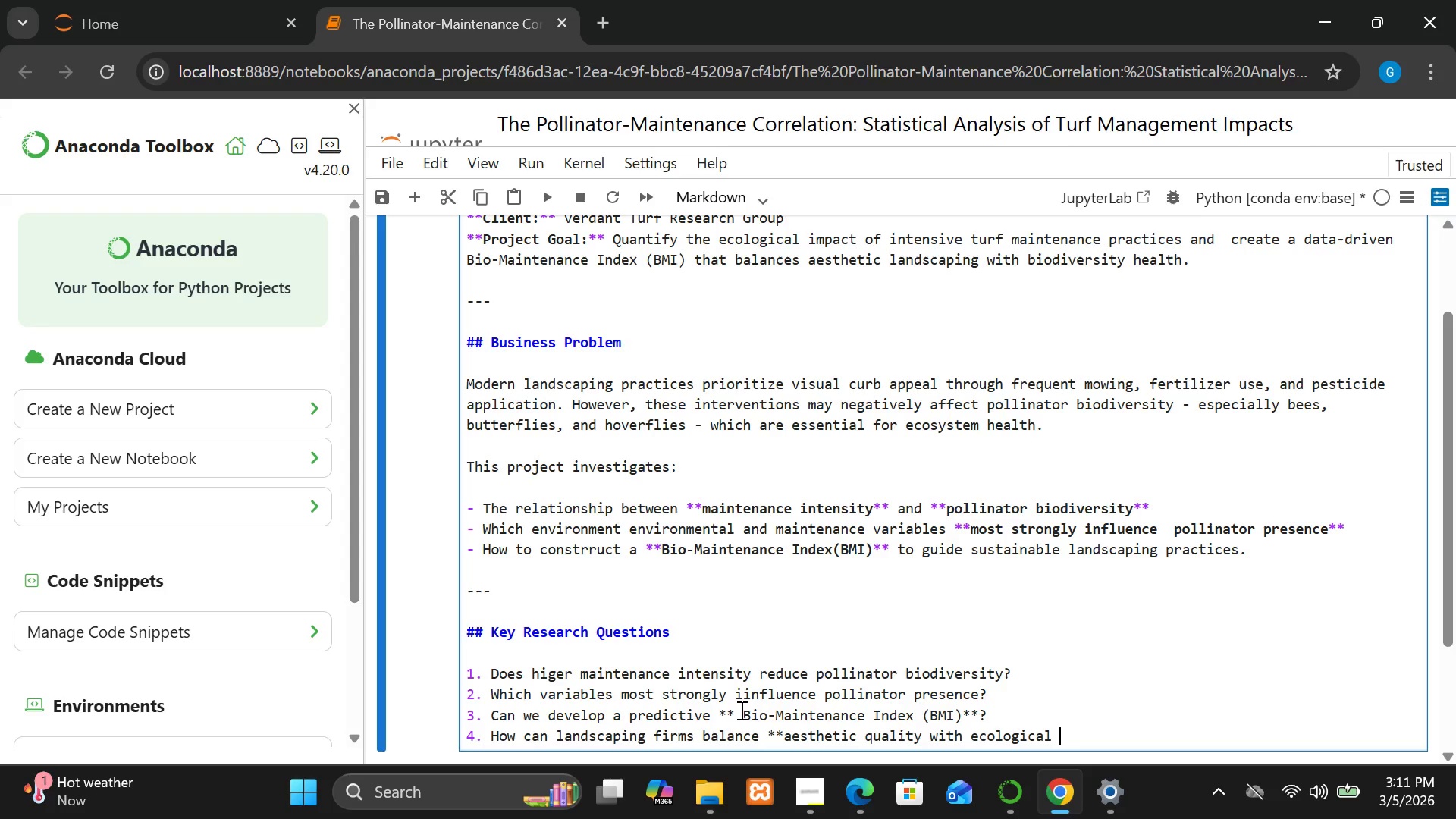 
wait(5.38)
 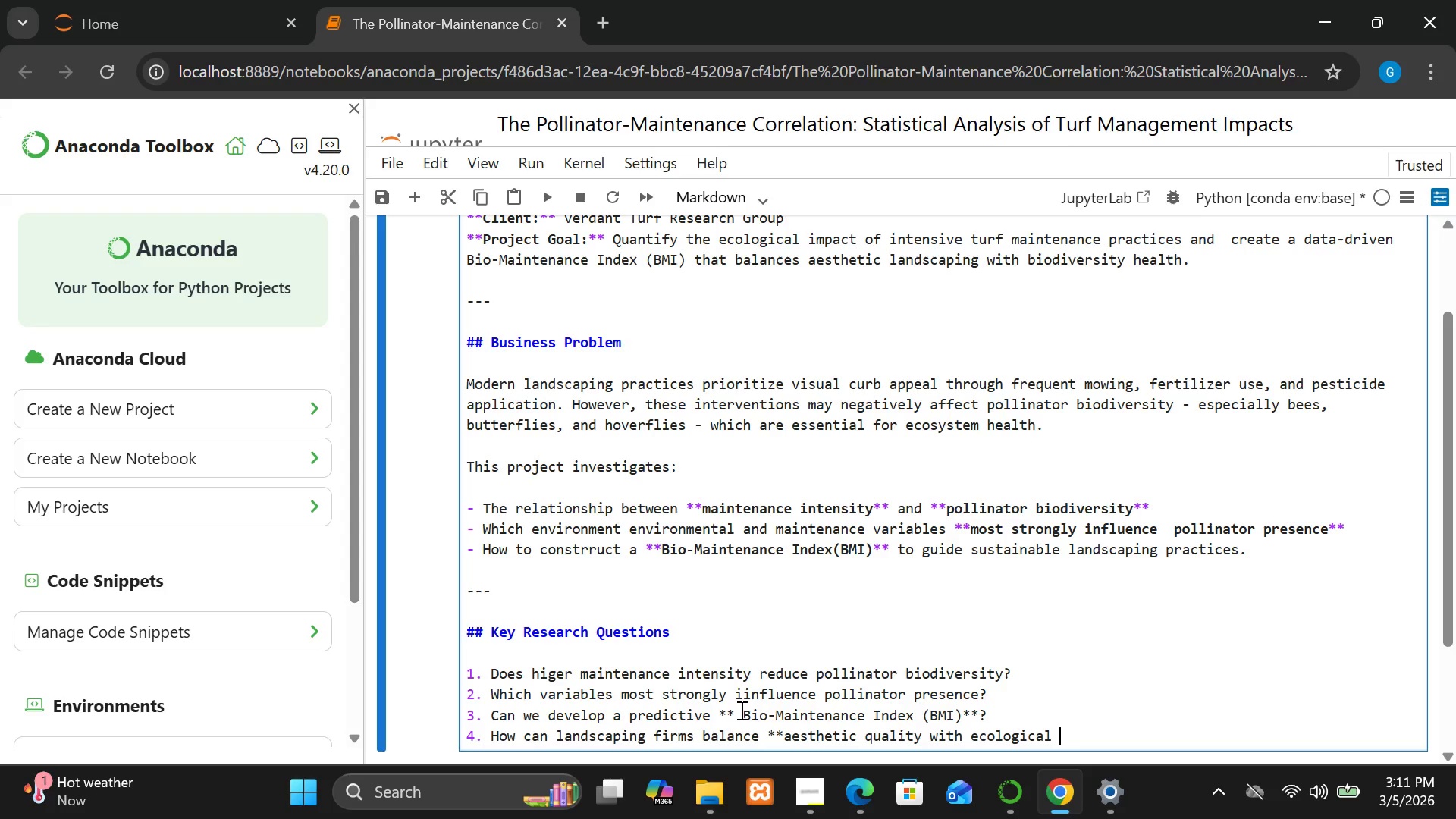 
type(sus)
 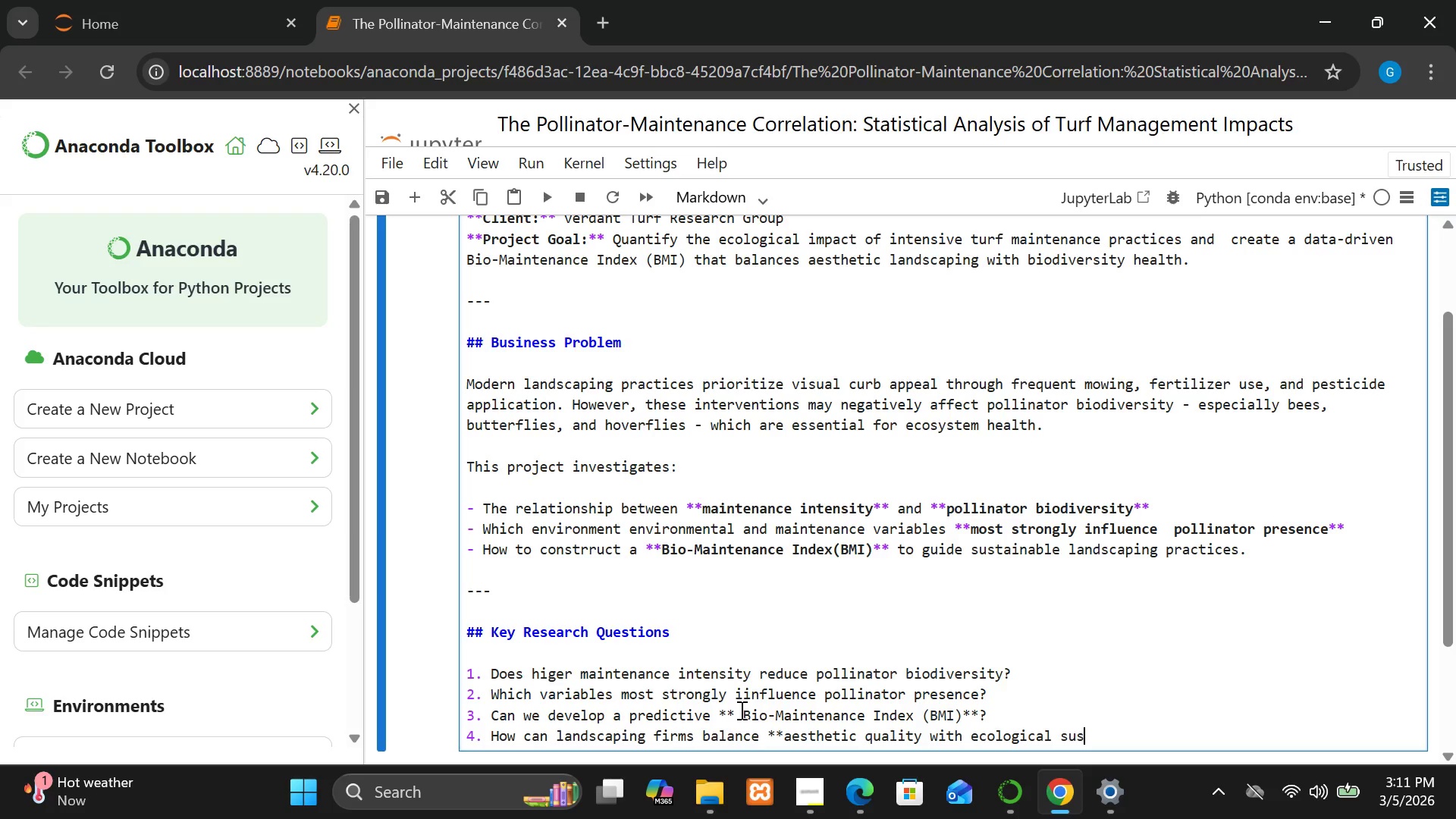 
type(tainability)
 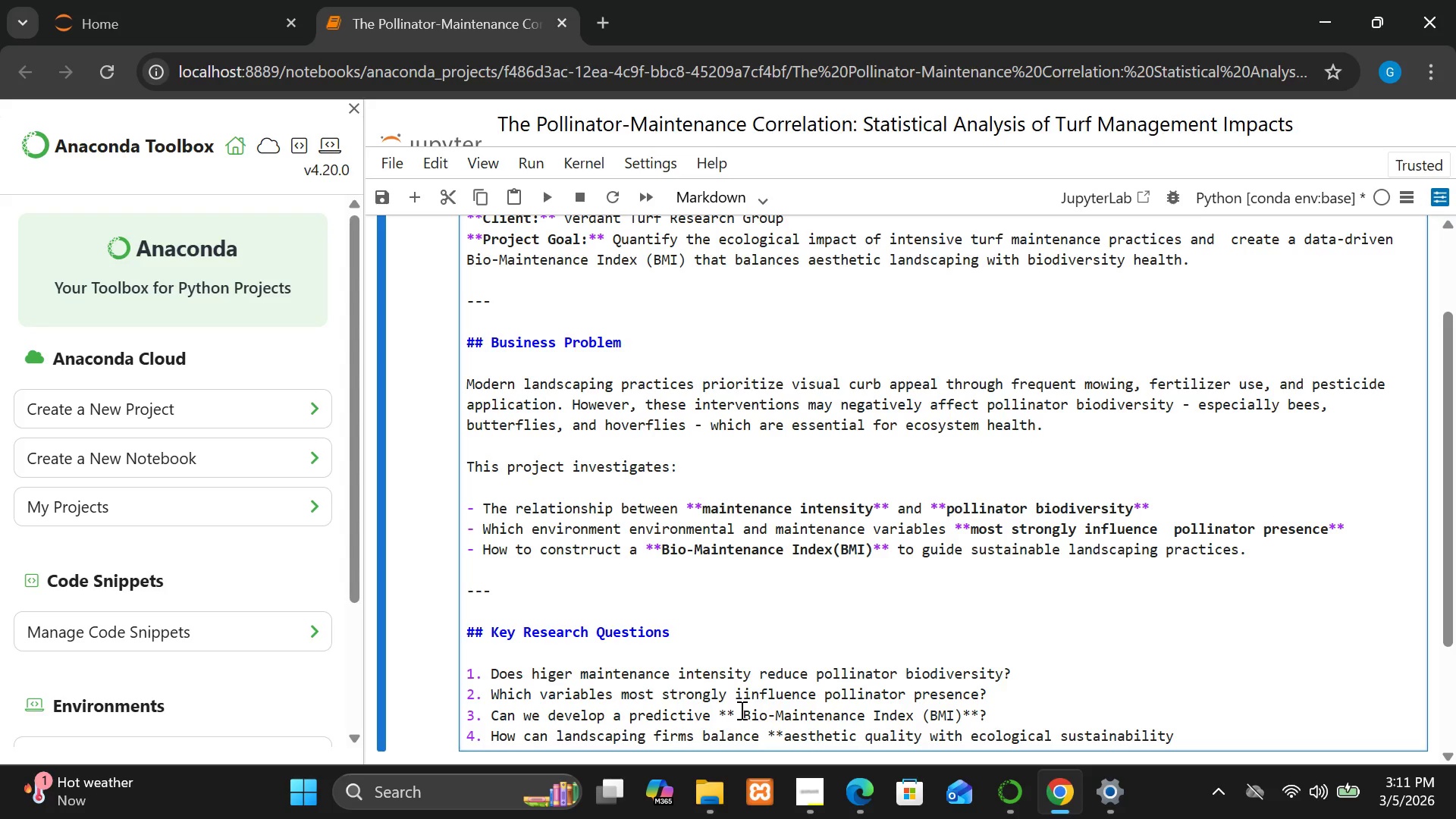 
type(**?)
 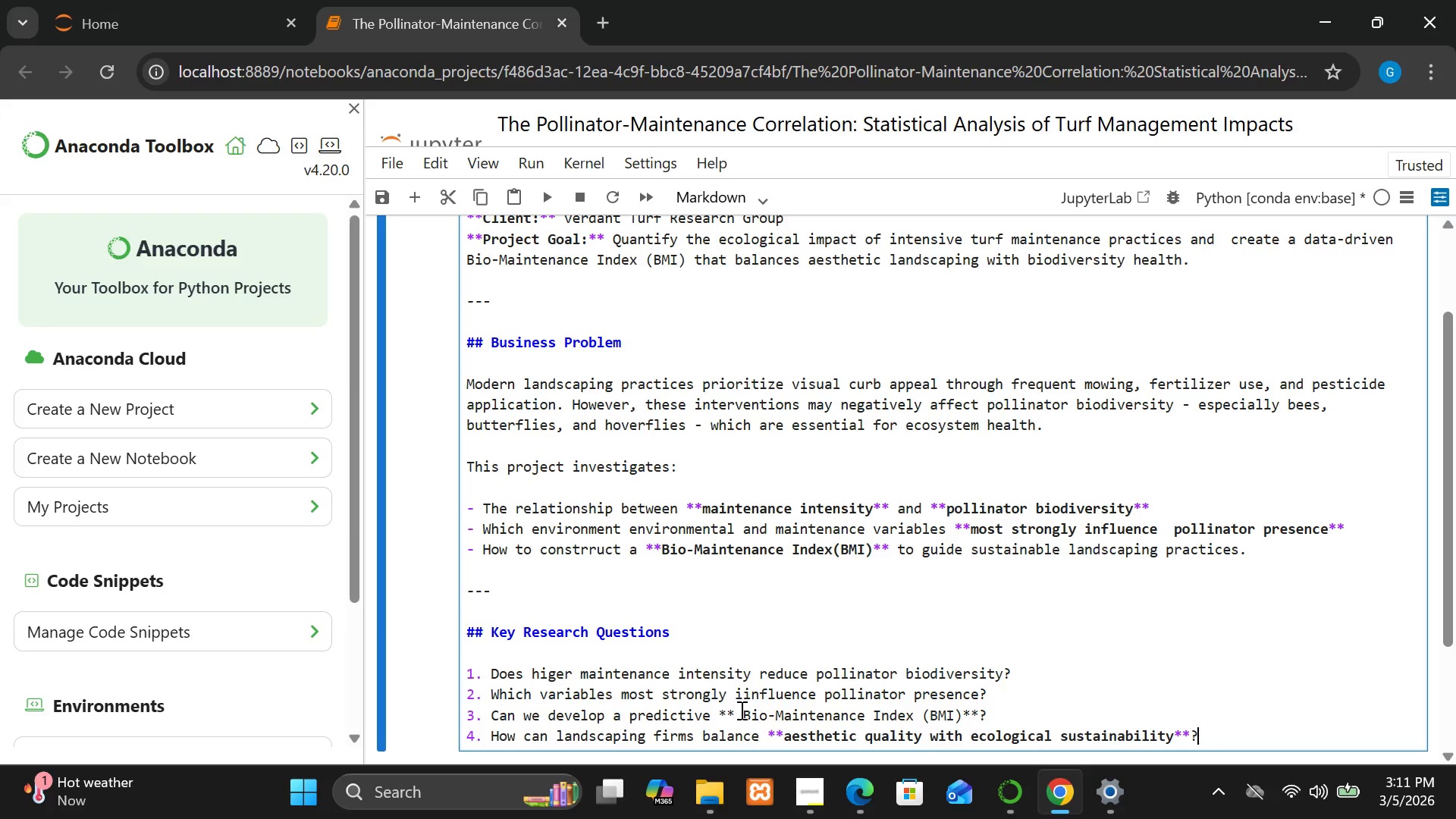 
key(Enter)
 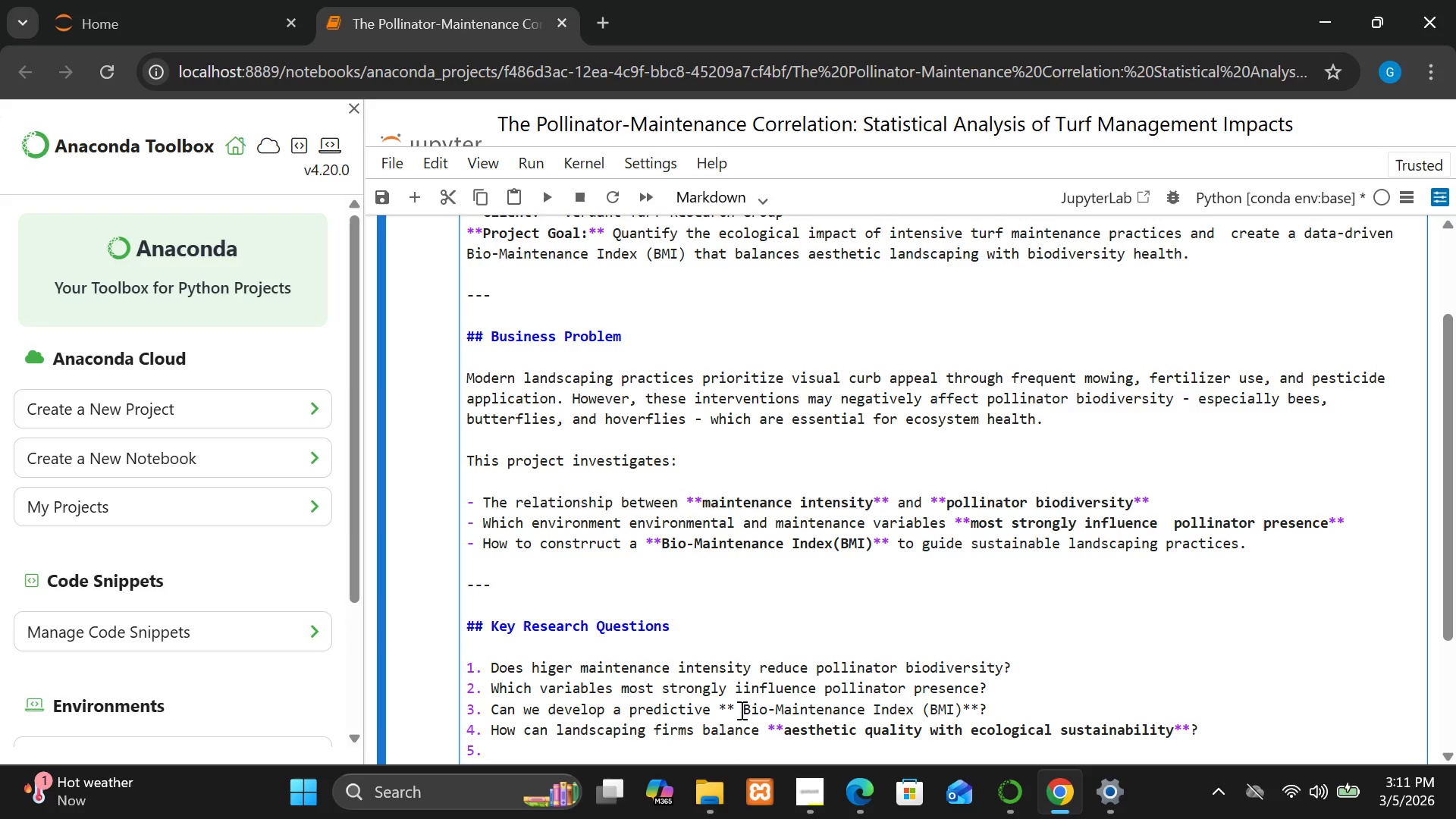 
key(Enter)
 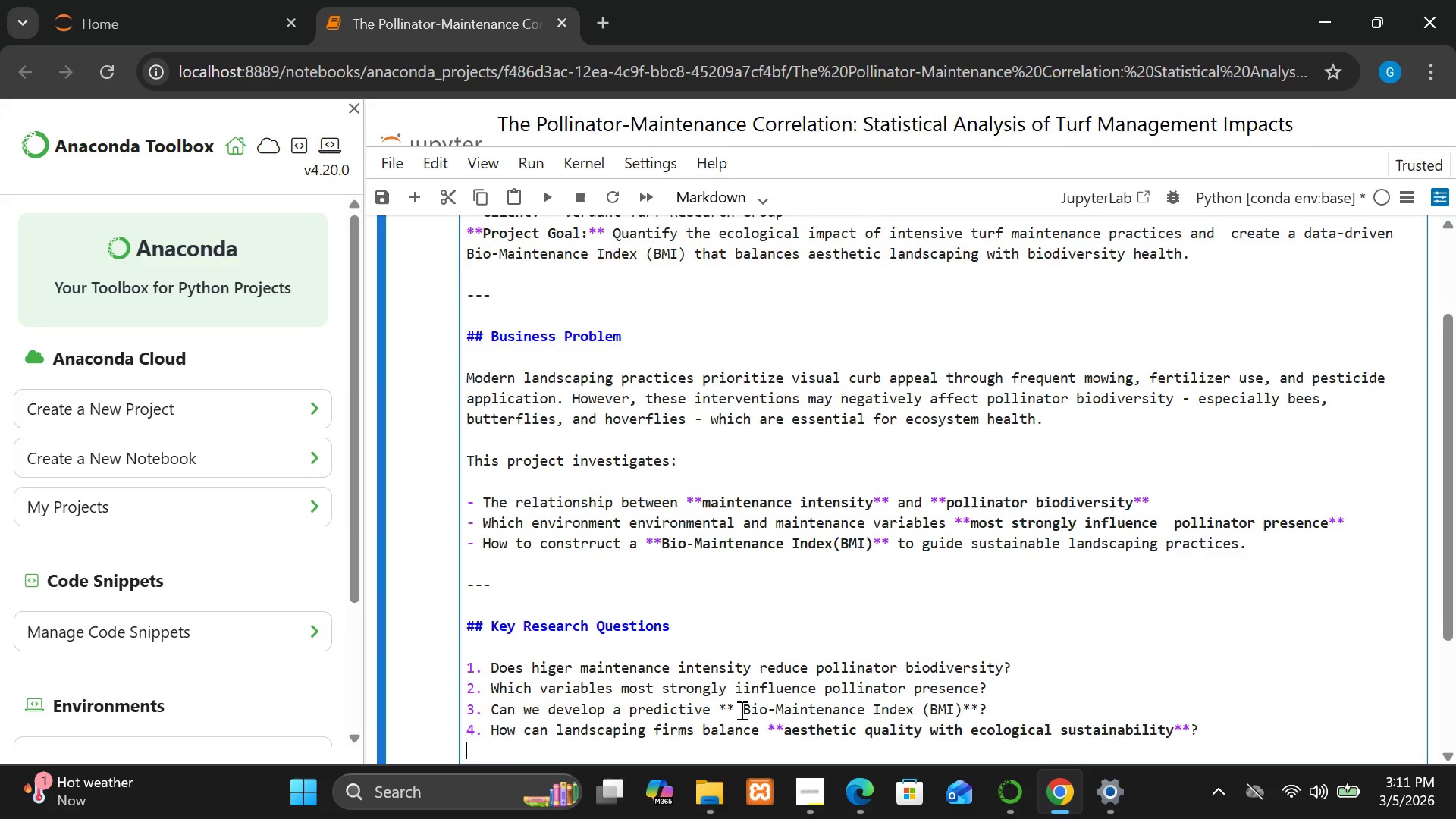 
key(Enter)
 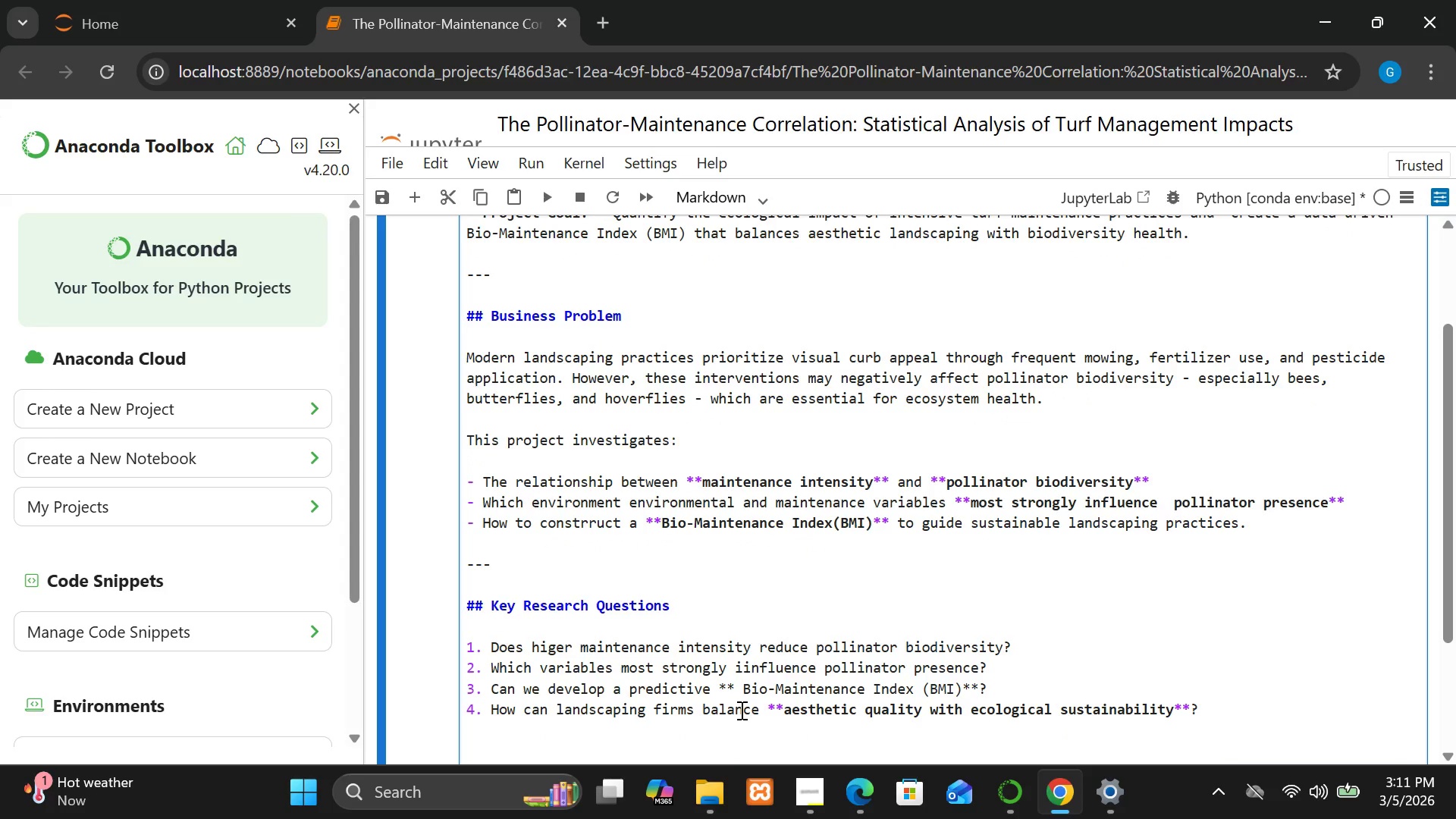 
key(Minus)
 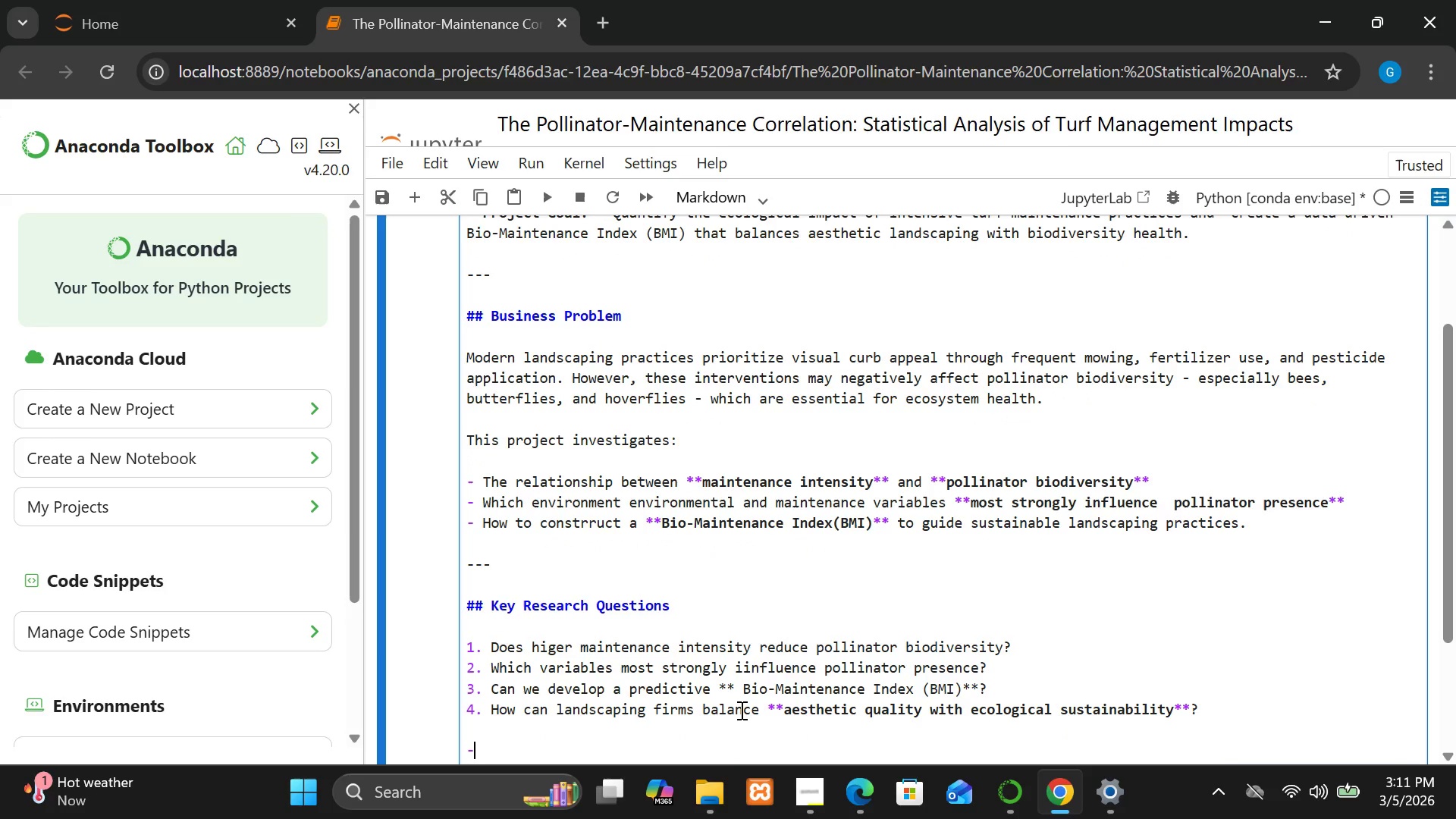 
key(Minus)
 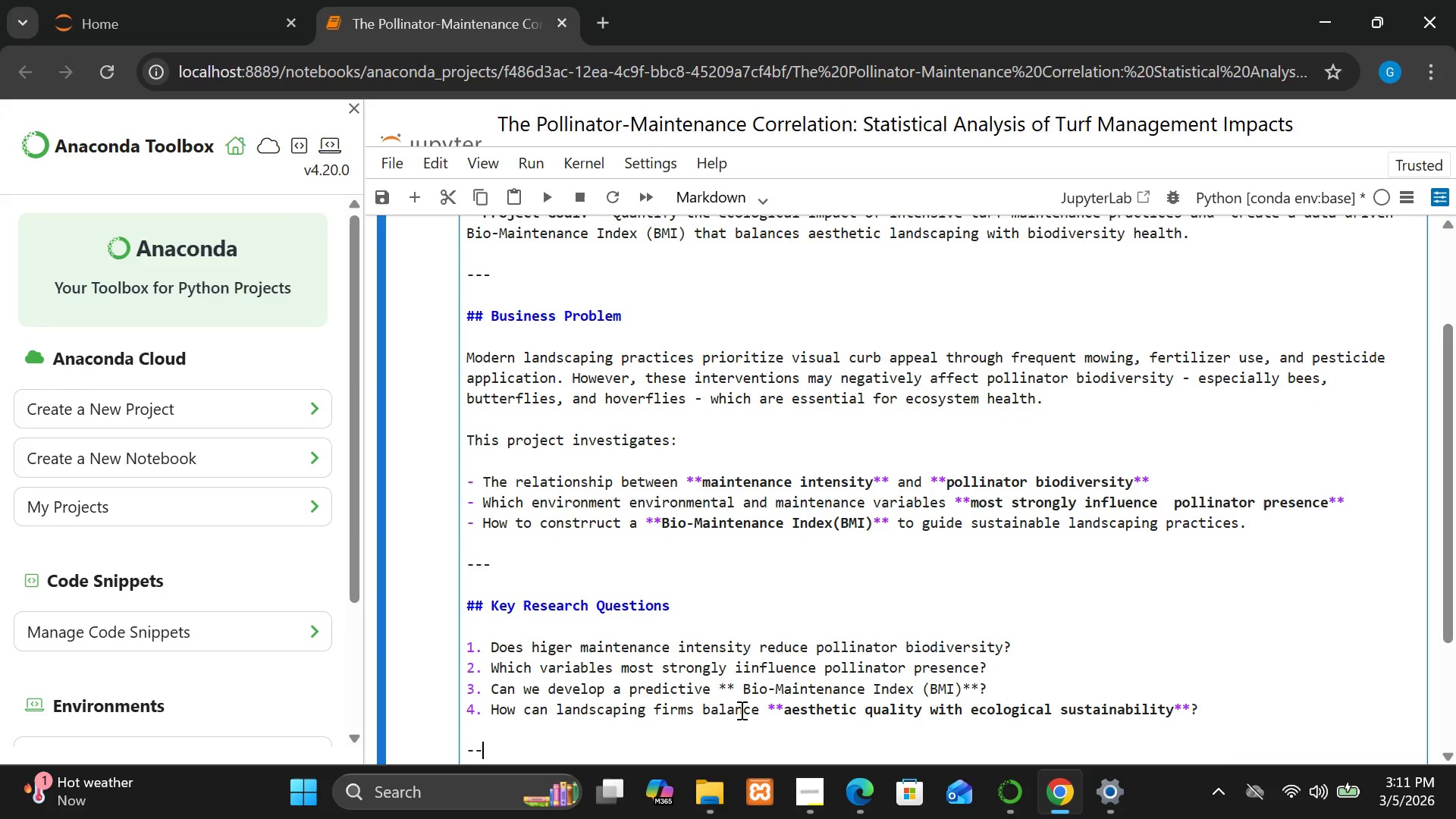 
key(Minus)
 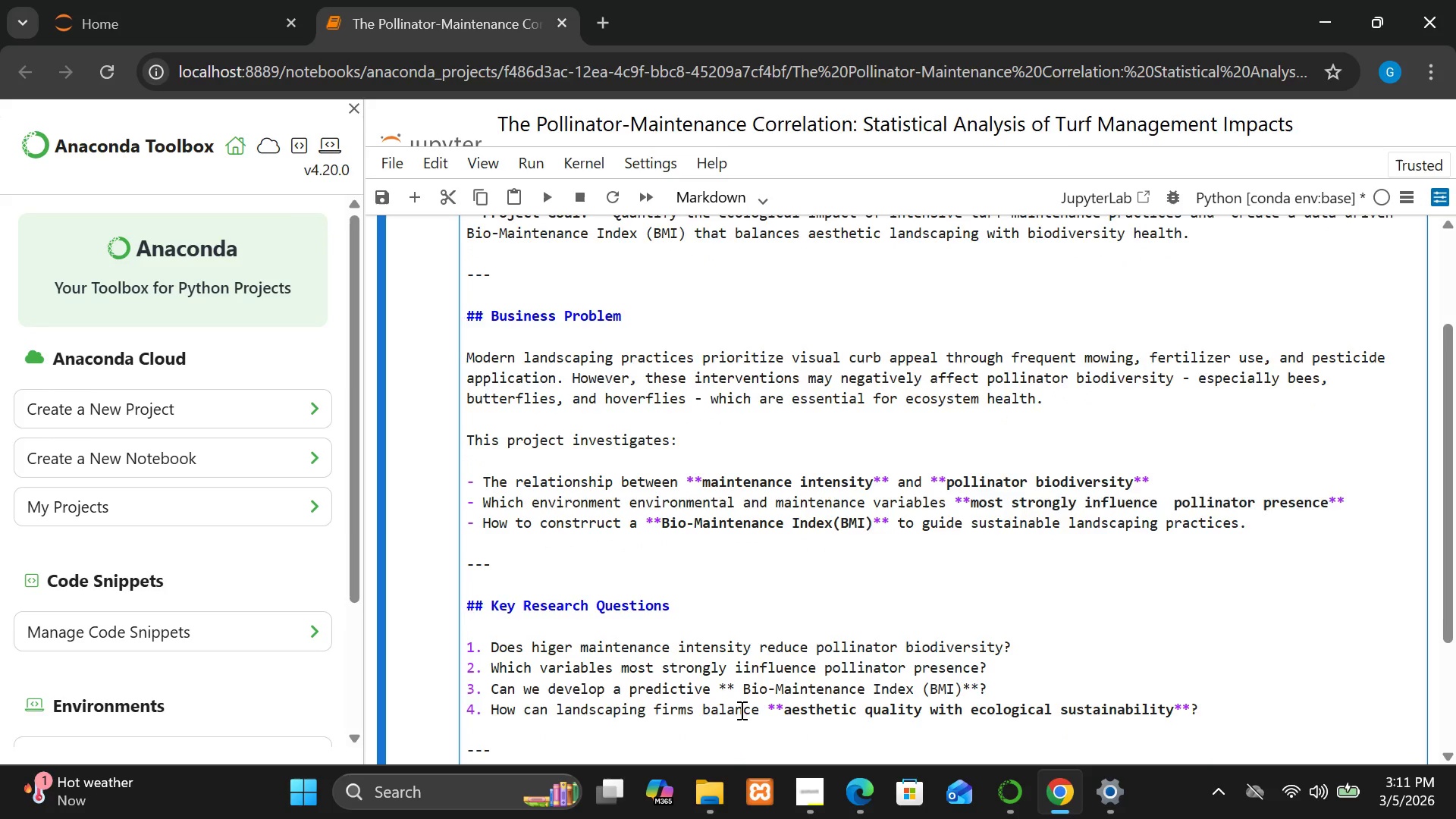 
key(Enter)
 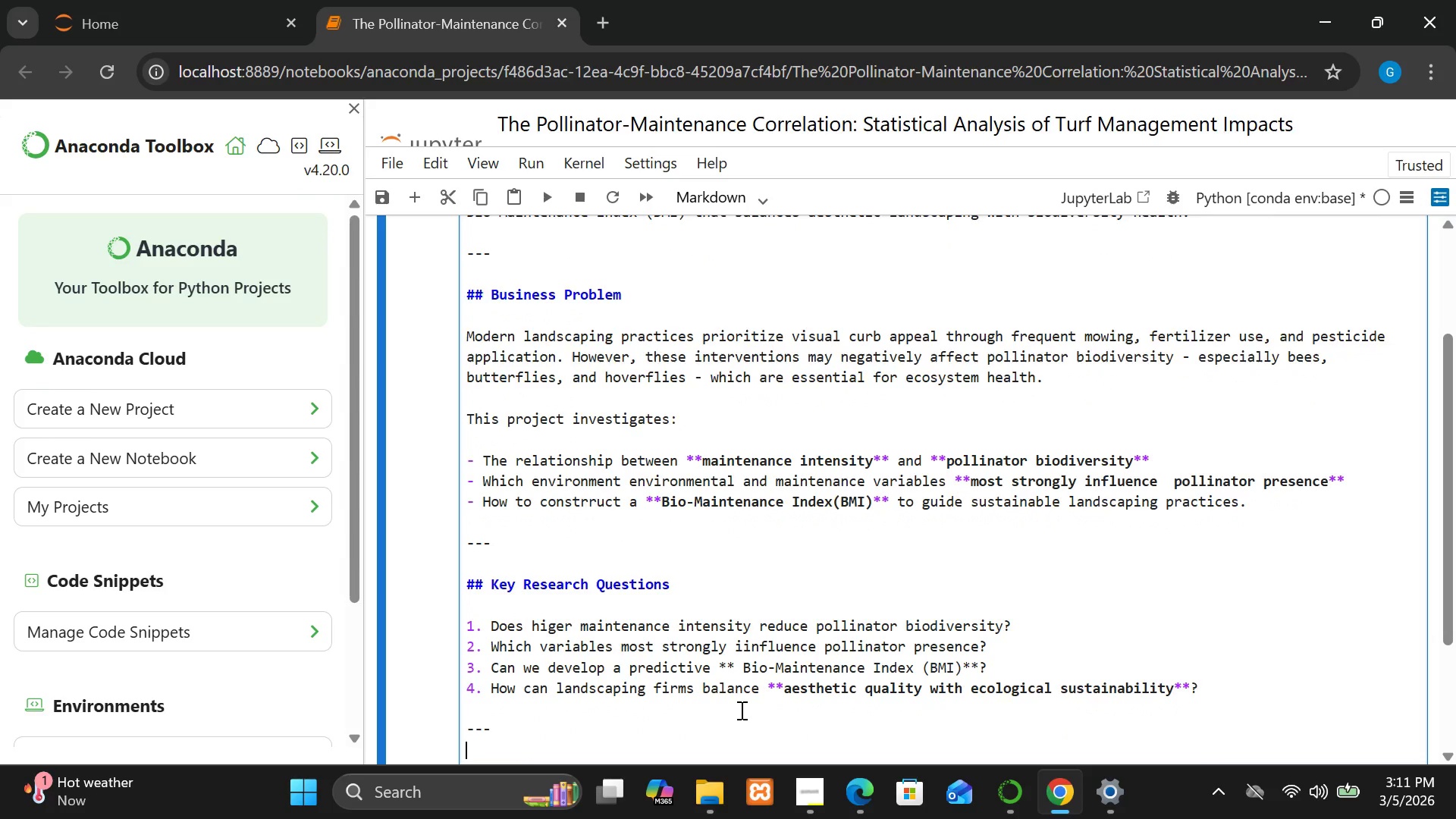 
key(Enter)
 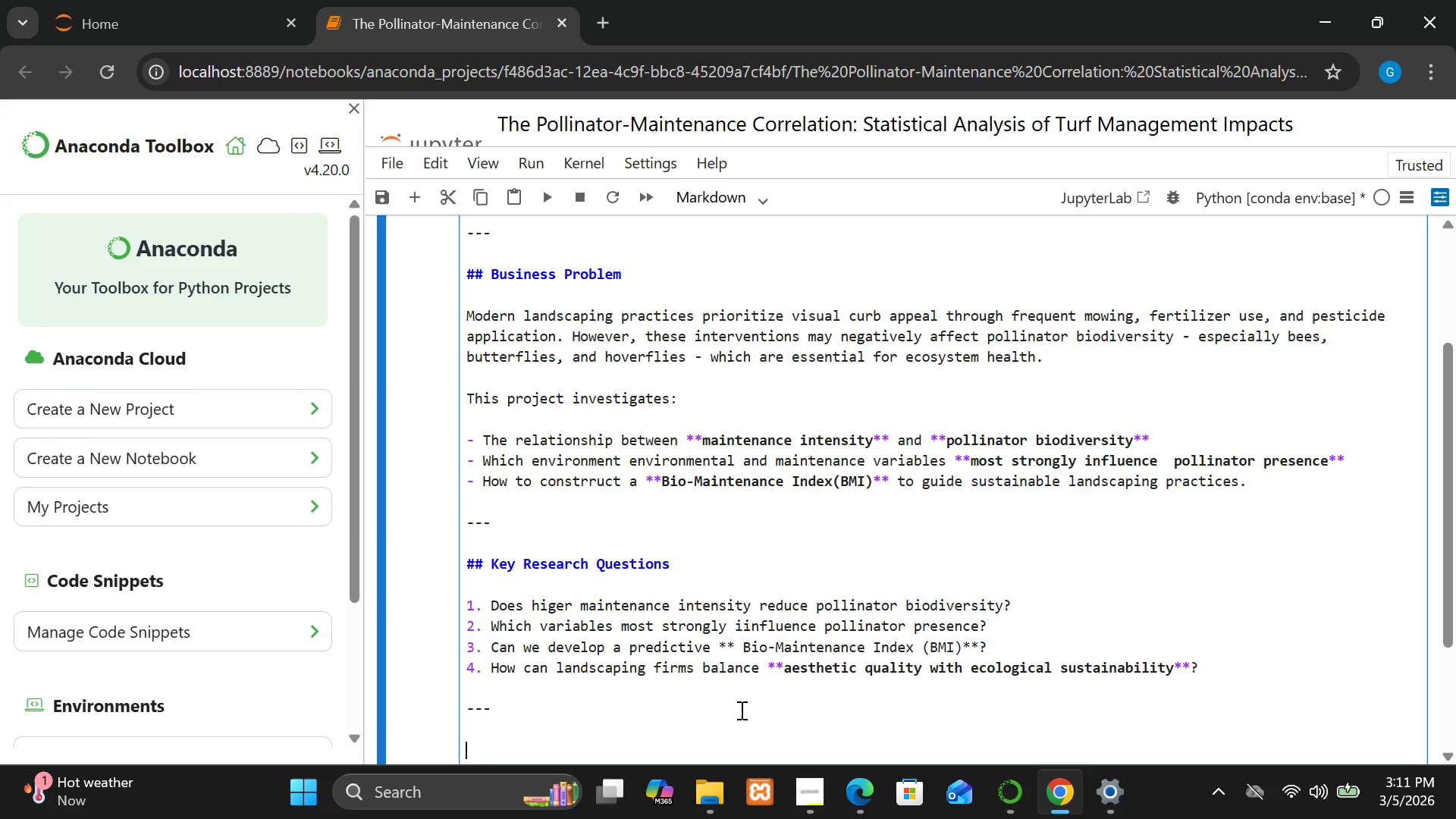 
wait(6.98)
 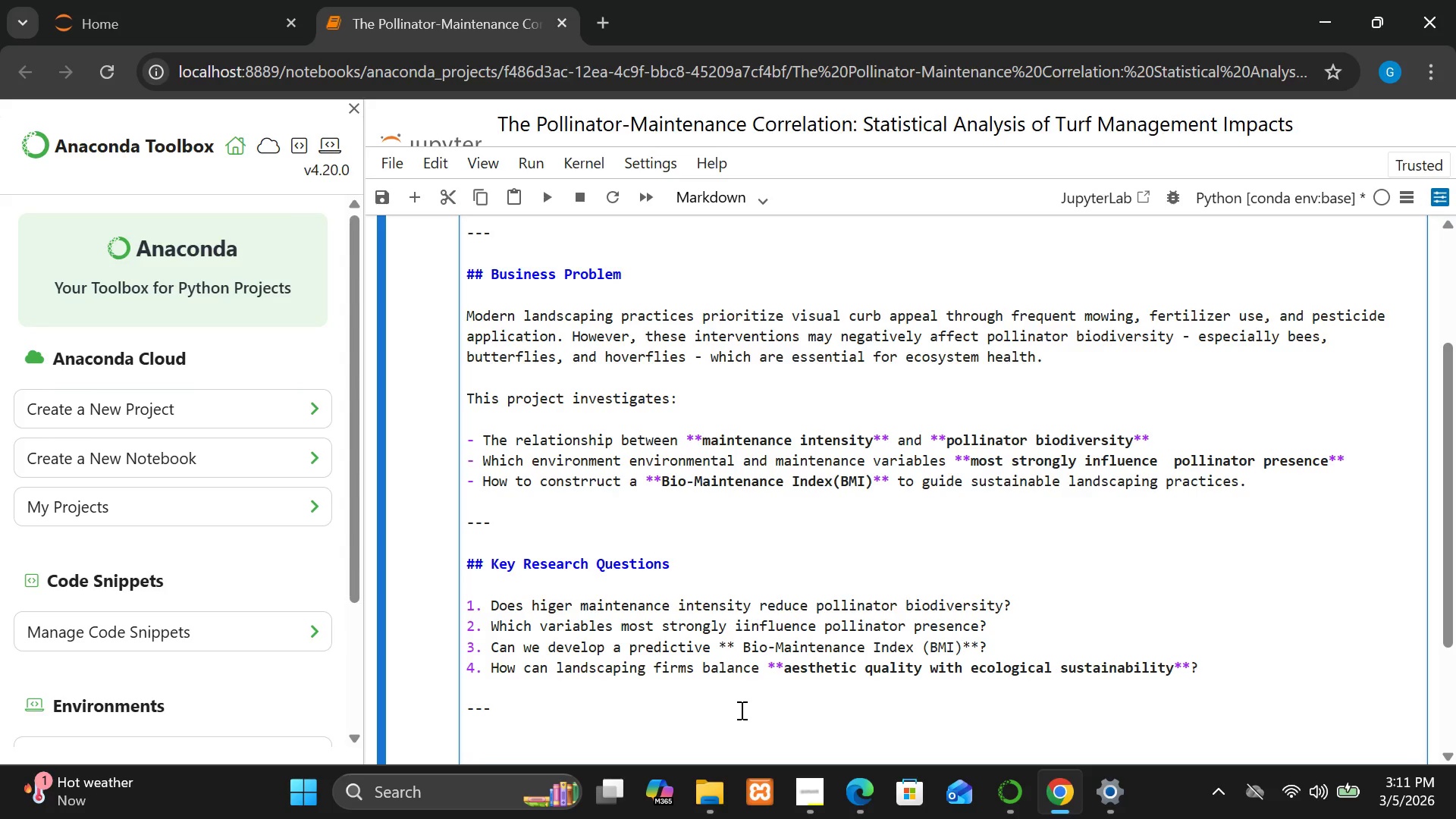 
hold_key(key=ShiftLeft, duration=1.5)
 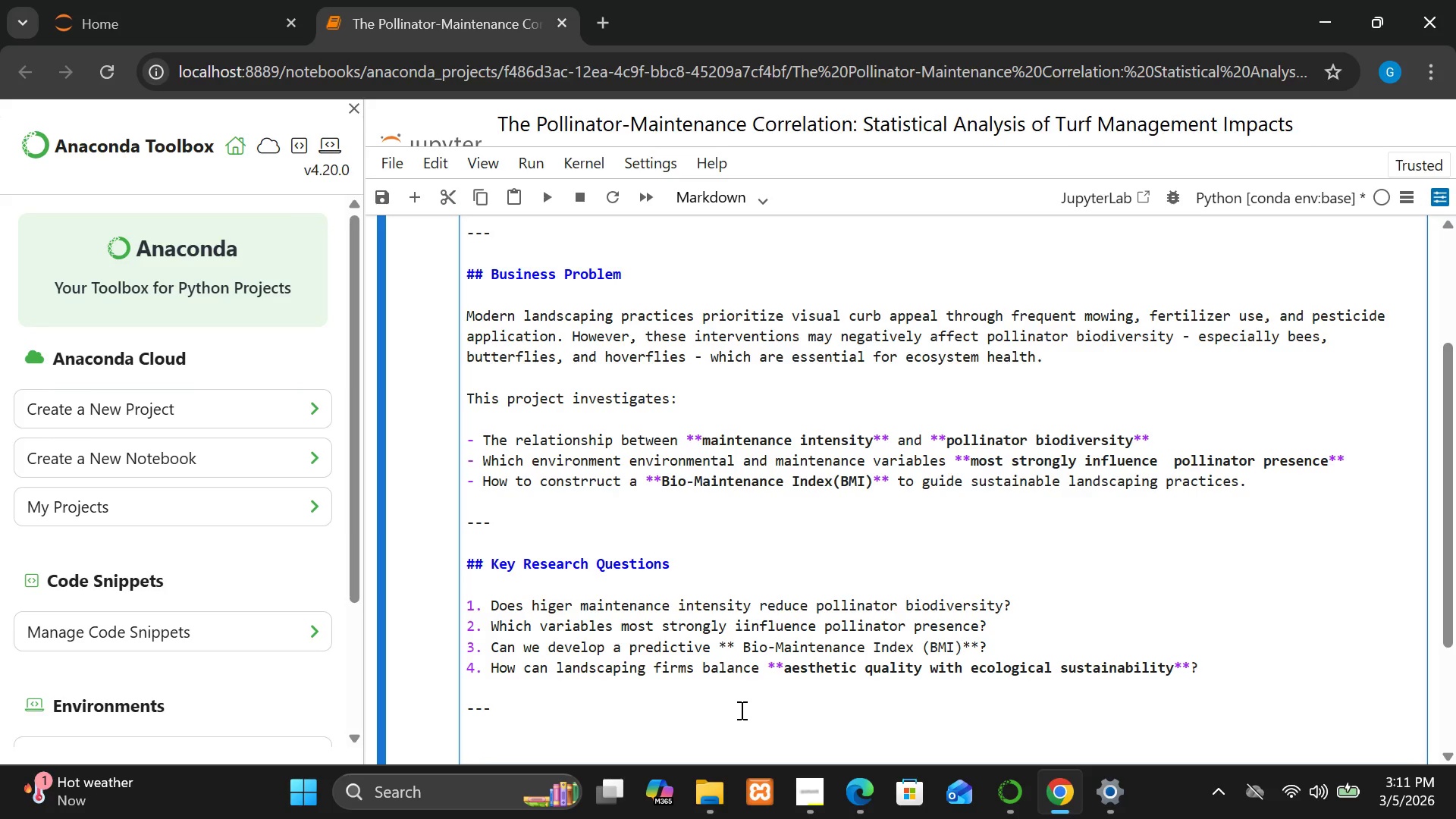 
hold_key(key=ShiftLeft, duration=1.5)
 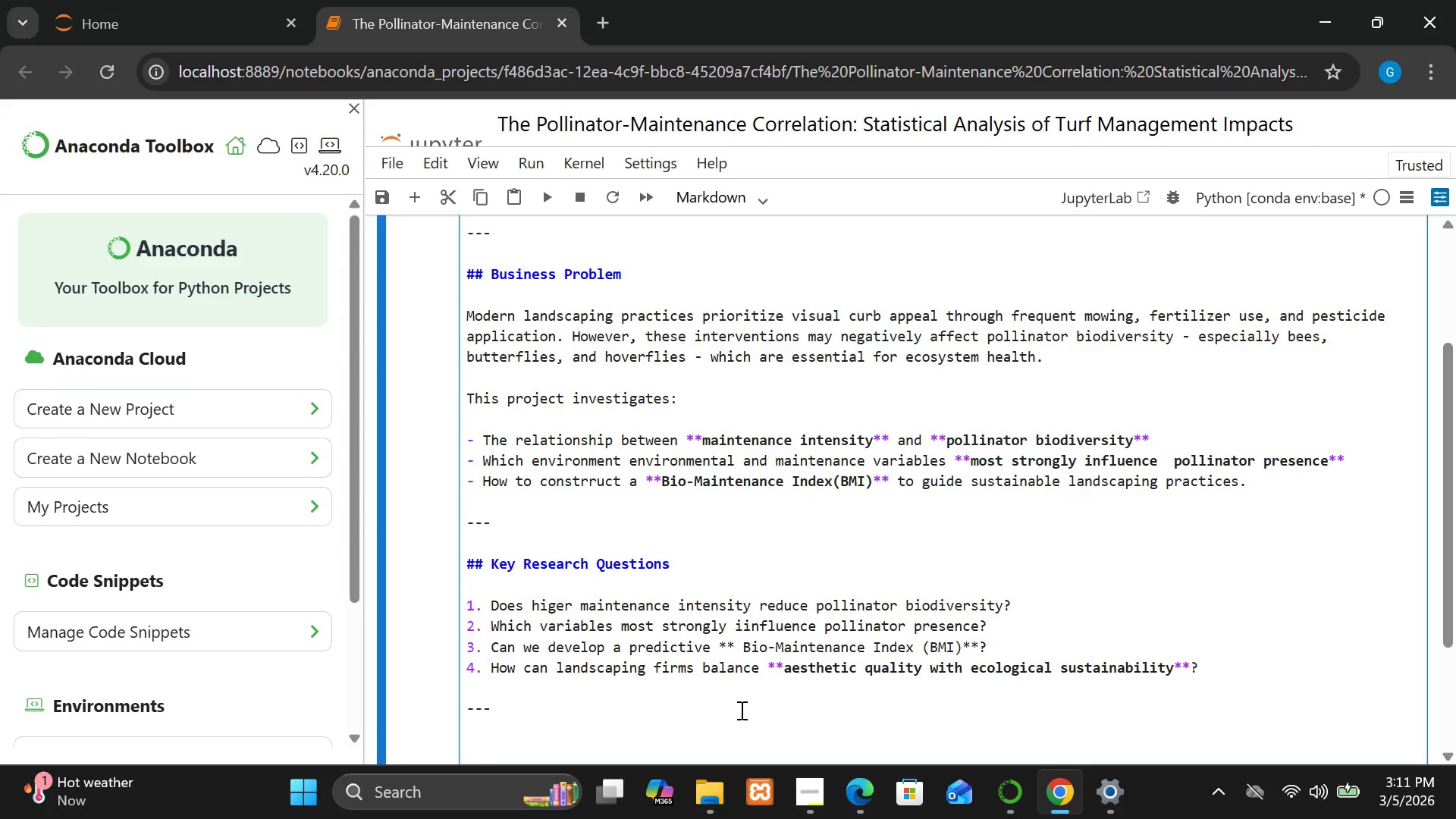 
type(## Analyttic)
key(Backspace)
key(Backspace)
key(Backspace)
type(ical Methods )
 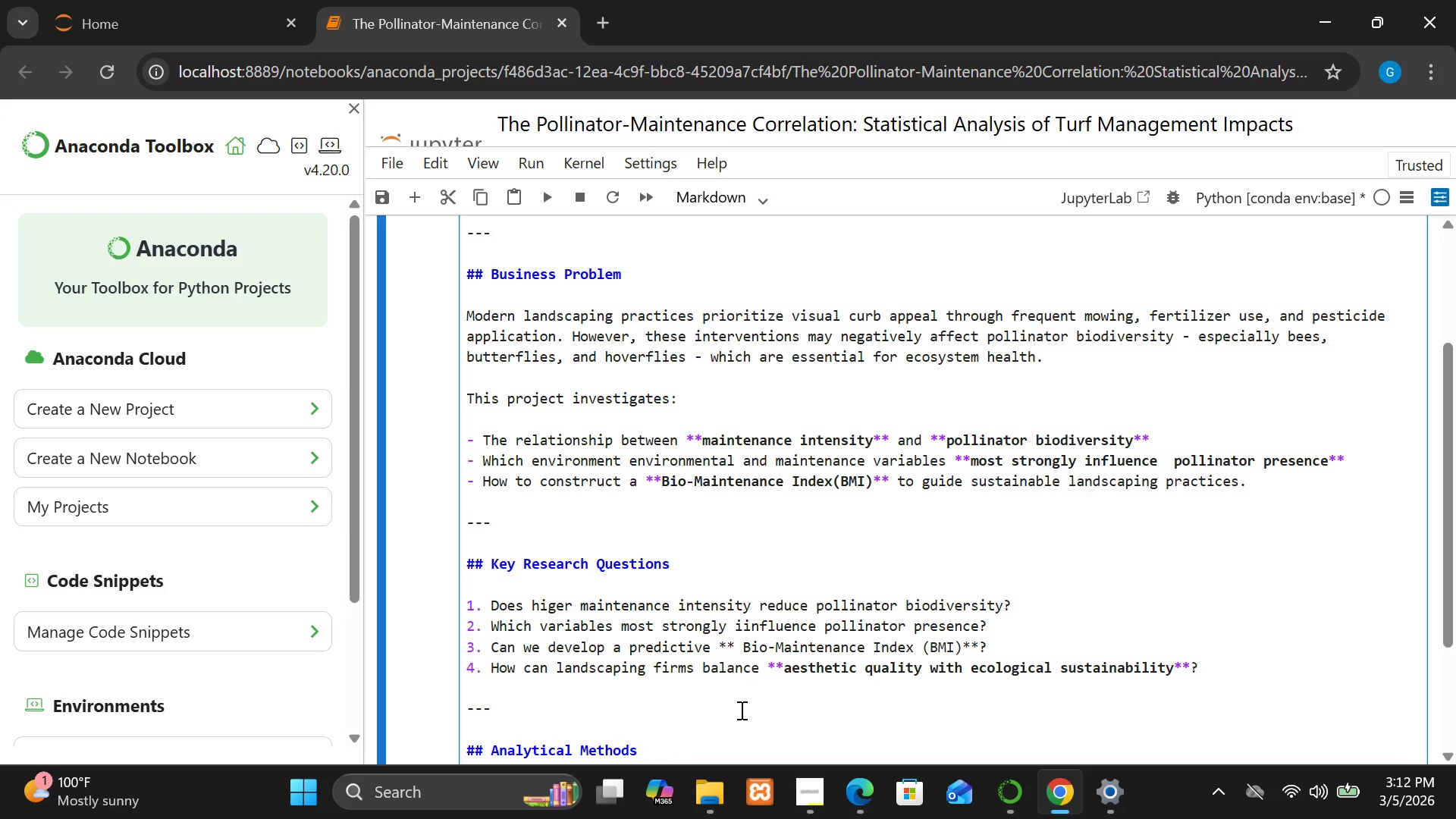 
hold_key(key=ShiftLeft, duration=1.44)
 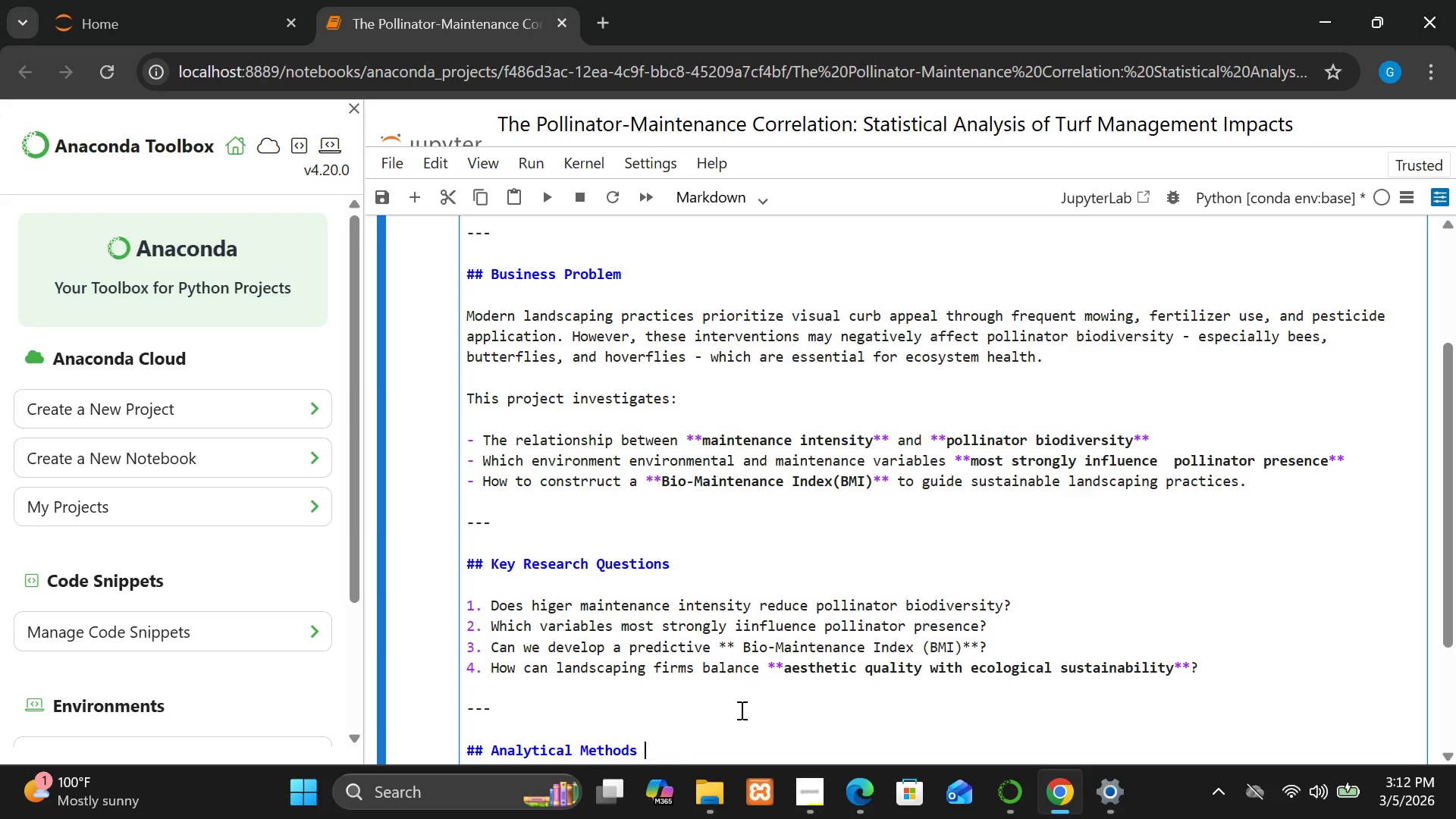 
type(Used)
 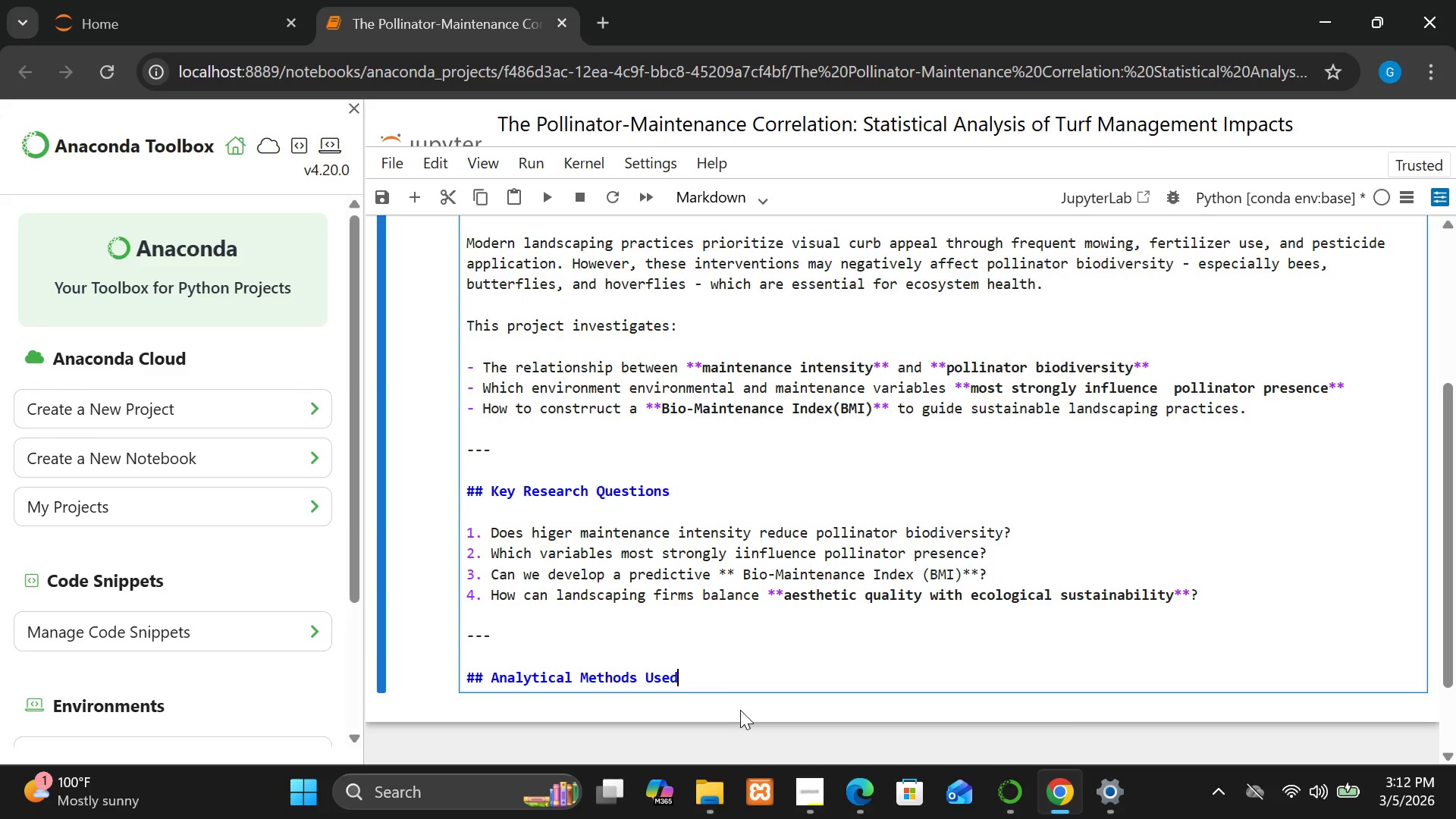 
wait(11.23)
 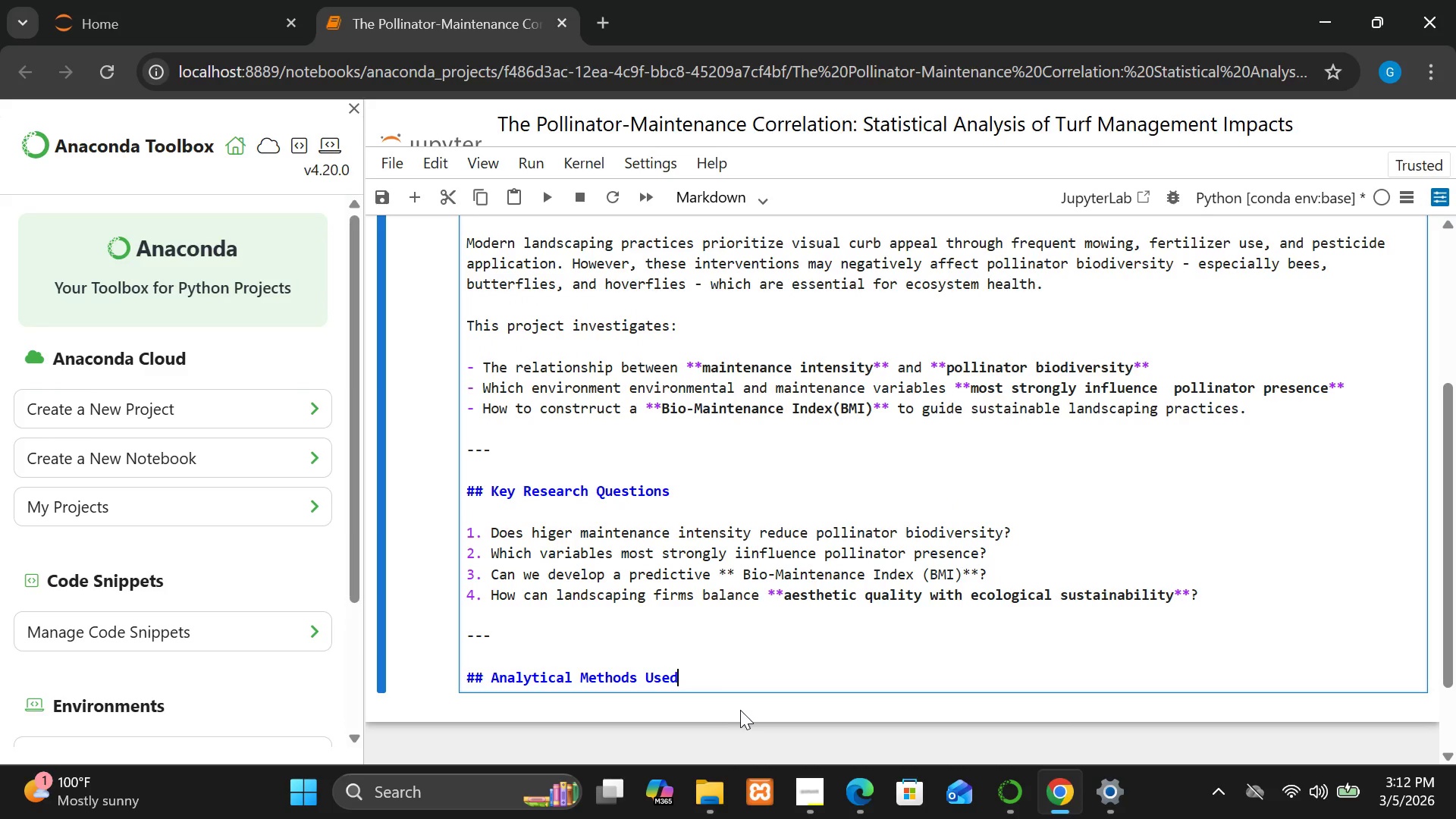 
key(Enter)
 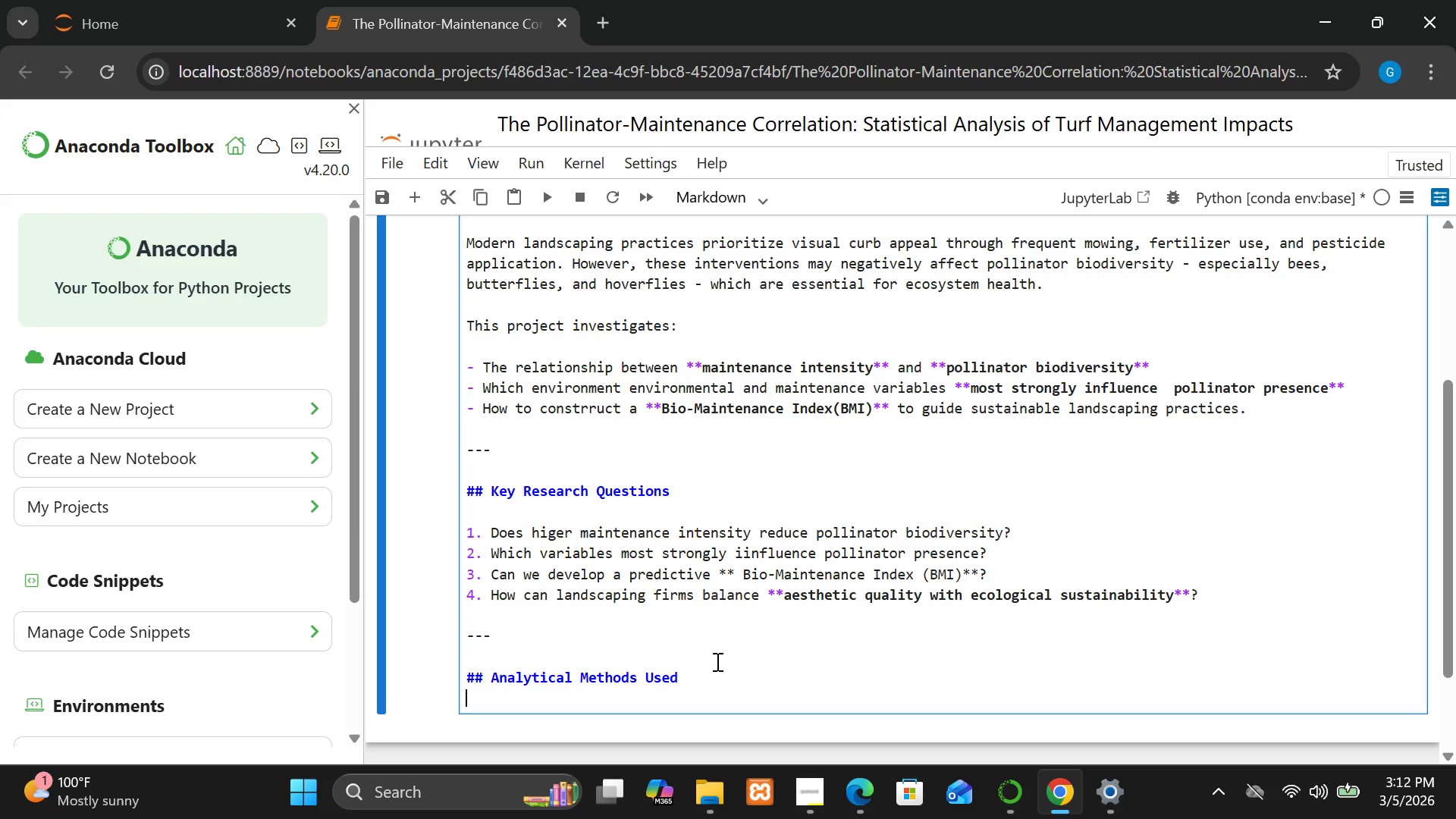 
key(Enter)
 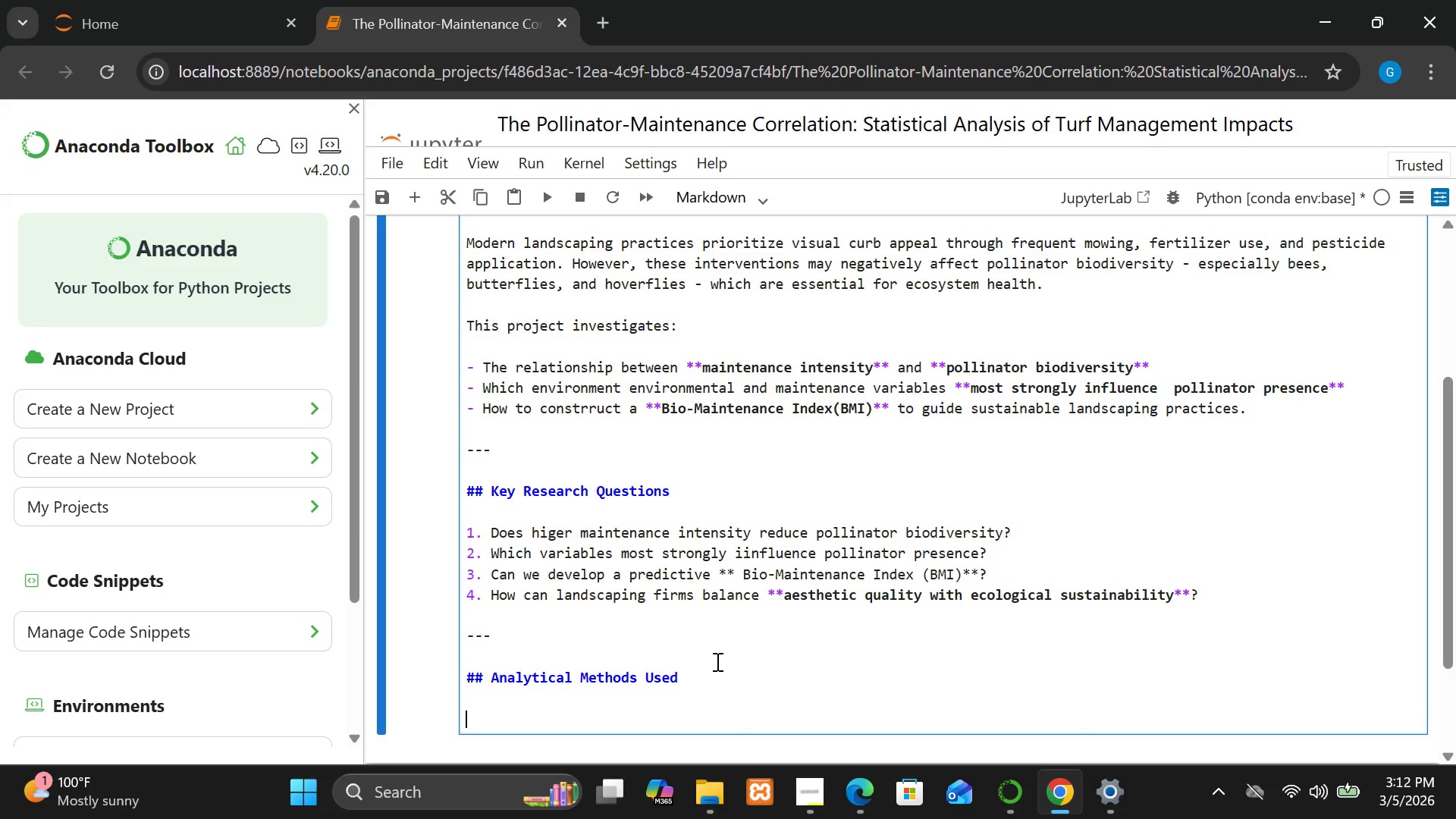 
wait(9.52)
 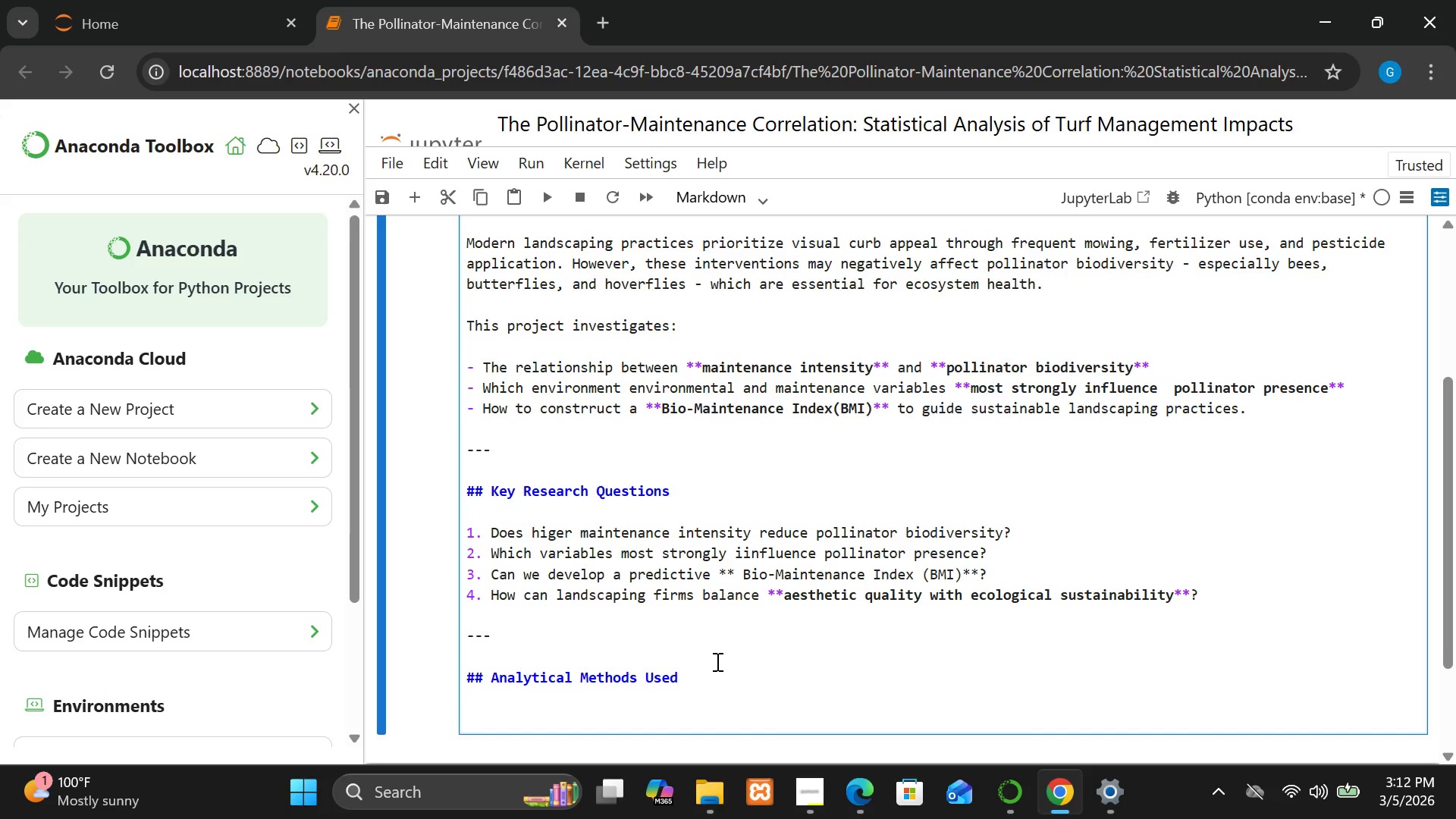 
type(Thi)
 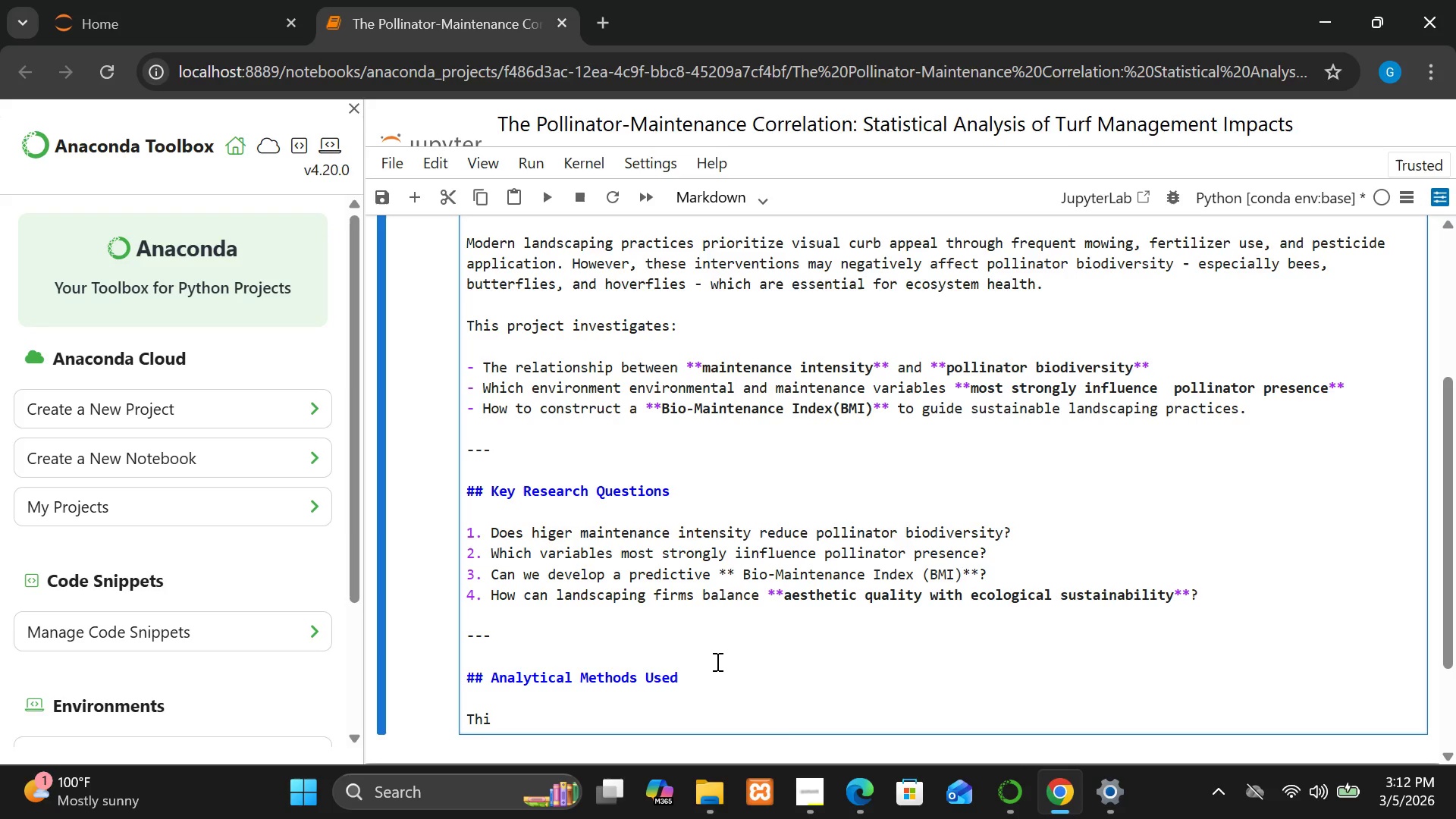 
type(s notebook impple)
key(Backspace)
key(Backspace)
key(Backspace)
 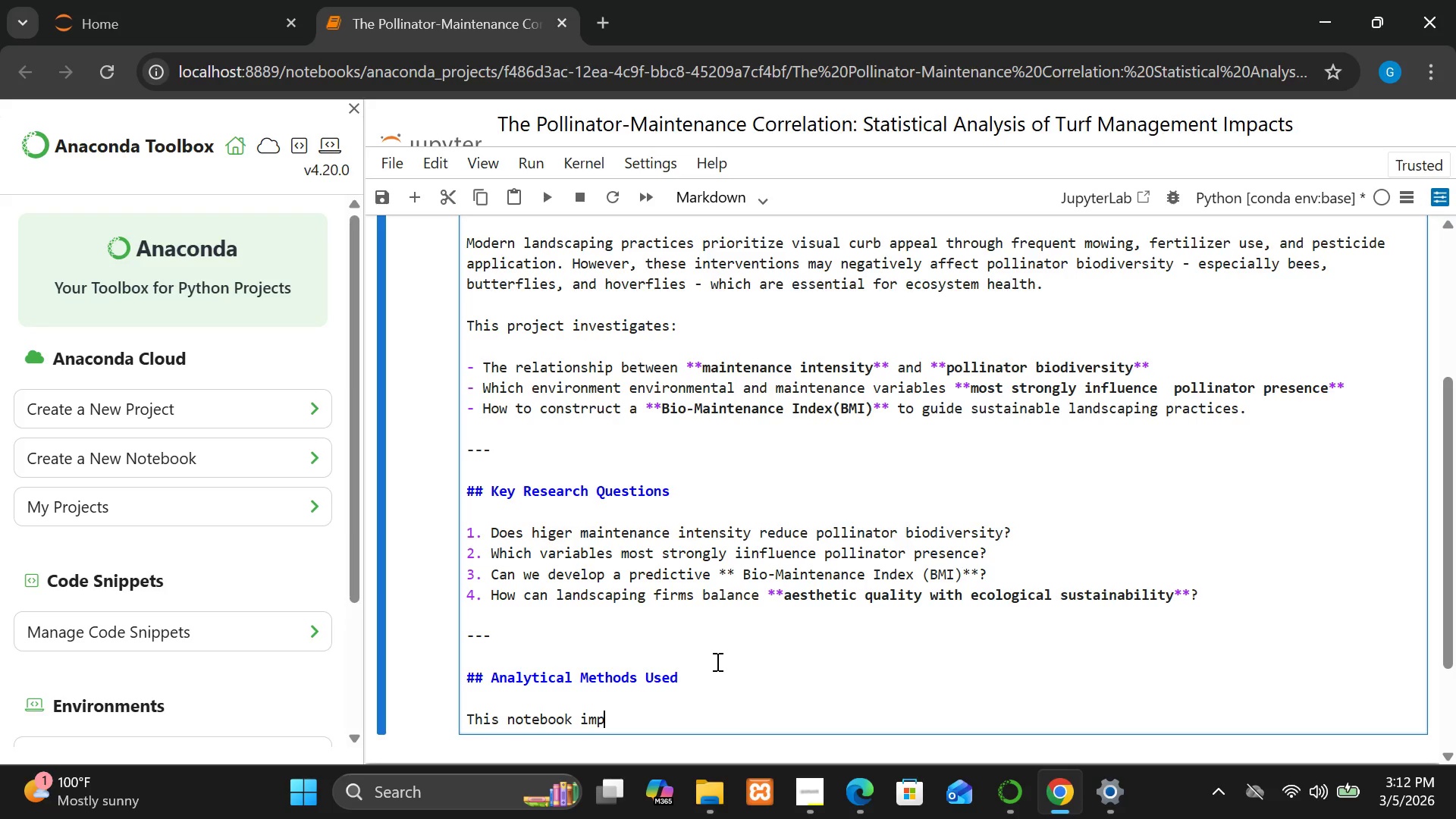 
type(lements:)
 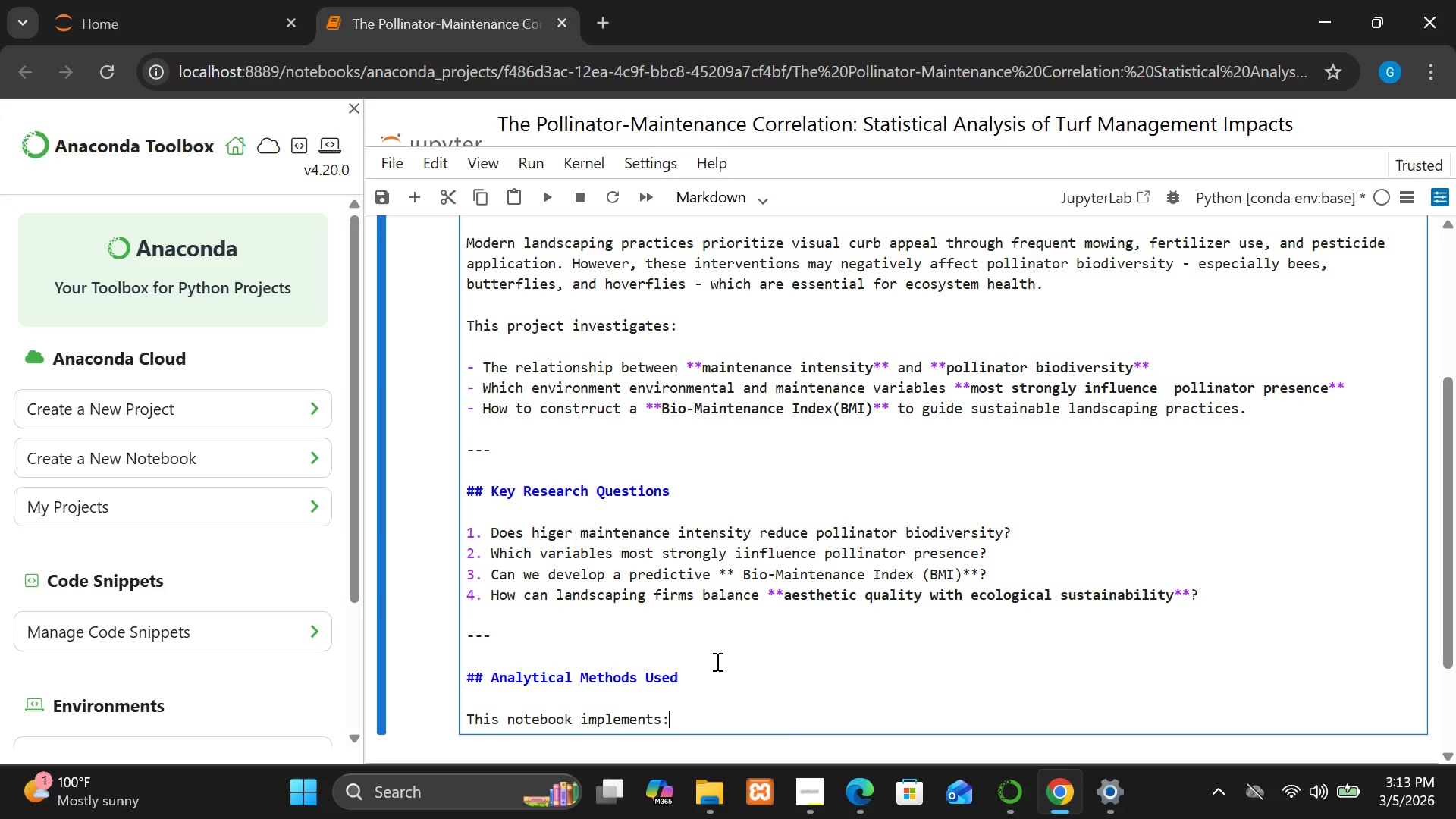 
key(Enter)
 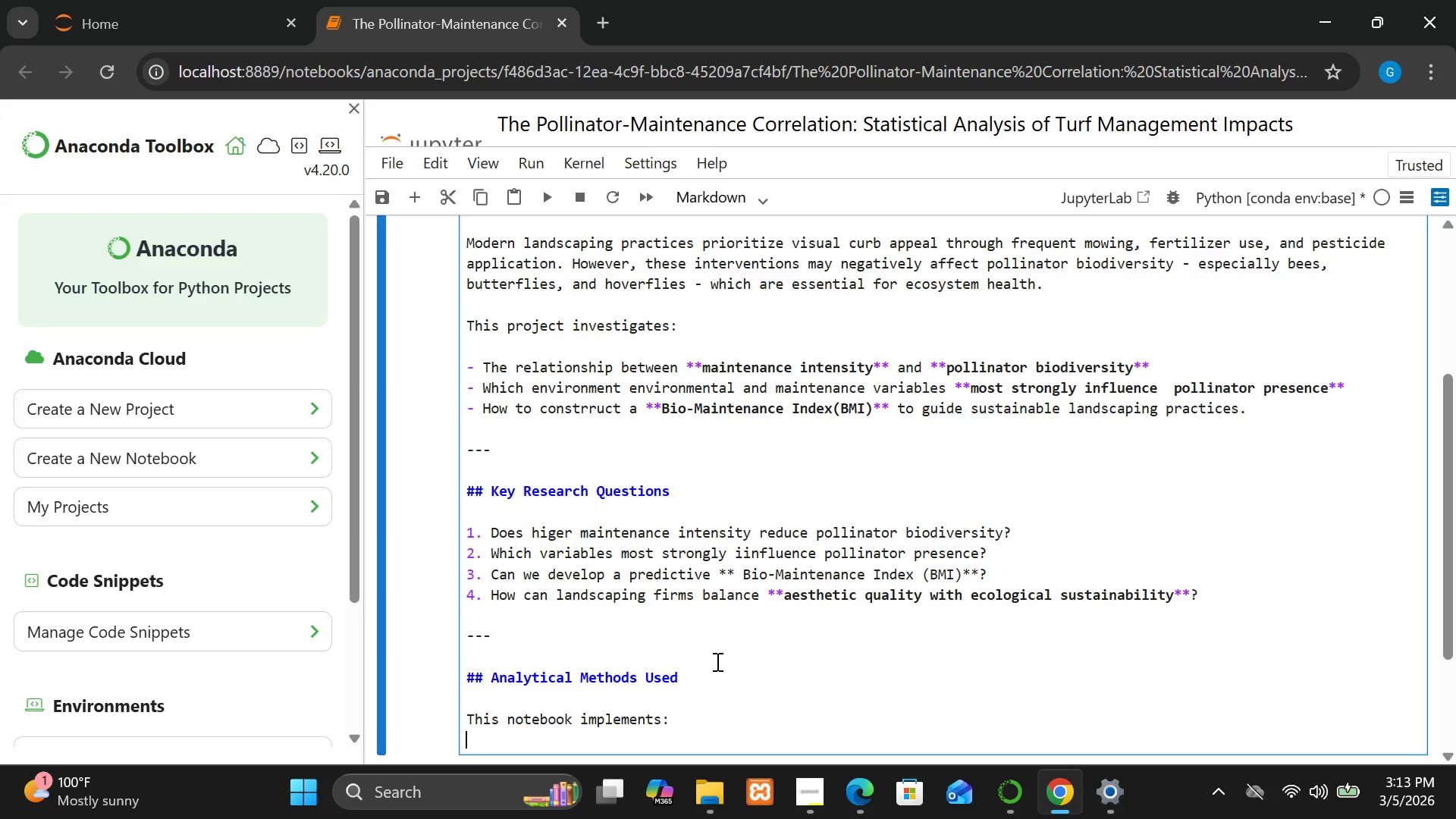 
key(Enter)
 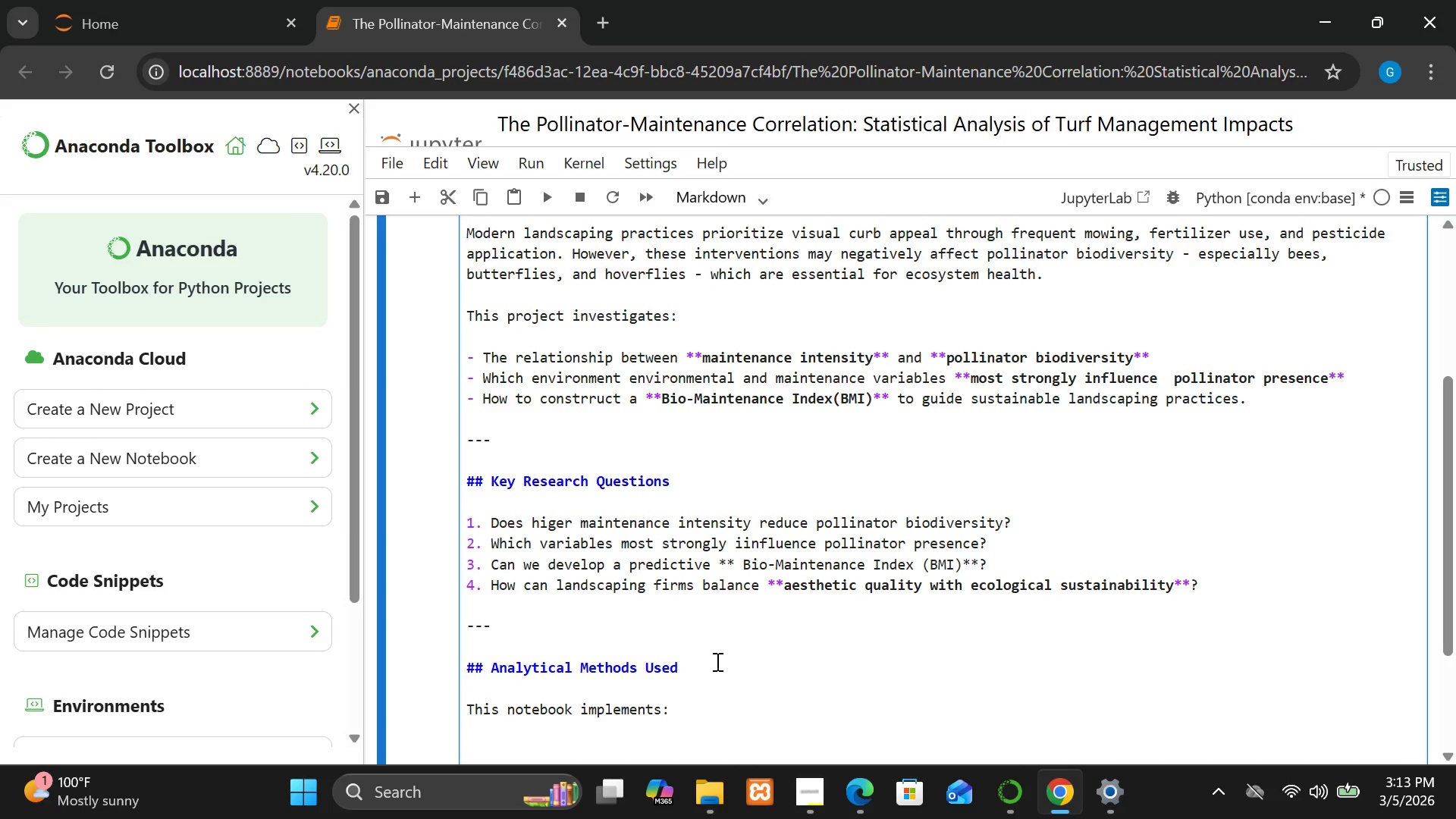 
type(- Exploraa)
 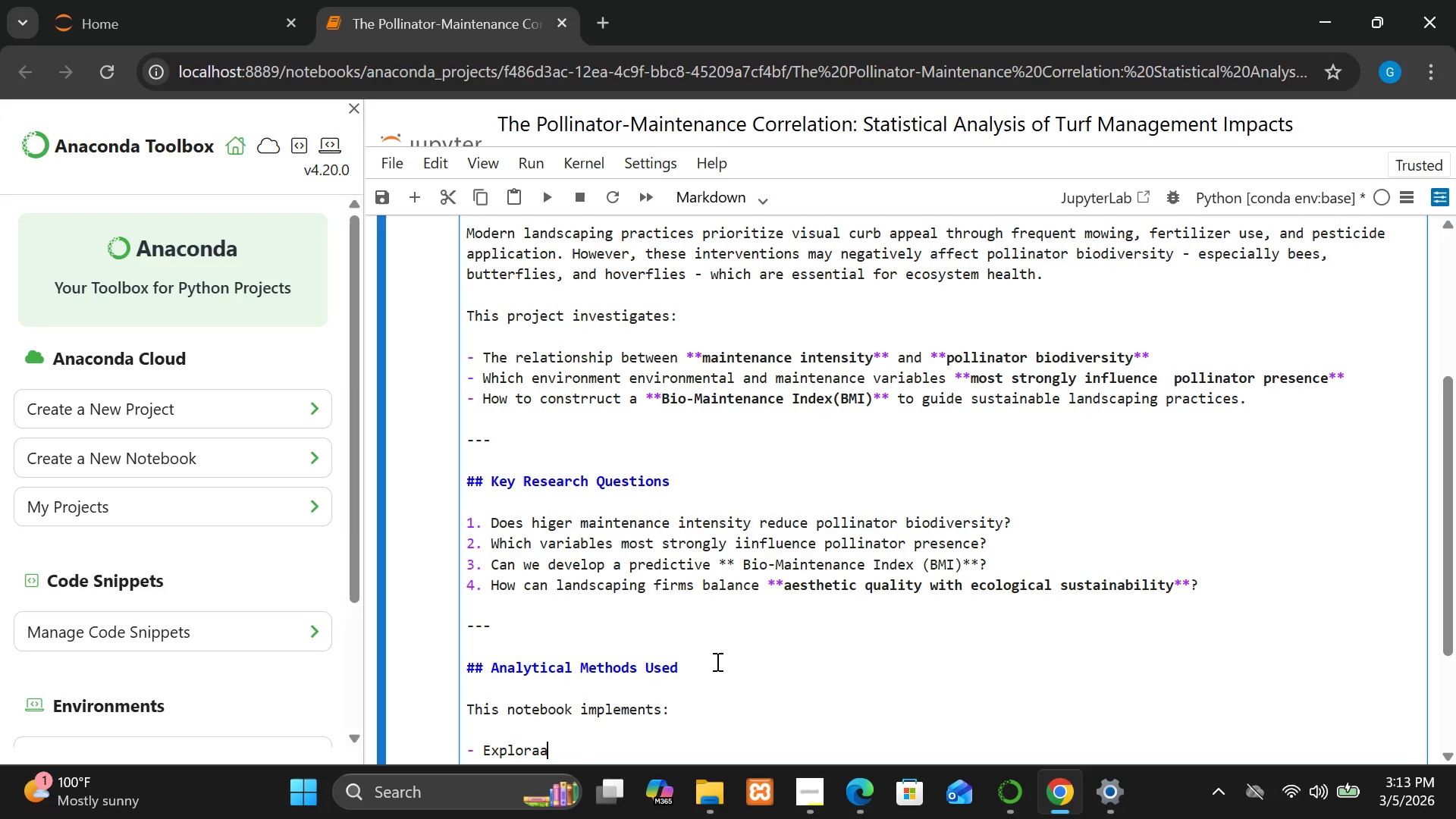 
key(Backspace)
 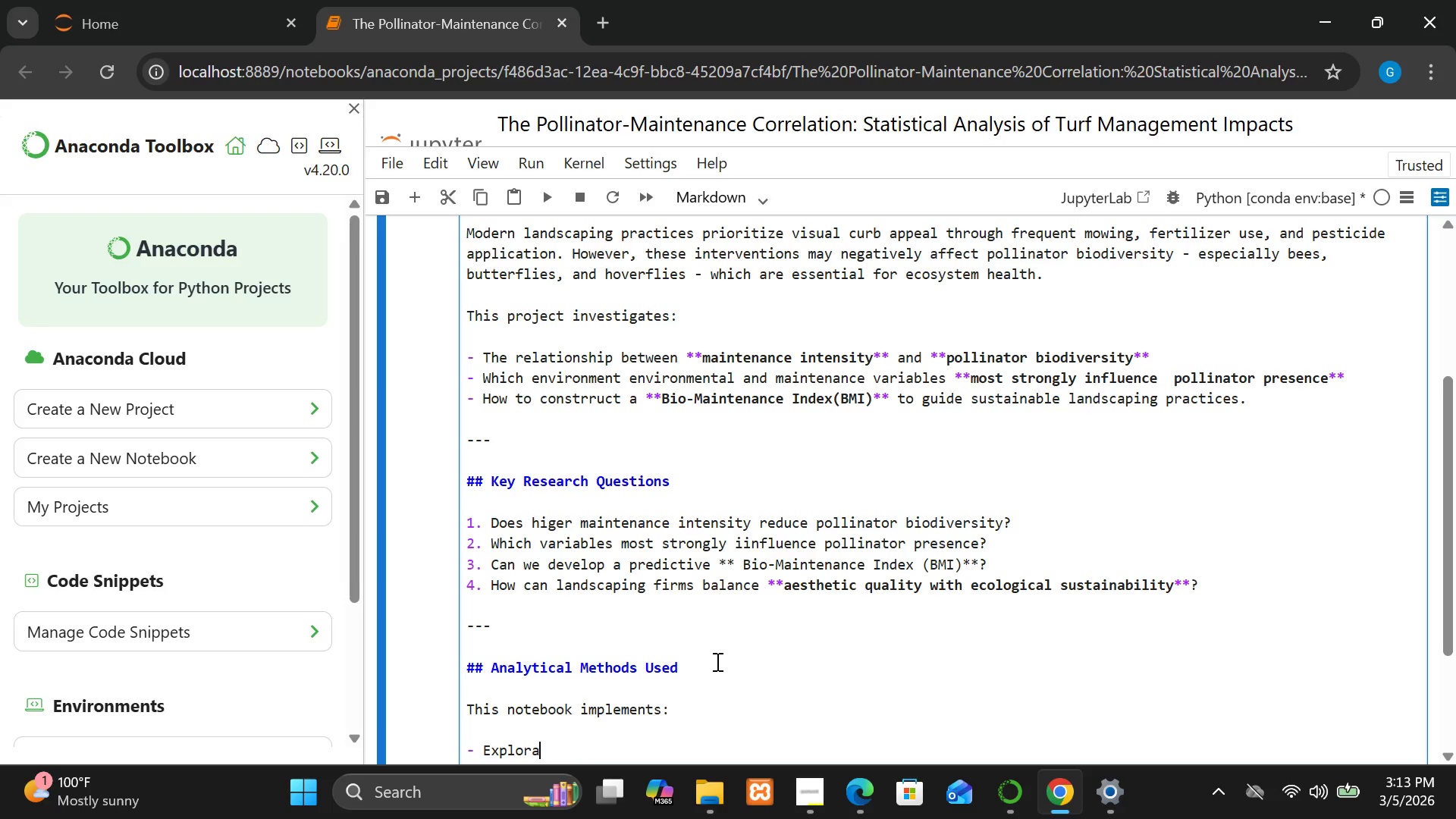 
type(y)
key(Backspace)
type(tory)
 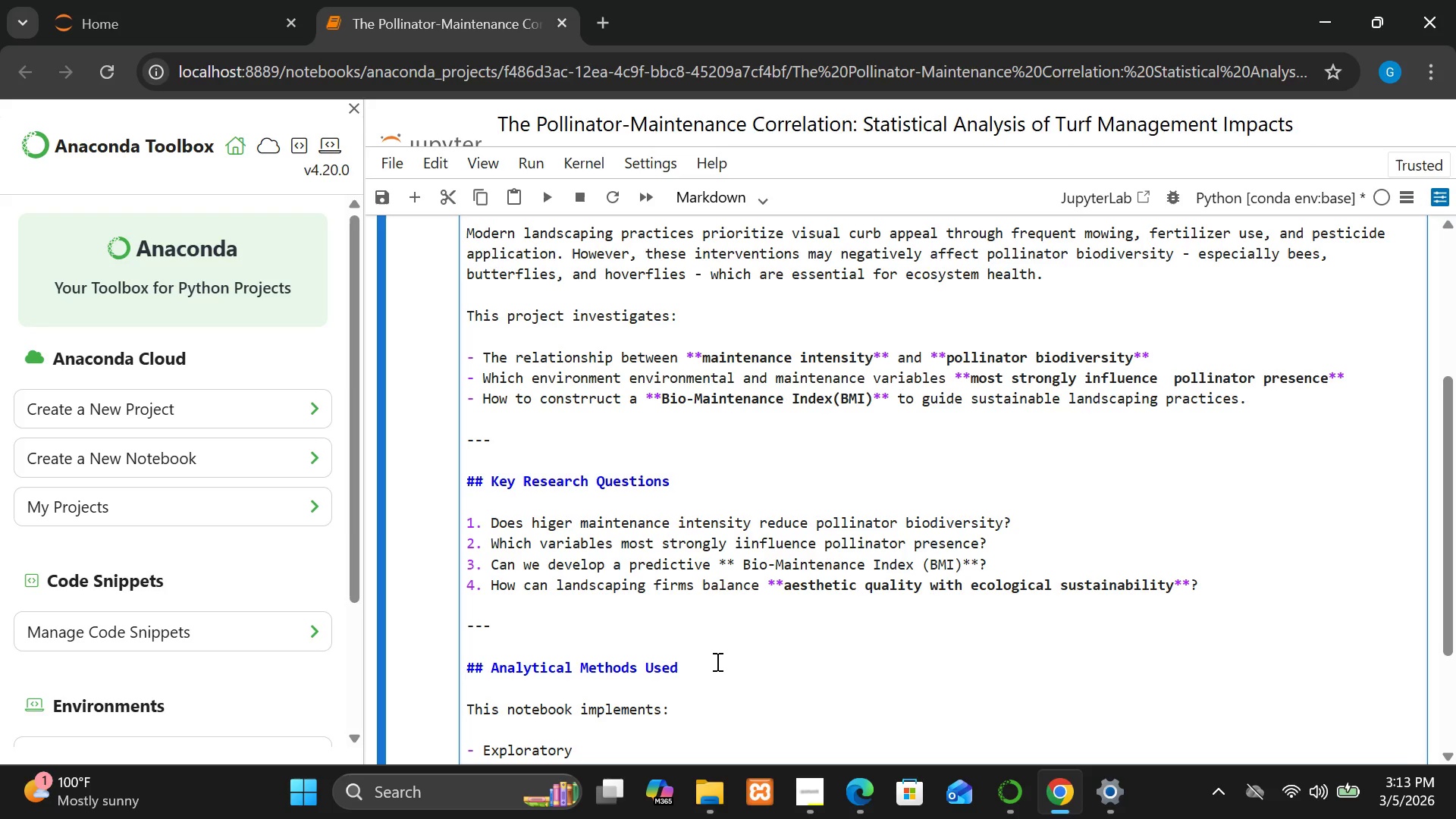 
type( Data an)
key(Backspace)
key(Backspace)
type(Analysis (EDA))
 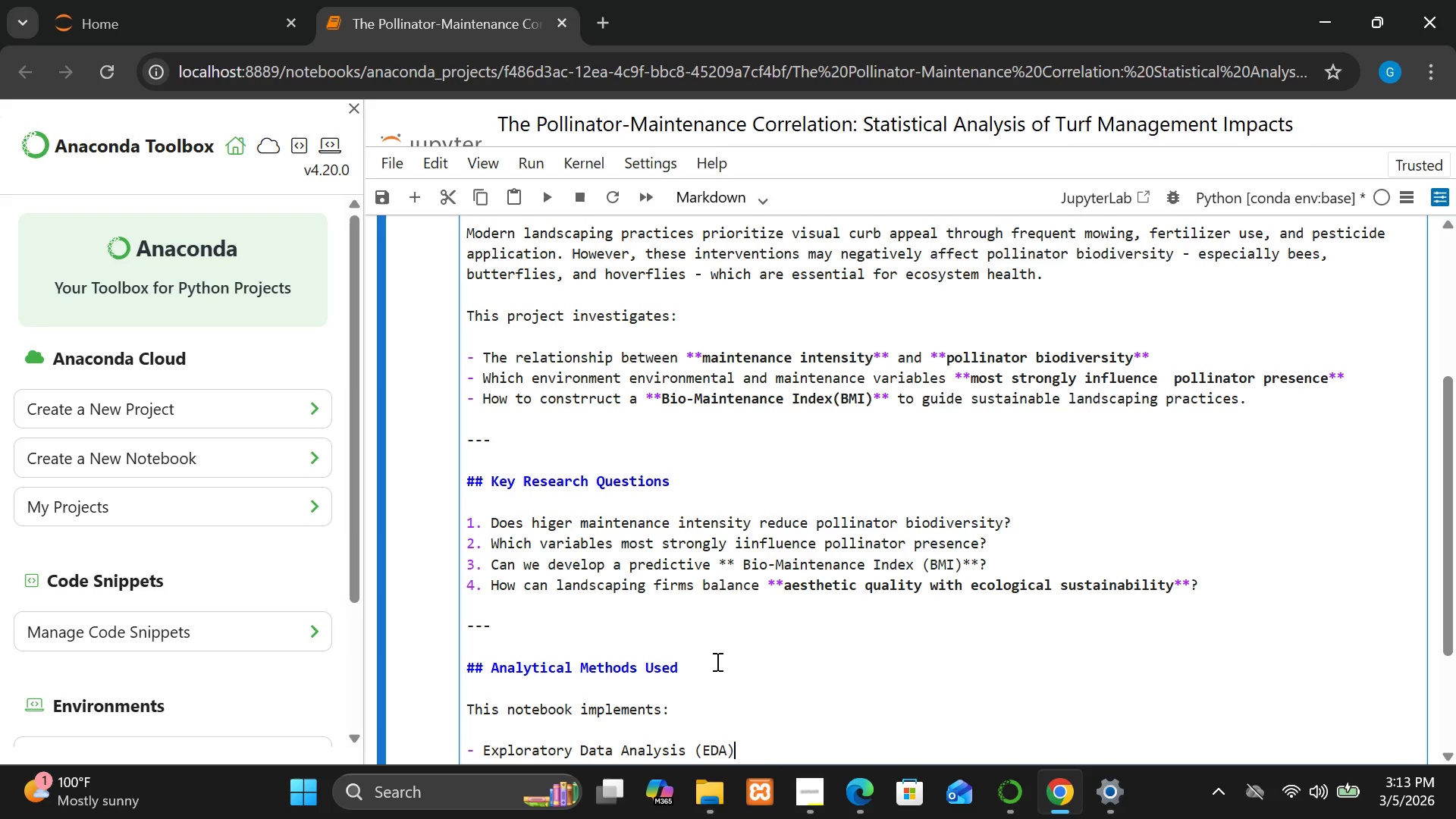 
key(Enter)
 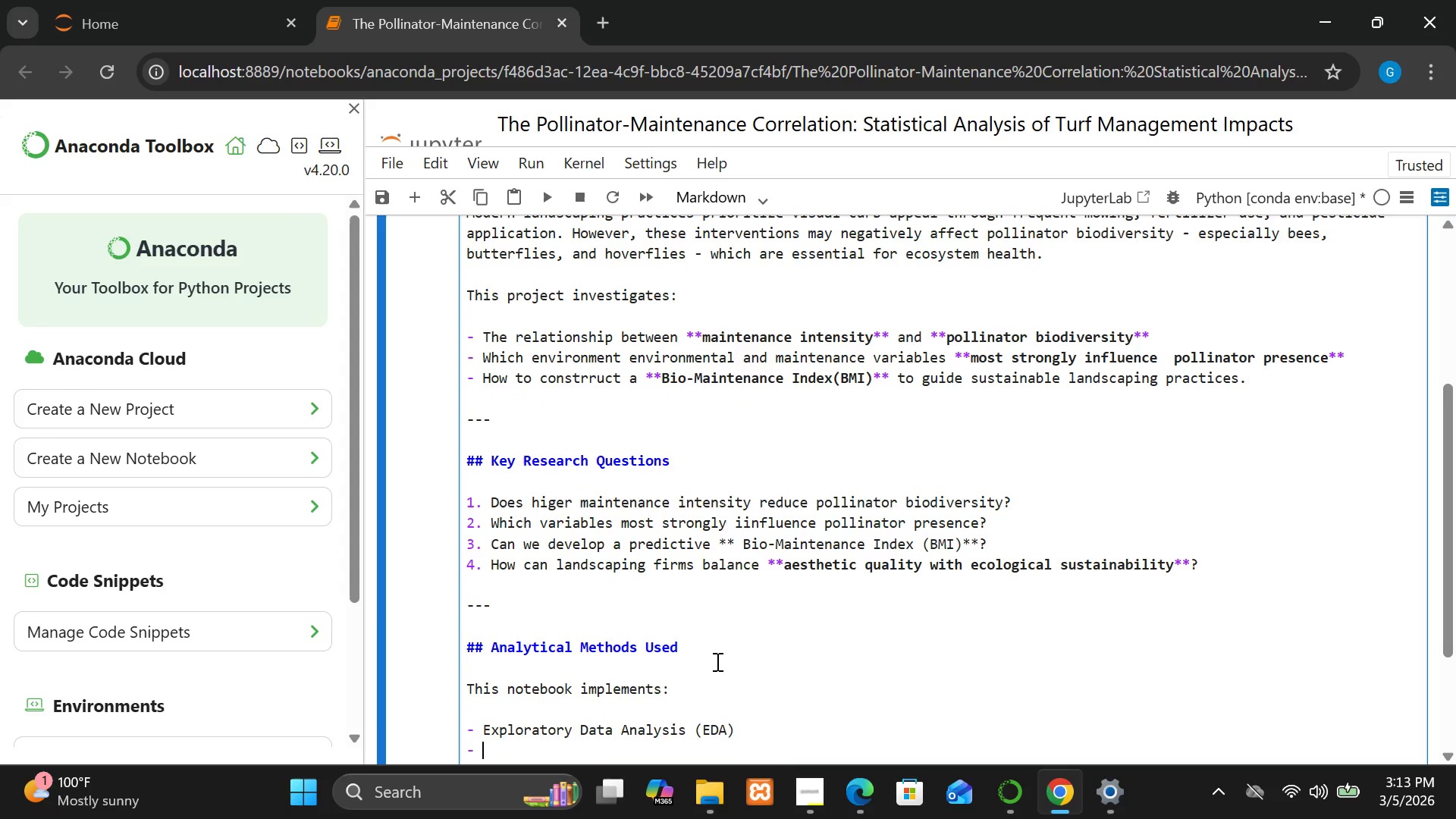 
type(Stati)
 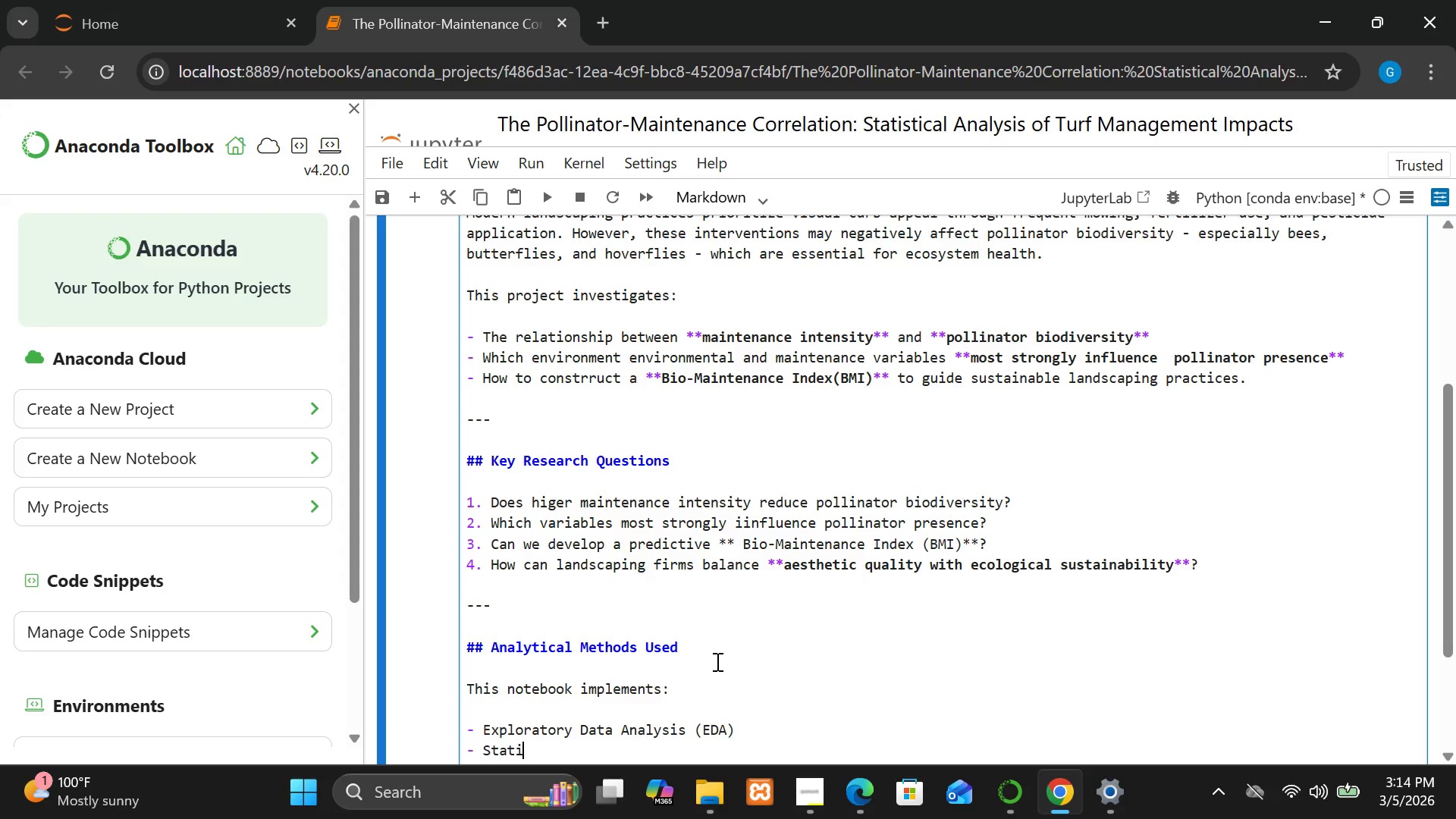 
key(S)
 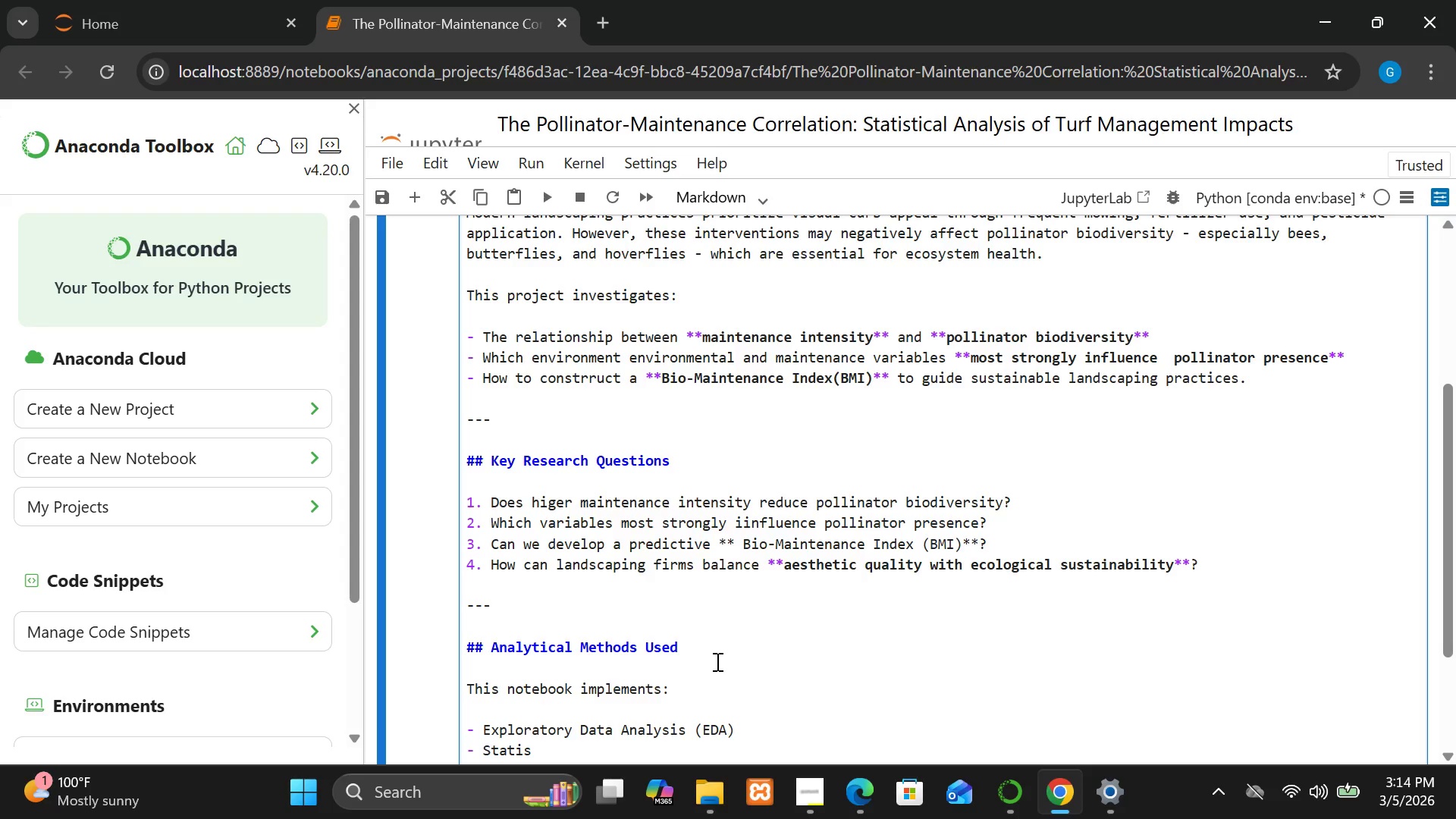 
wait(6.16)
 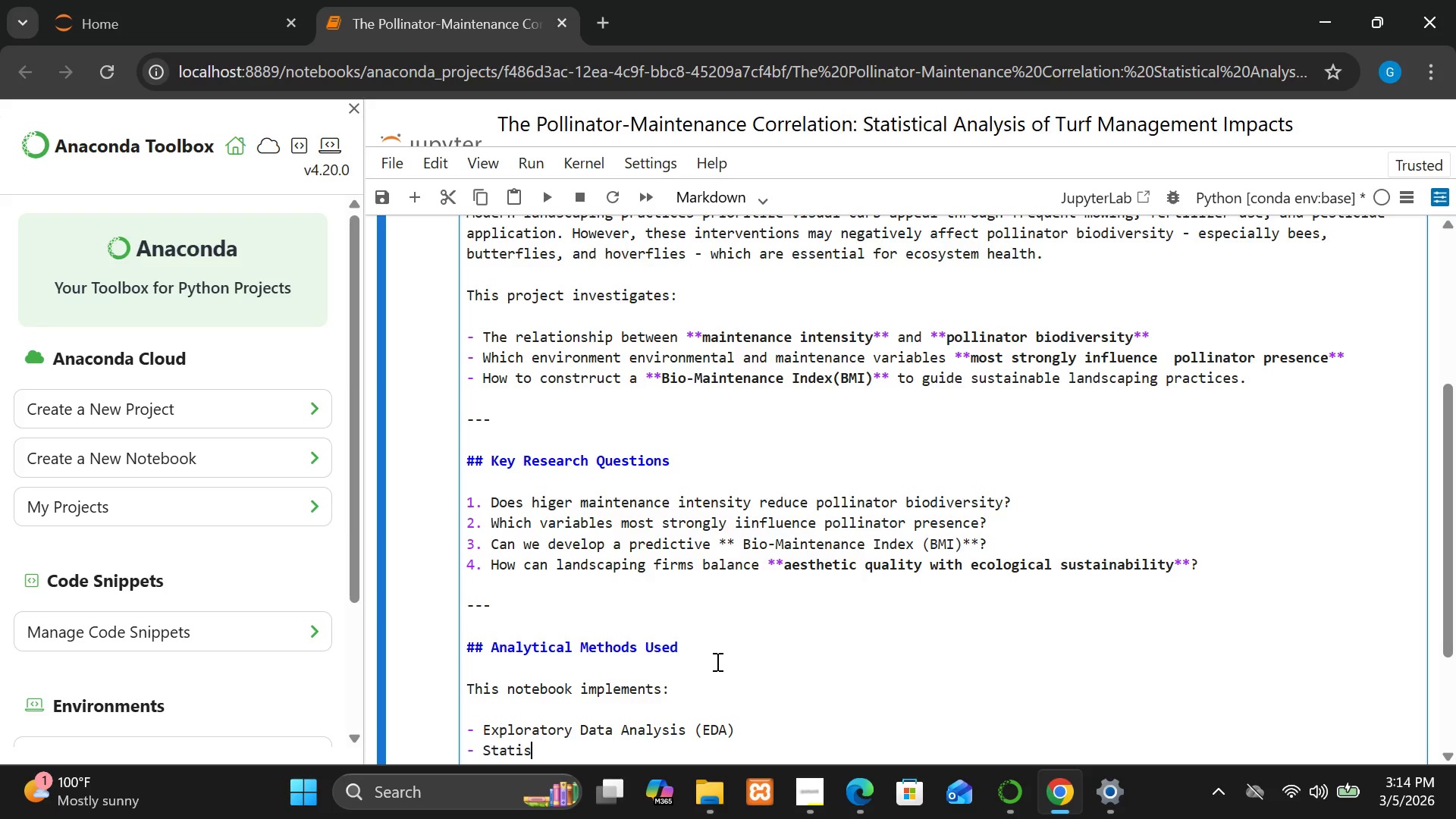 
type(tu)
key(Backspace)
type(ical HY)
key(Backspace)
type(yo)
key(Backspace)
type(pothesis Testing)
 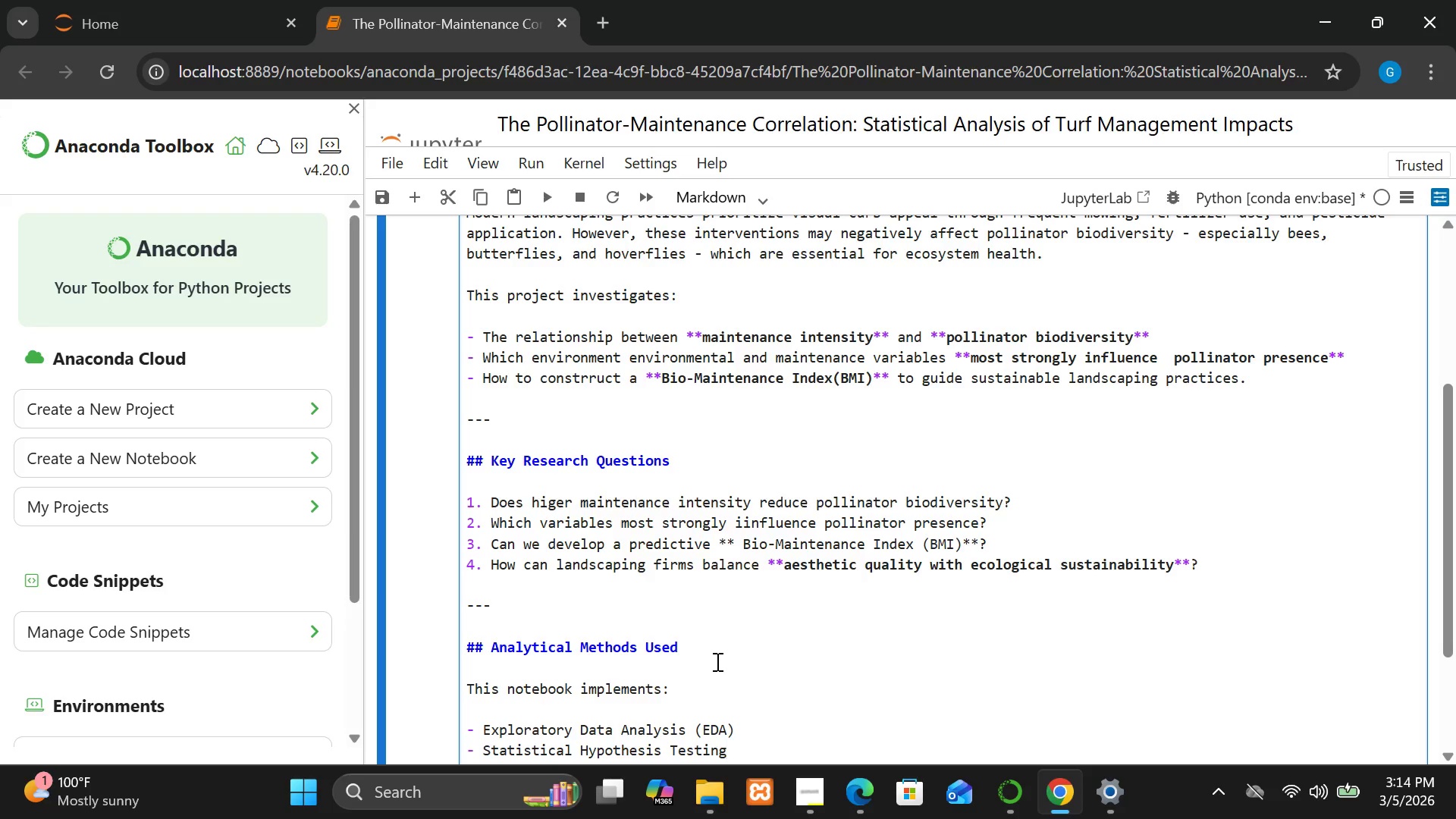 
key(Enter)
 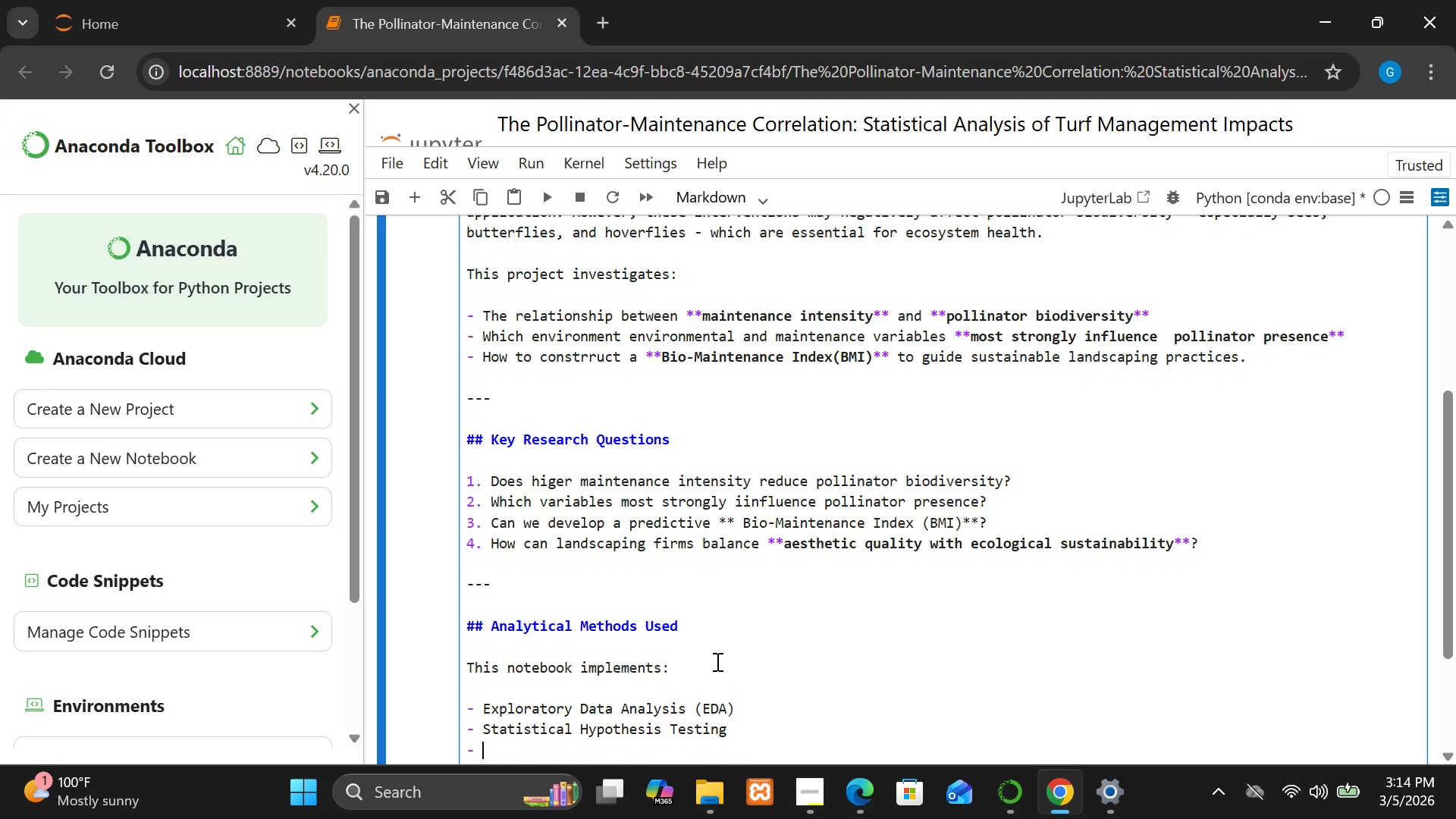 
type(Multiple  Linear Regression )
 